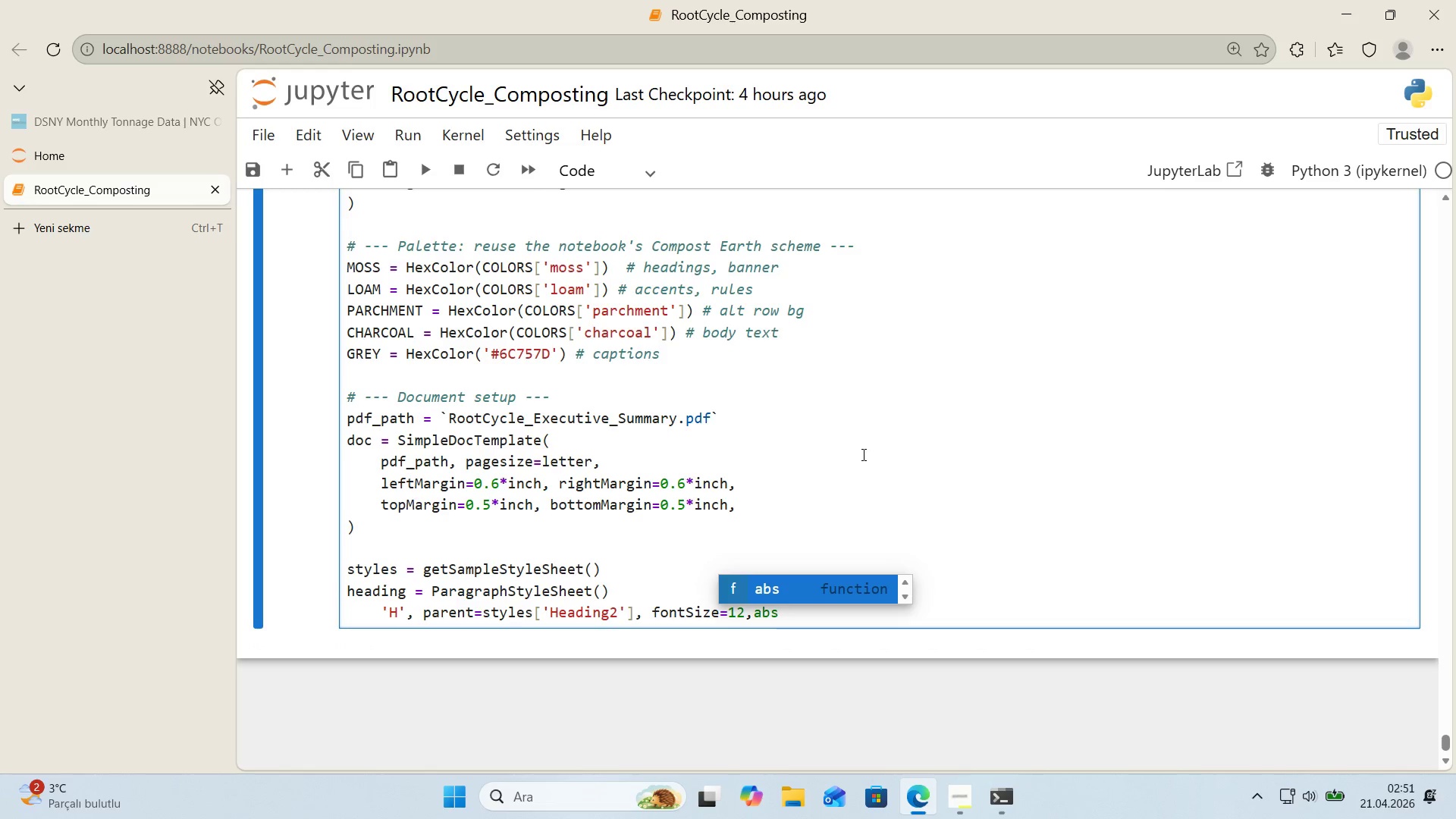 
key(Backspace)
 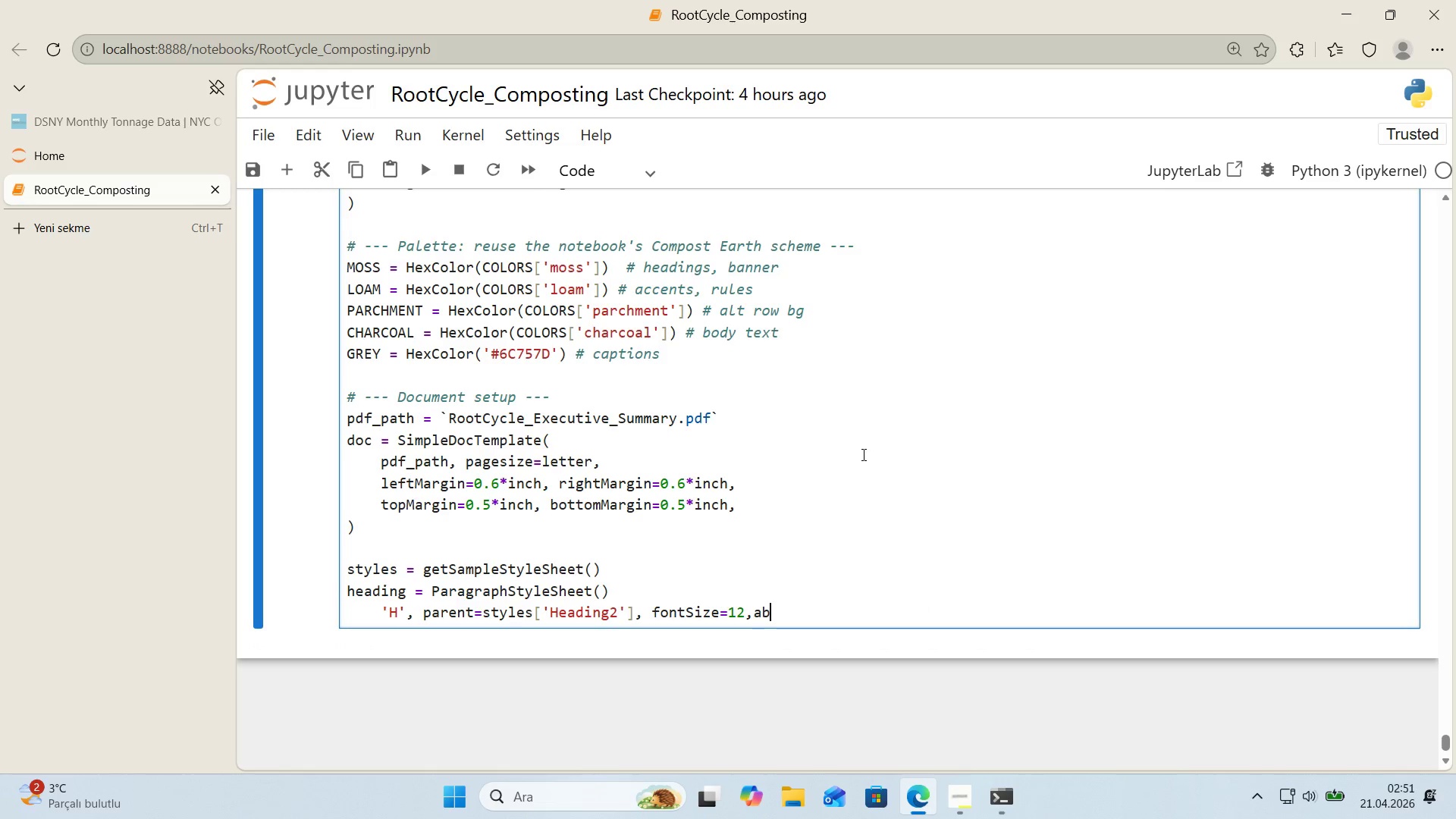 
key(Backspace)
 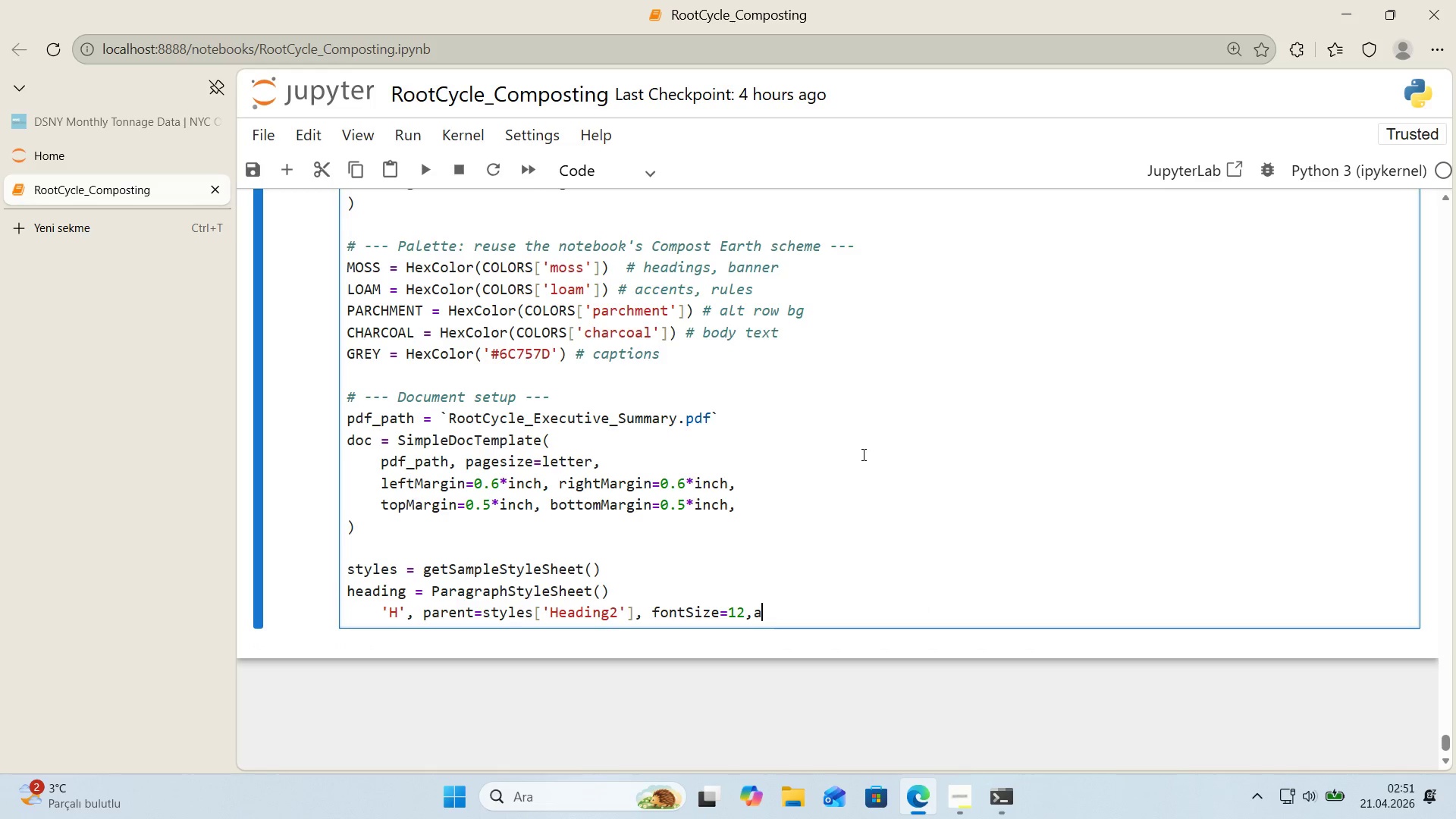 
key(Backspace)
 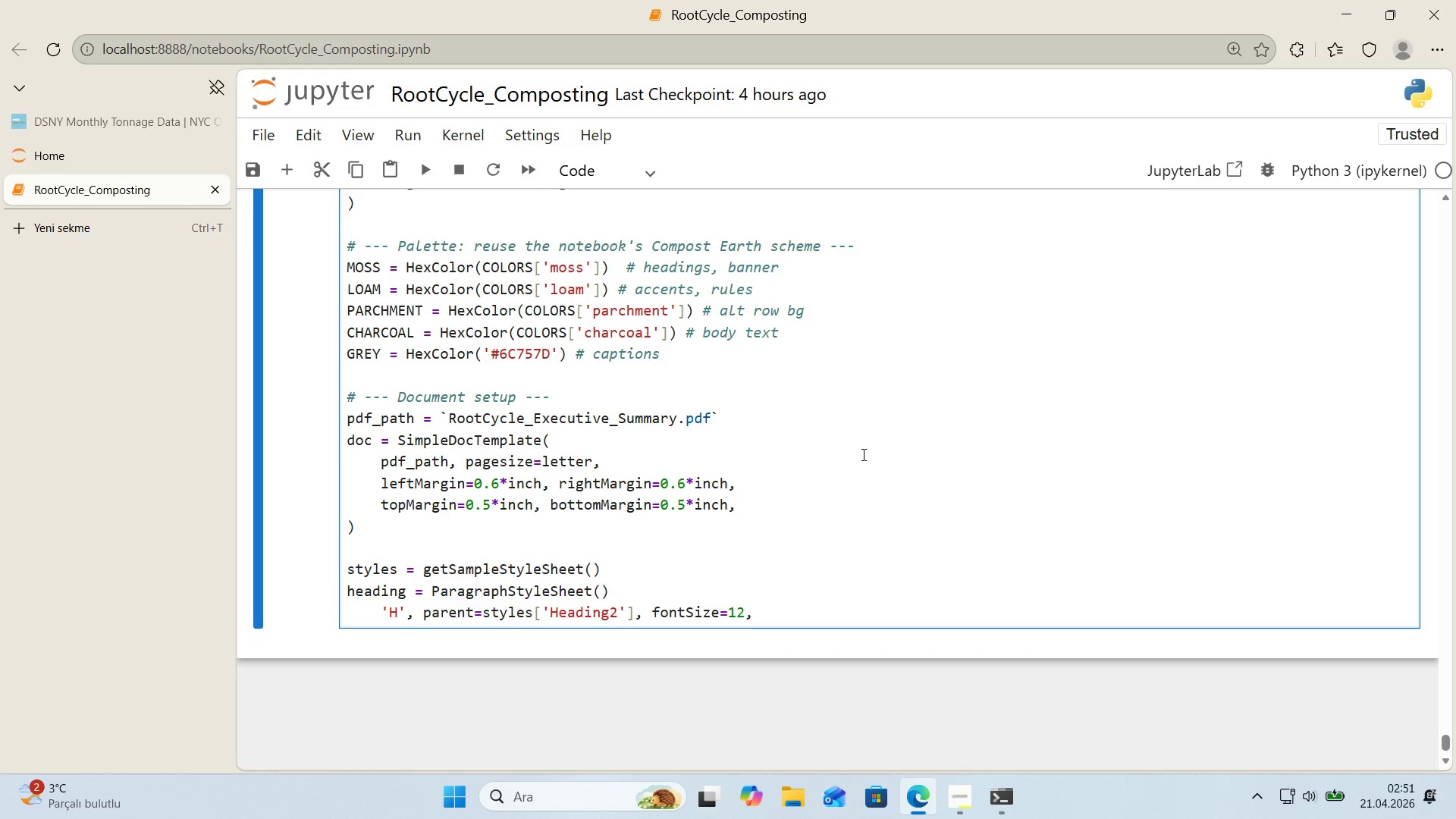 
key(Enter)
 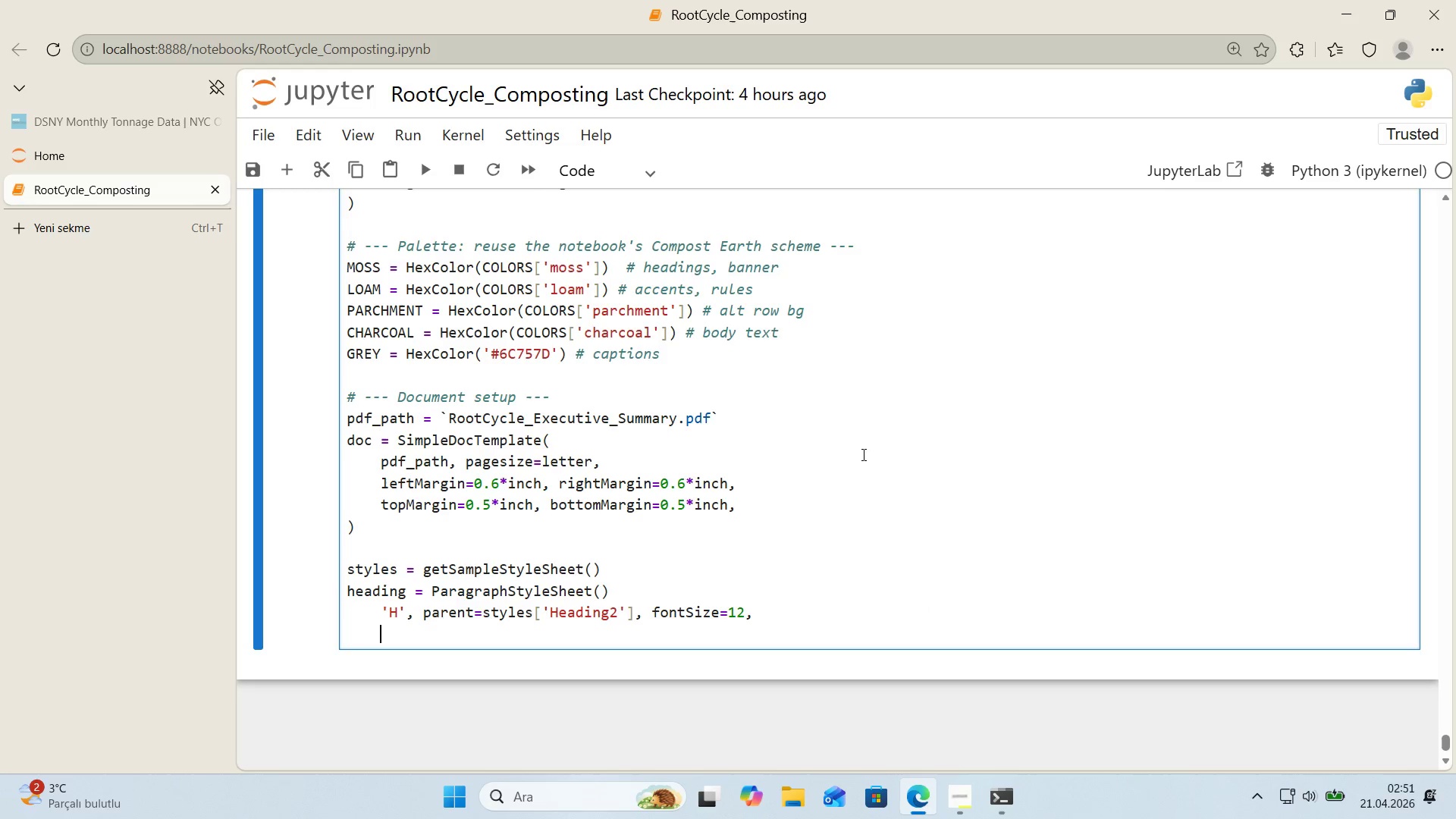 
key(Tab)
type(r)
key(Backspace)
type(textColor)MOSS, spaceBefore)6, spaceAfter)3,)
 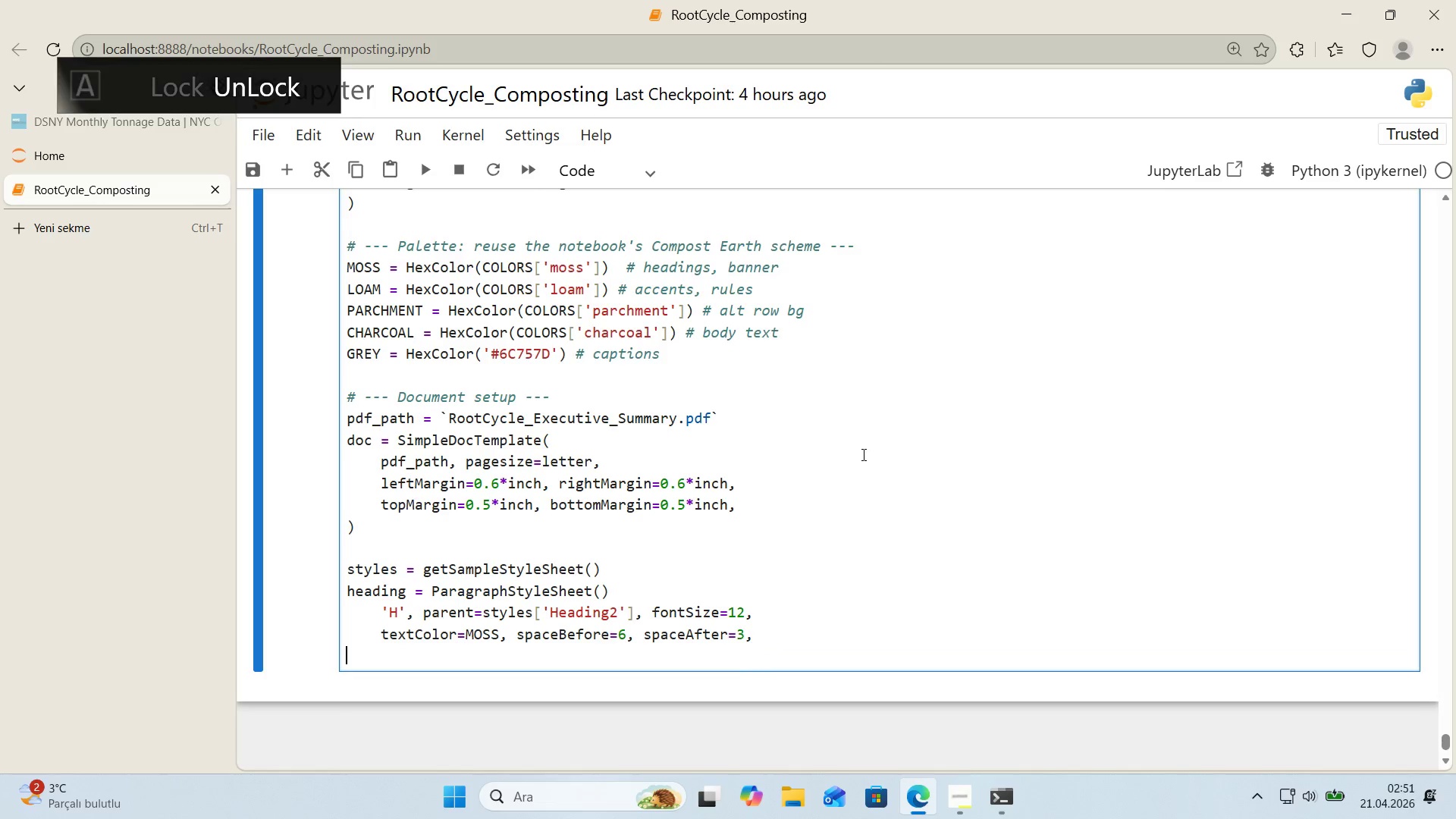 
 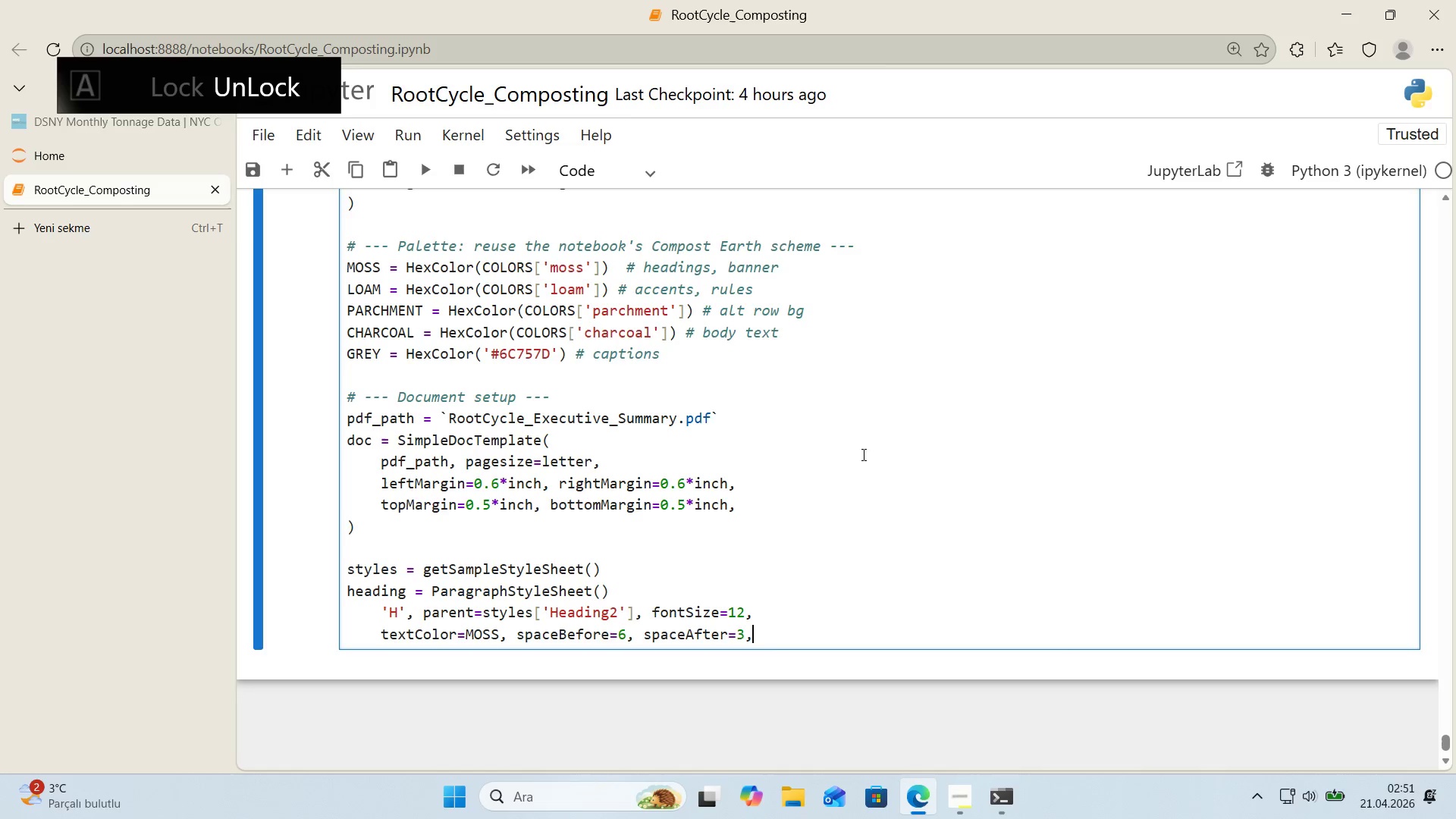 
key(Enter)
 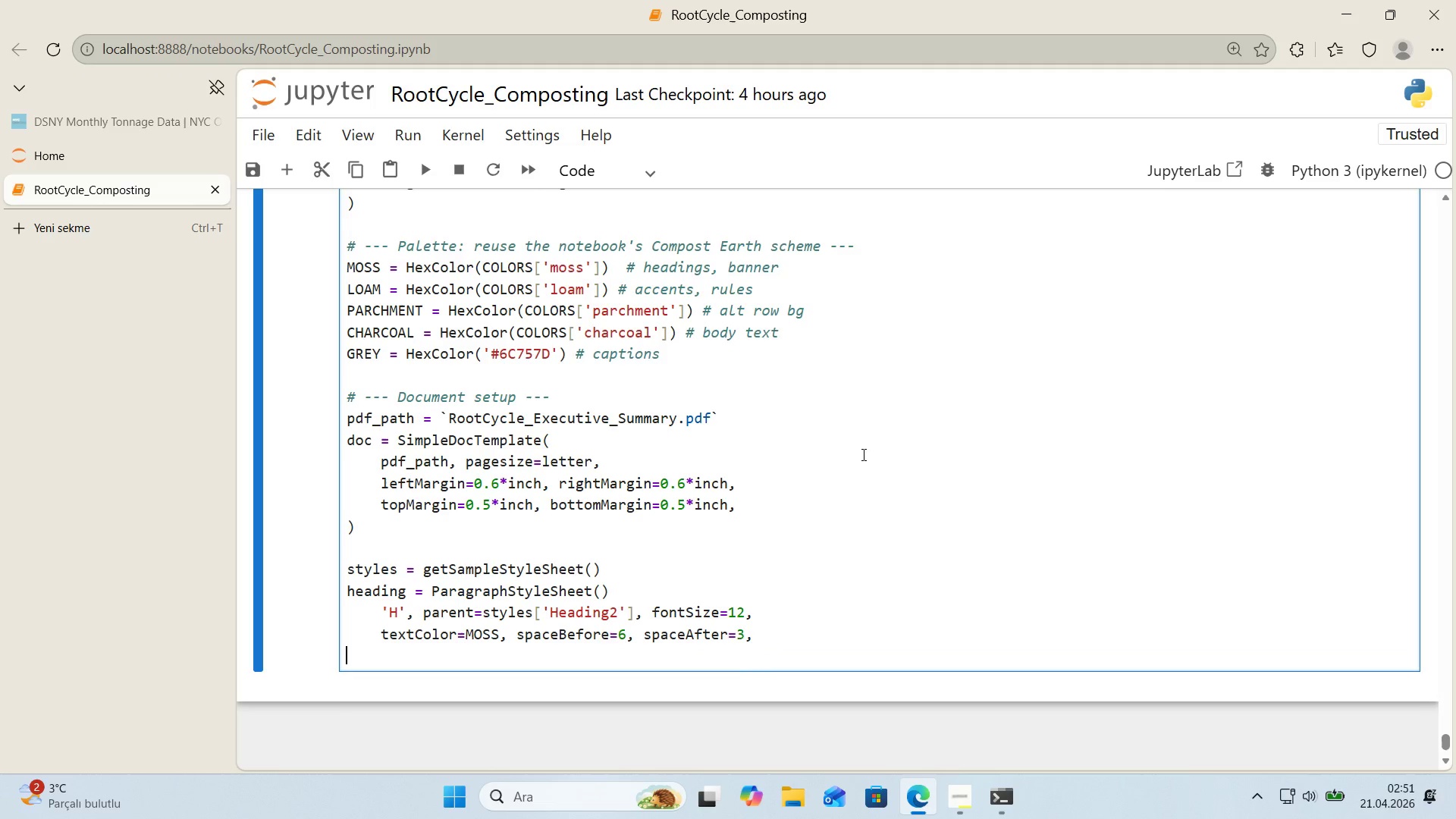 
key(Tab)
type(fontName)@@)
 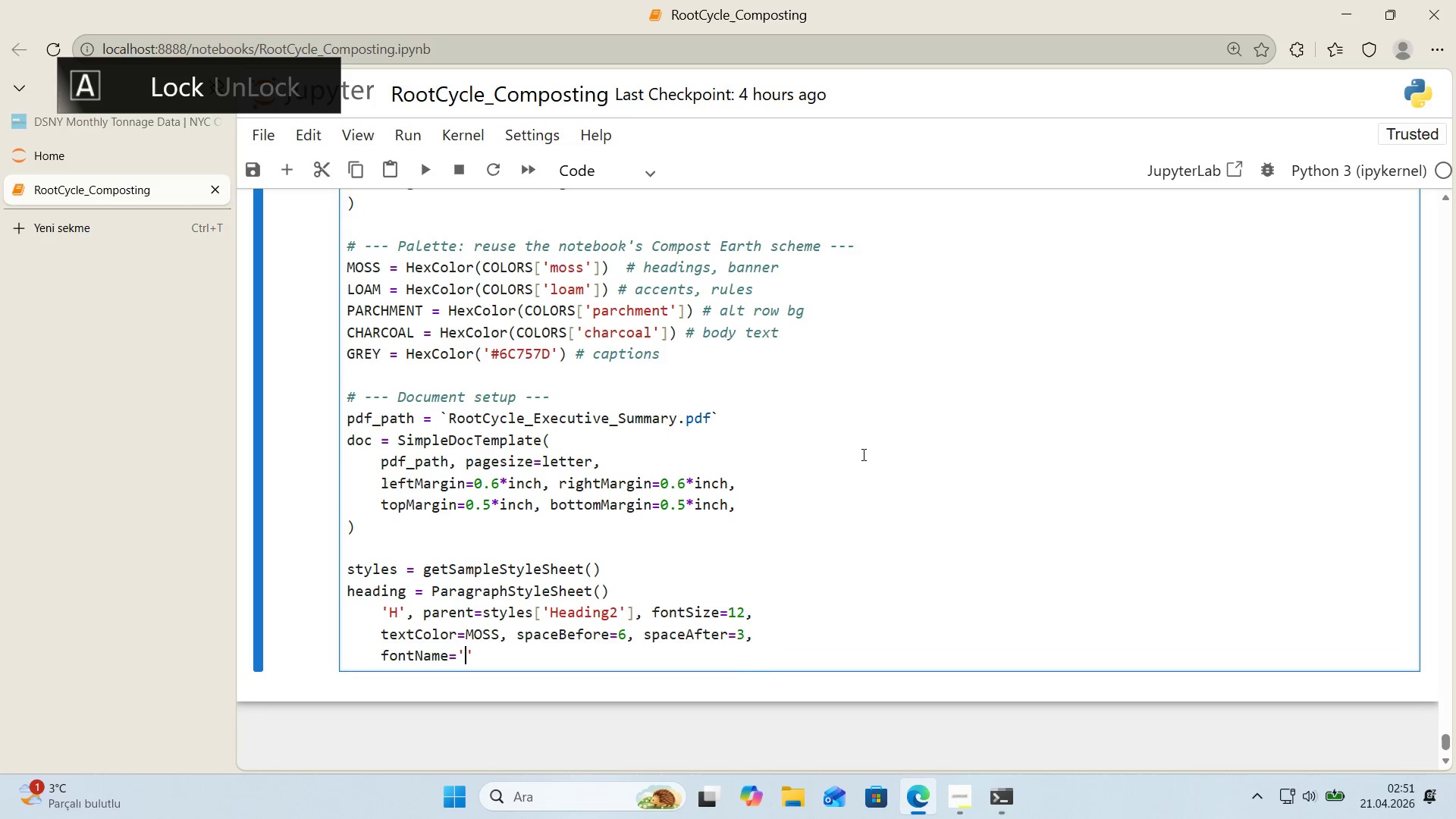 
 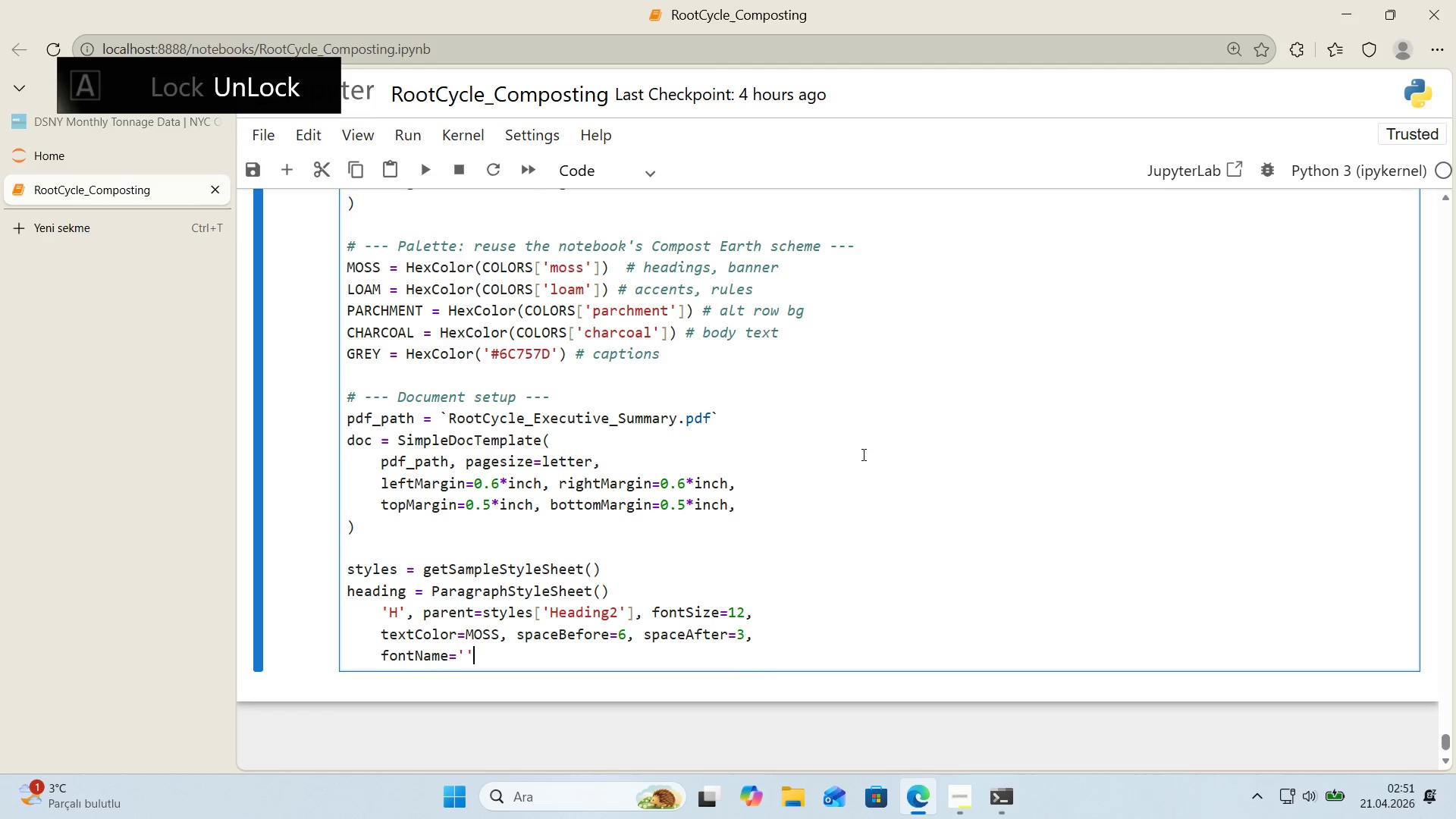 
key(ArrowLeft)
 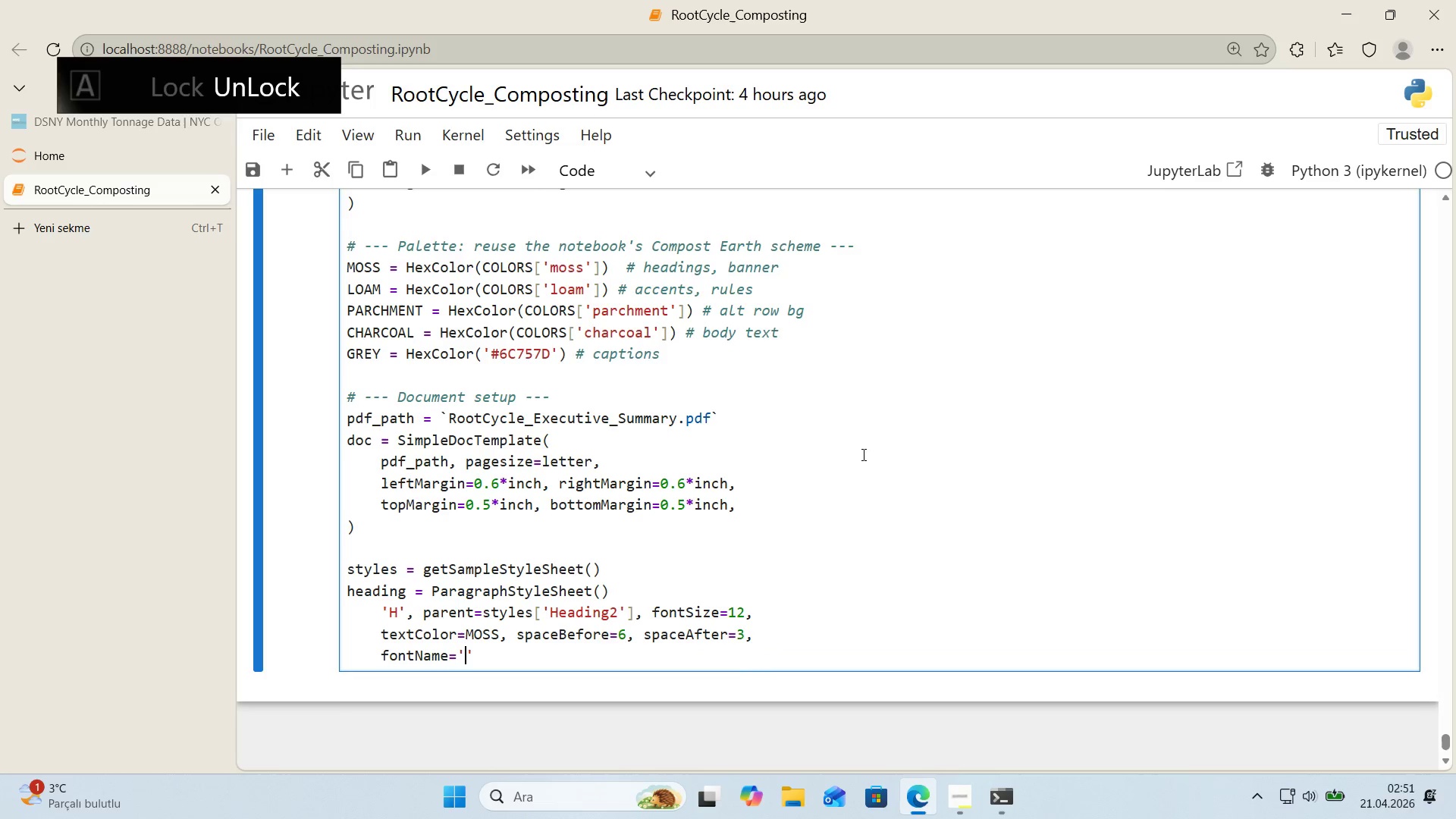 
type(Helvet'ca-Bold)
 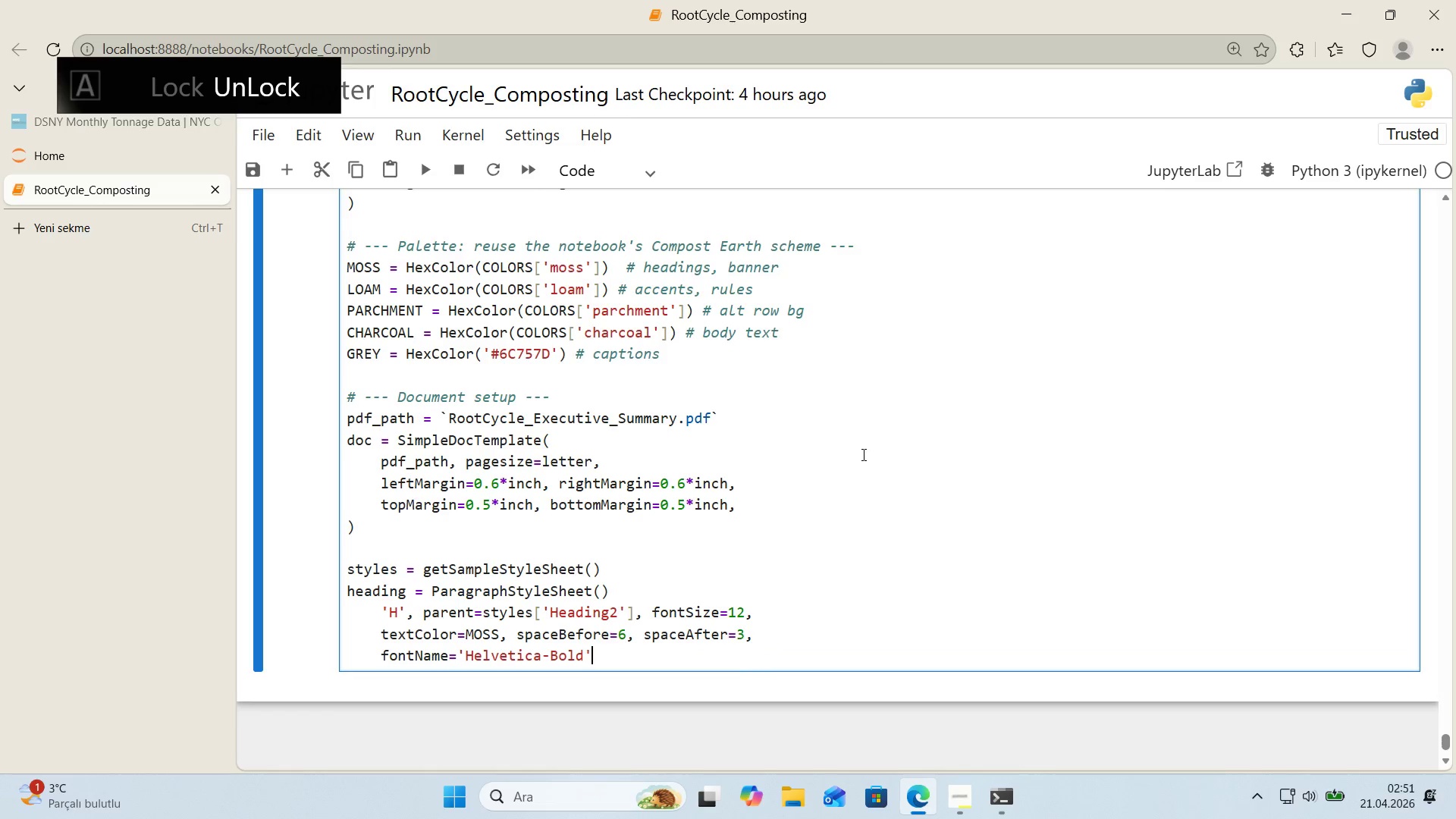 
key(ArrowRight)
 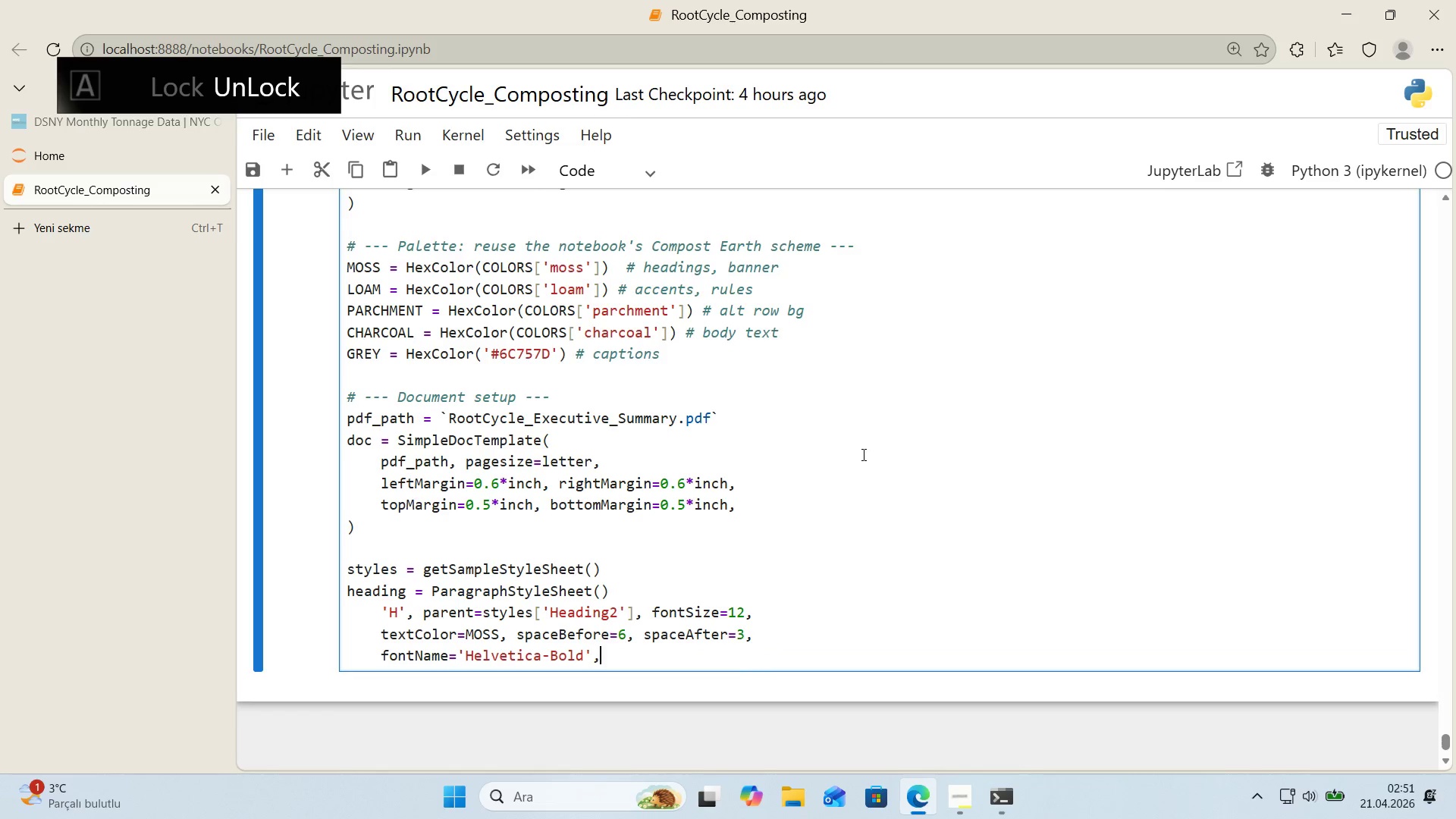 
key(Comma)
 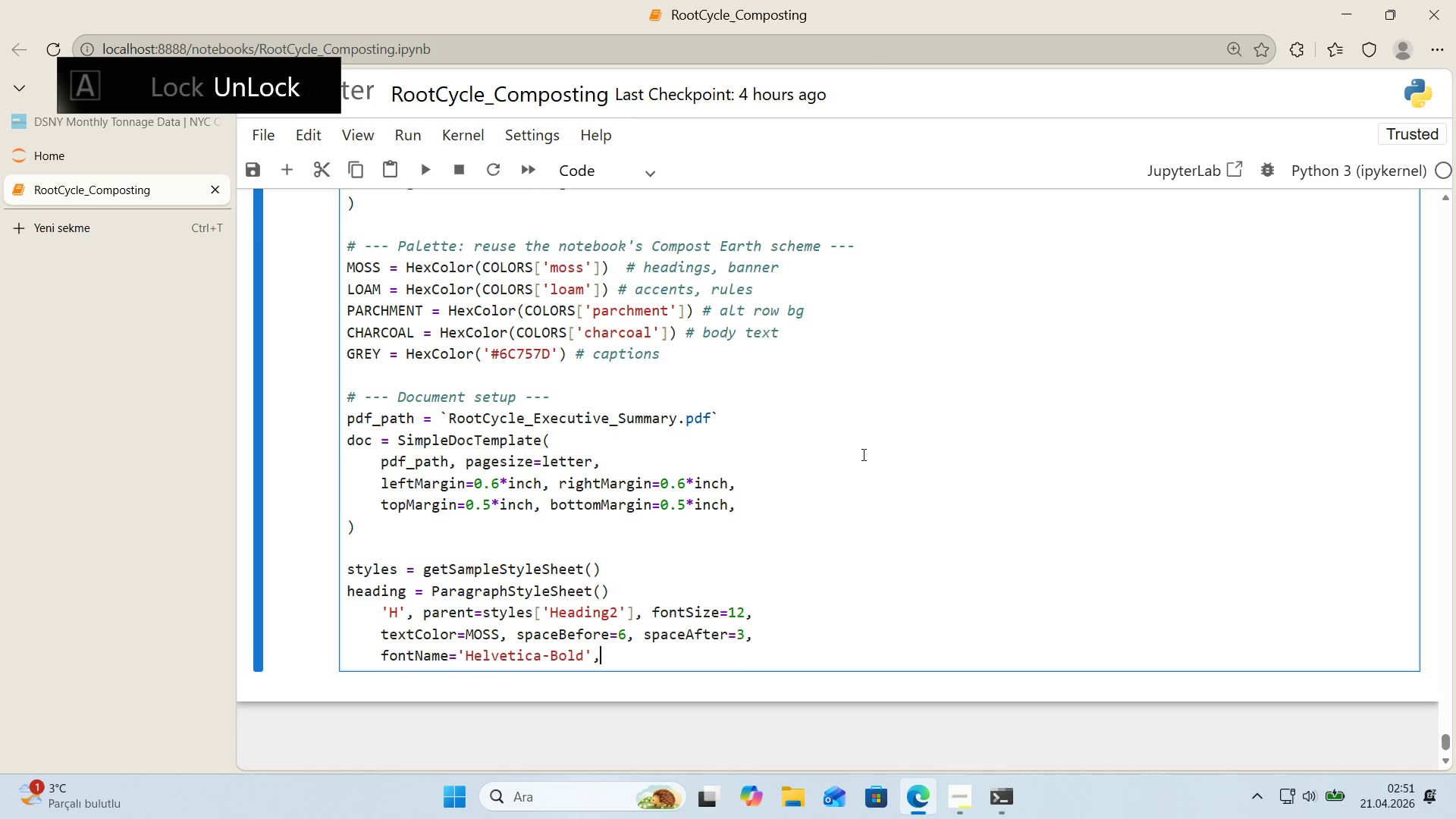 
key(Enter)
 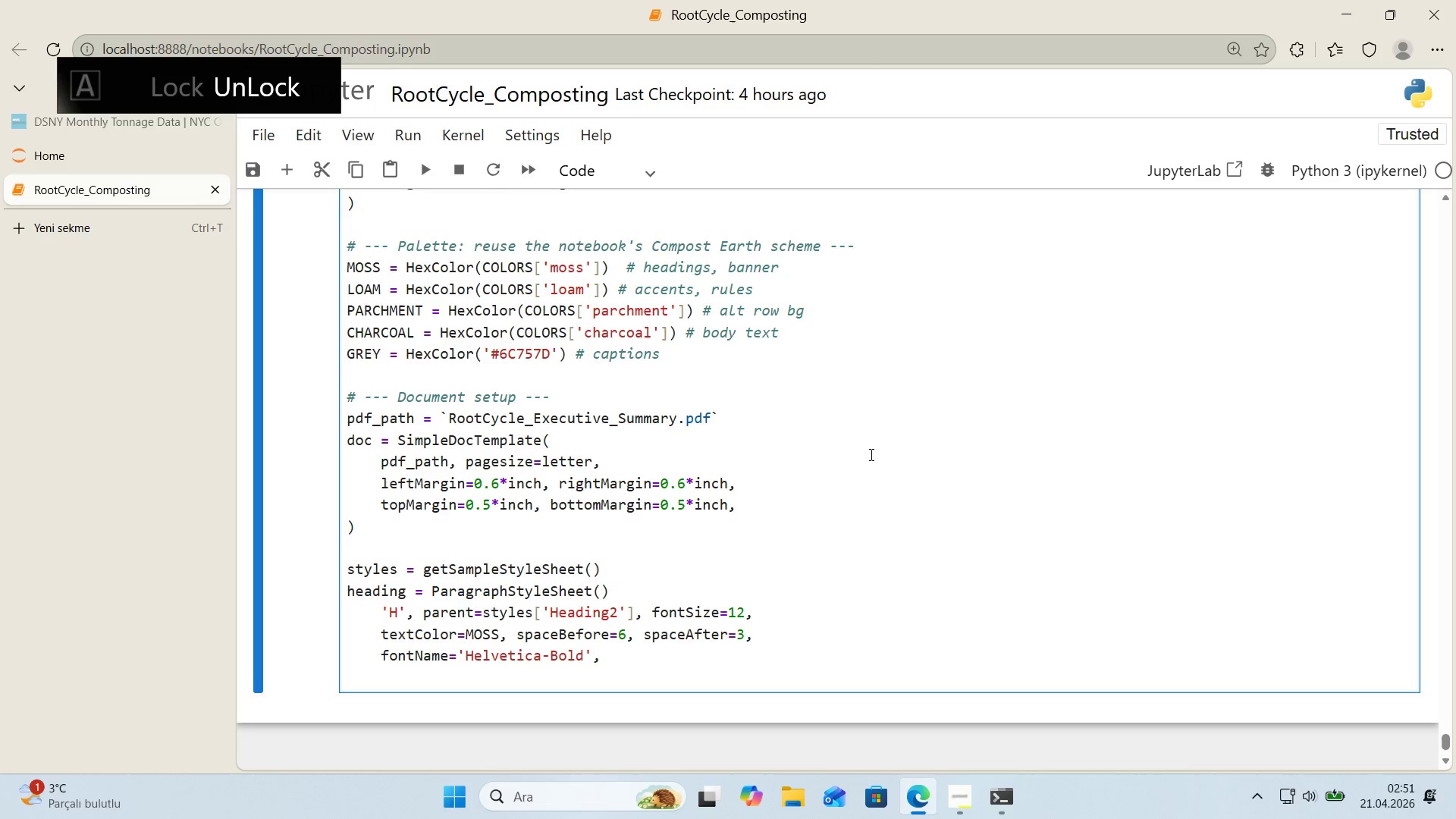 
scroll: coordinate [870, 455], scroll_direction: down, amount: 1.0
 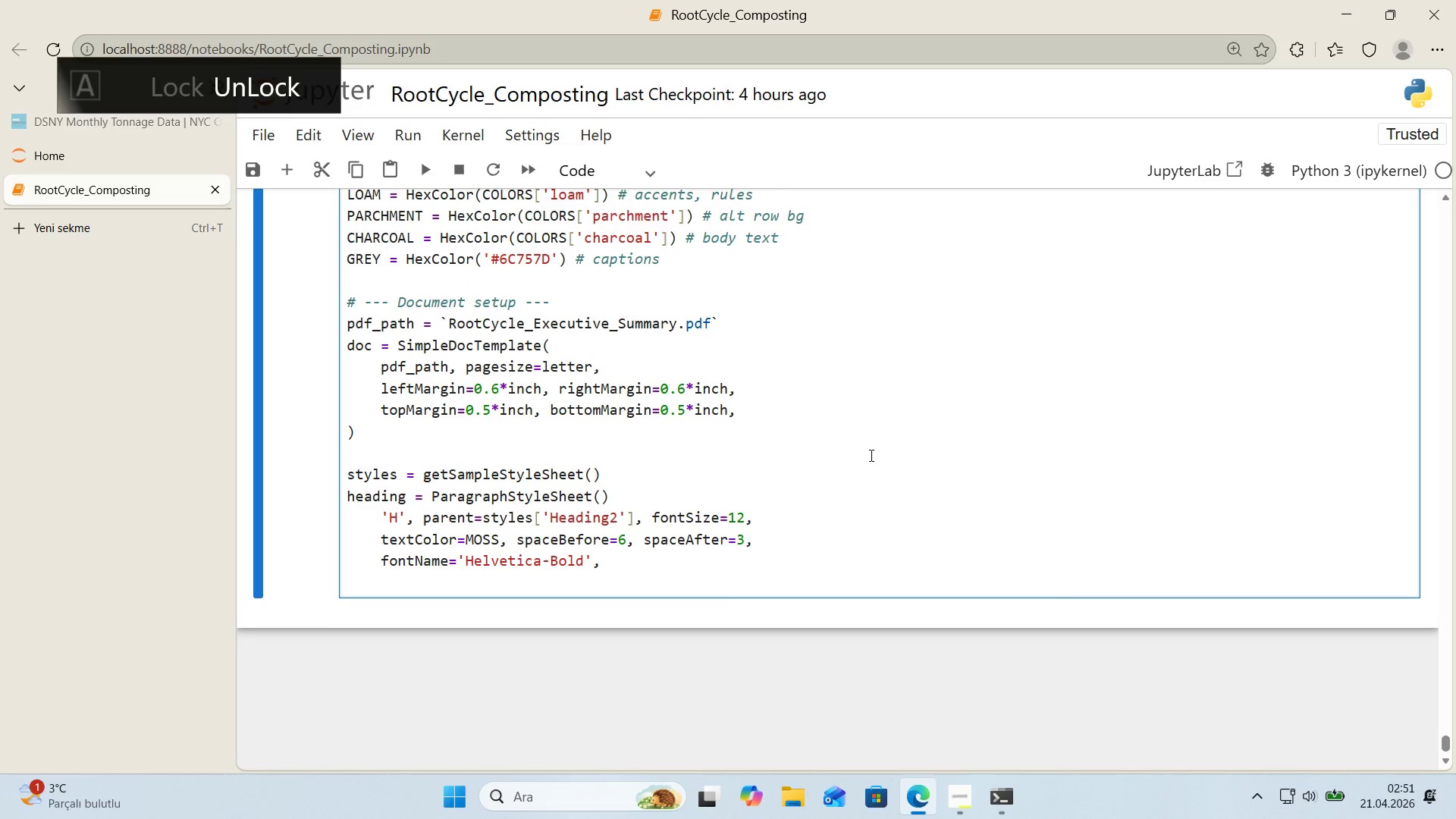 
key(Shift+9)
 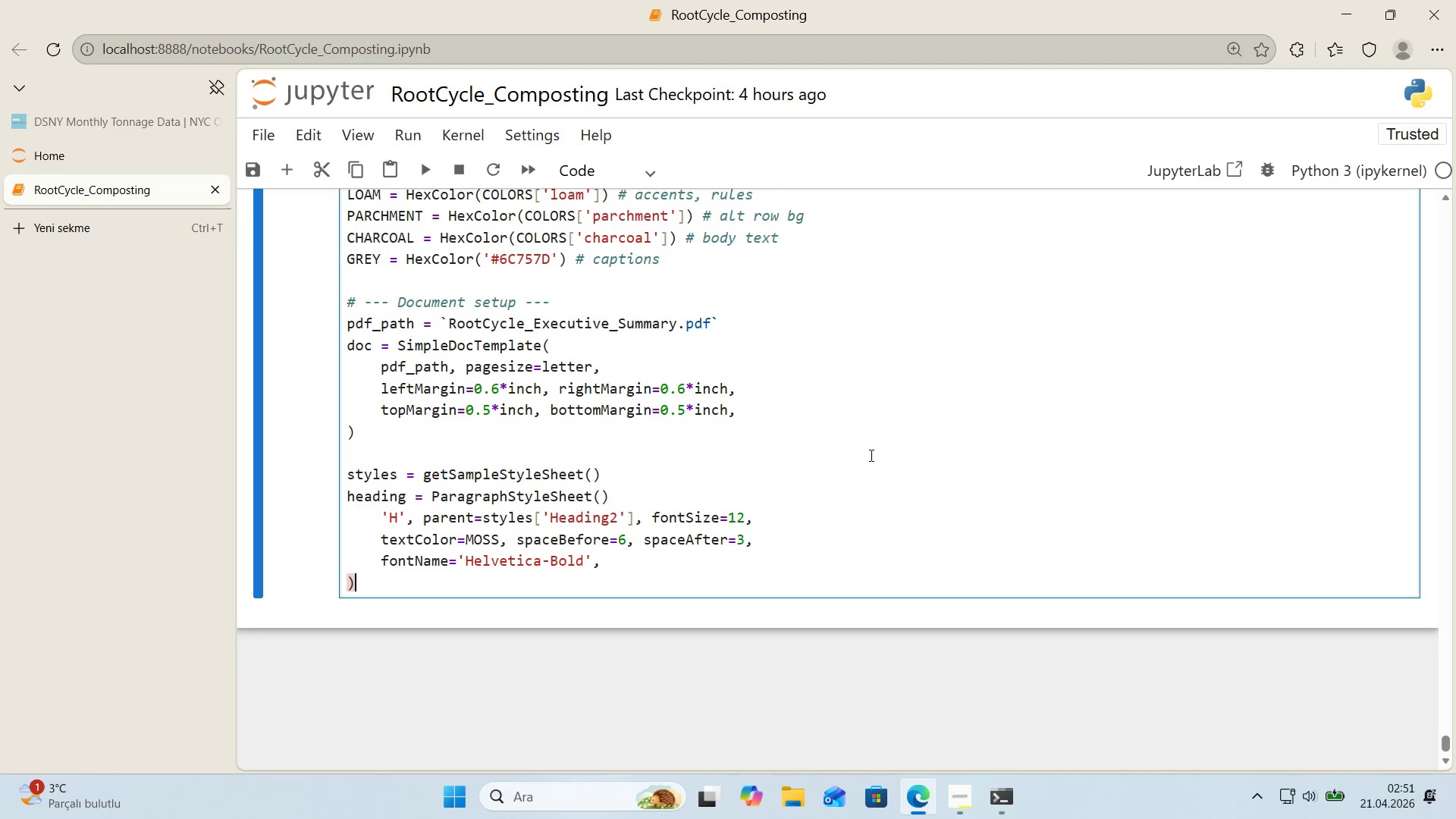 
key(Enter)
 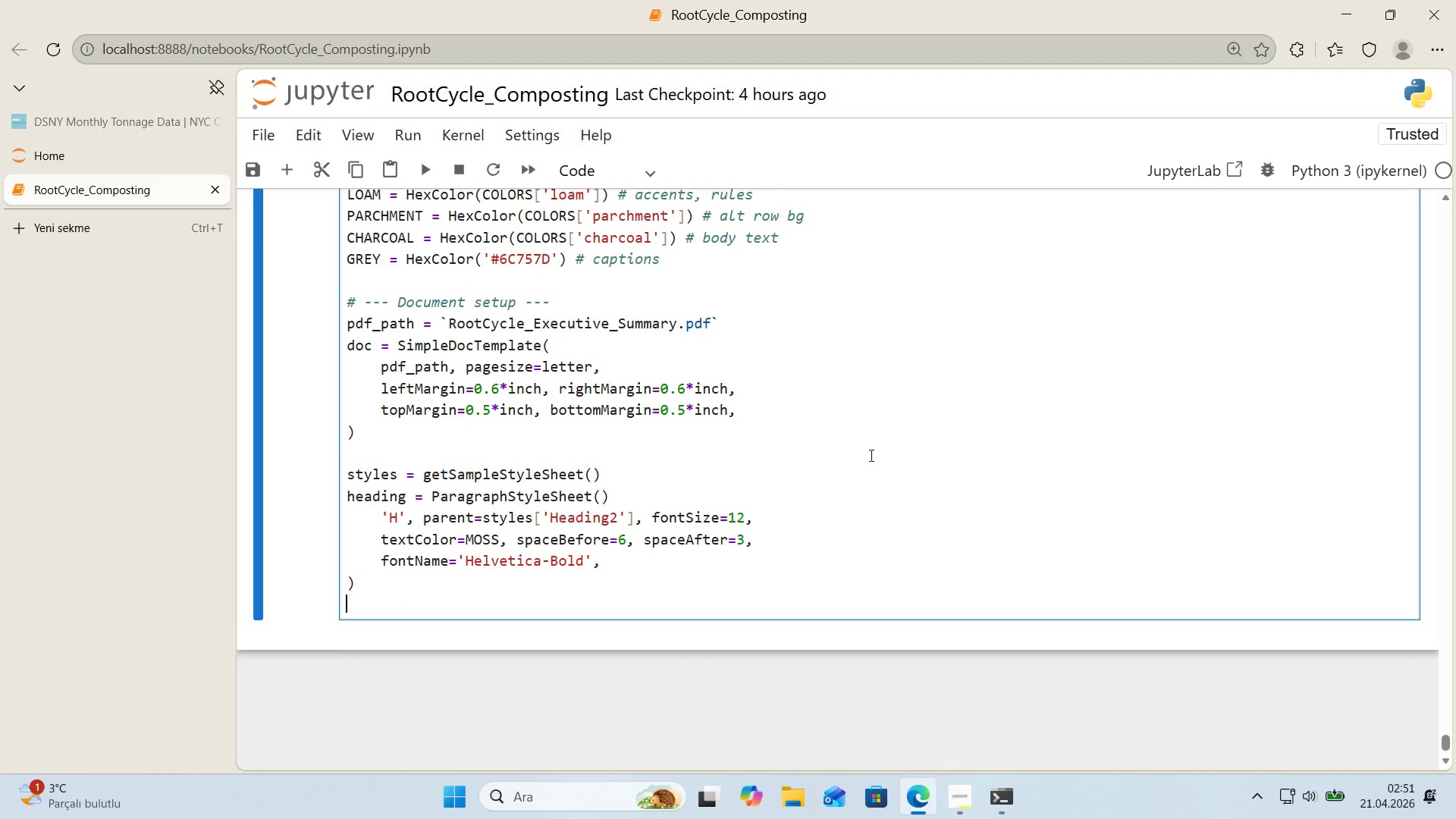 
type(boddy)
key(Backspace)
key(Backspace)
type(y) ParagraphStl)
key(Backspace)
type(yle*()
 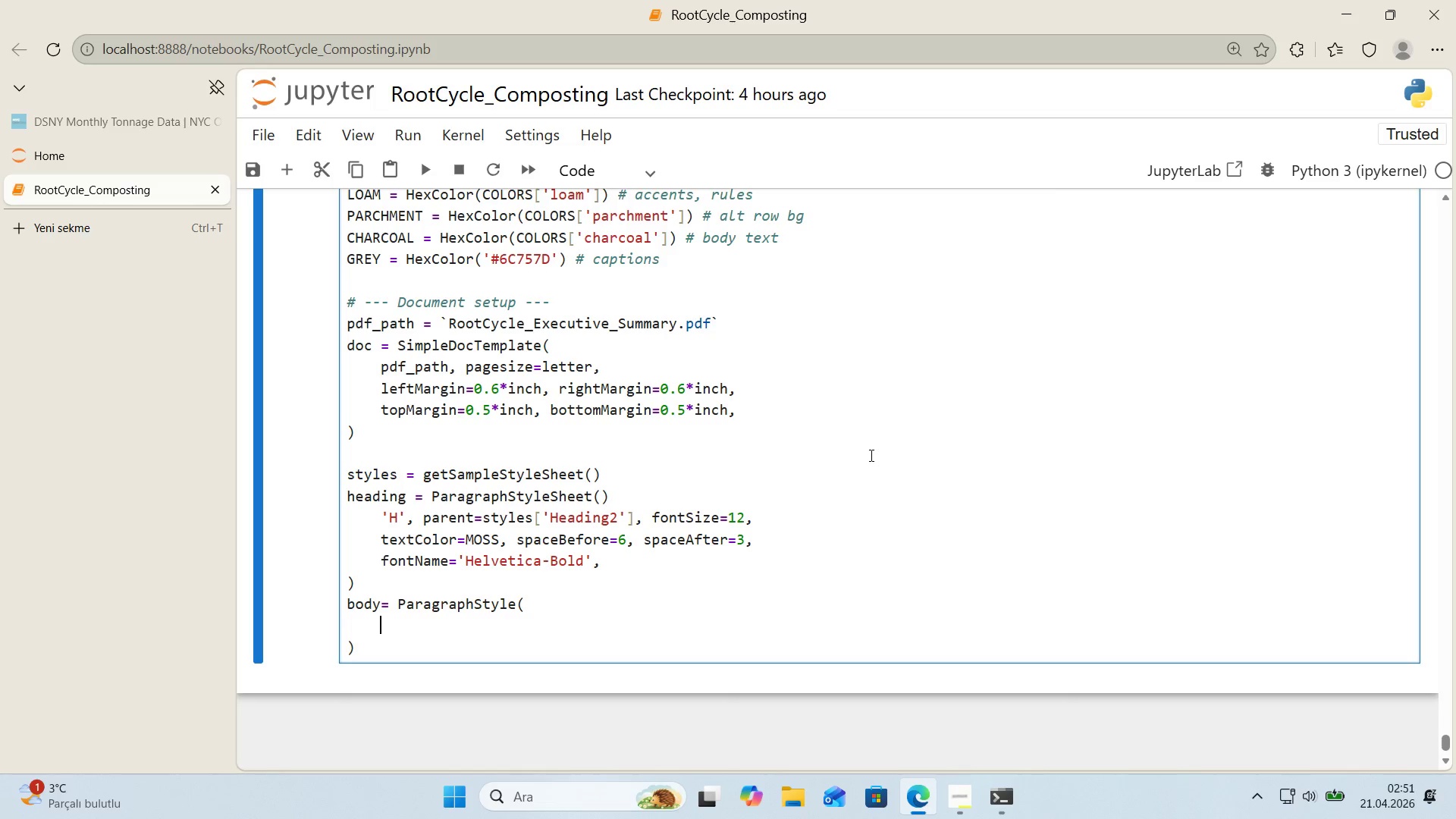 
 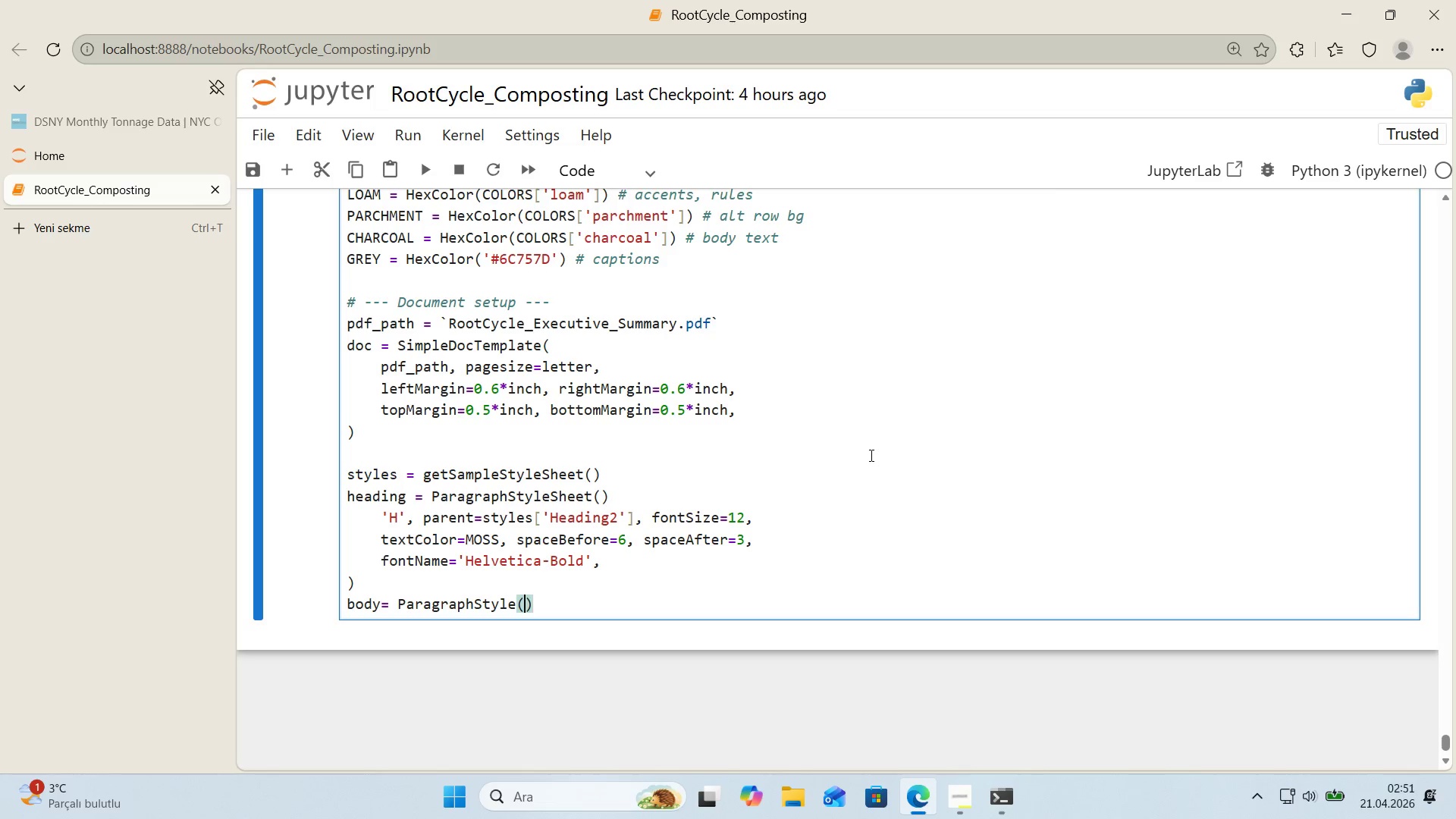 
key(ArrowLeft)
 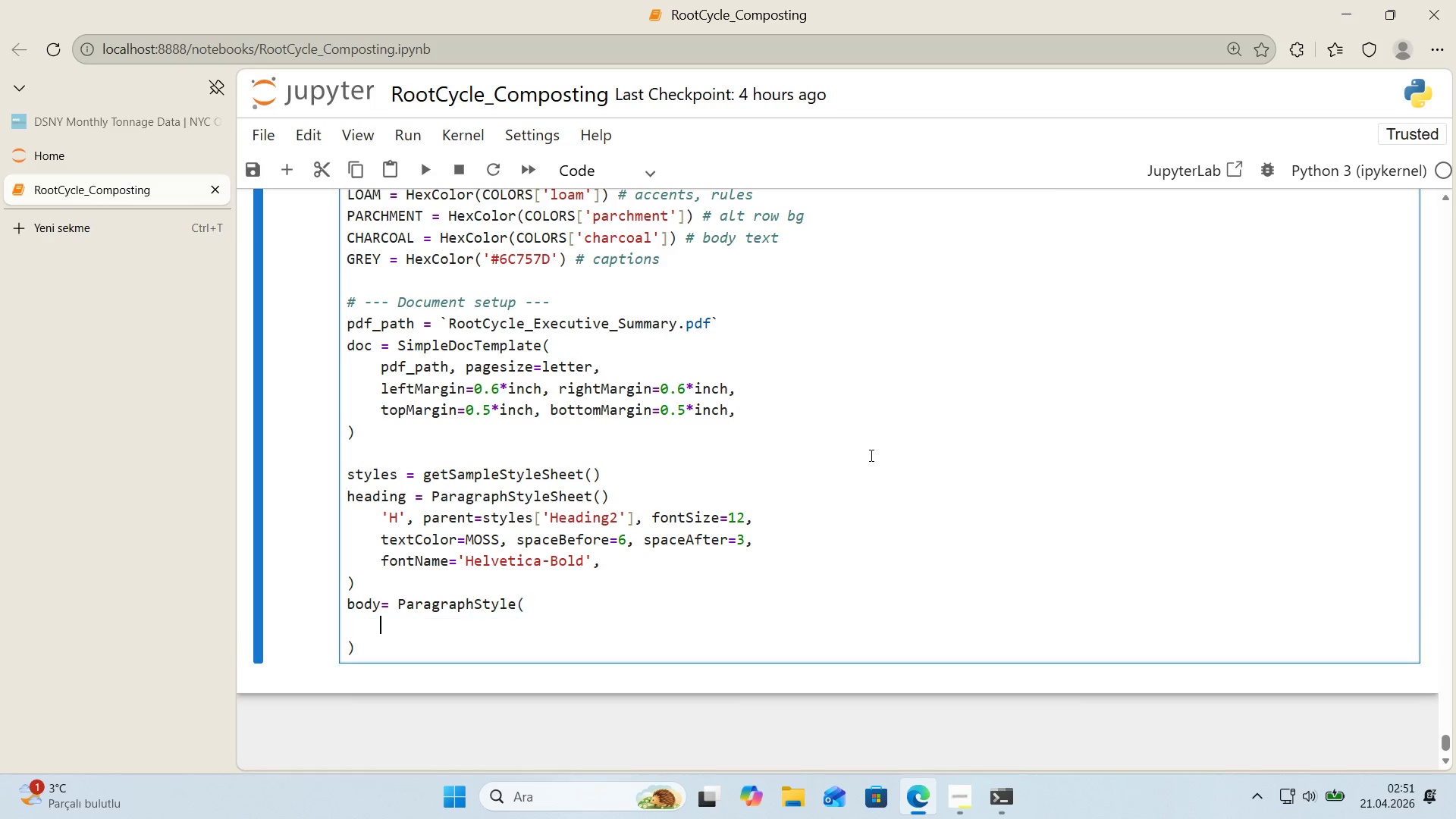 
key(Enter)
 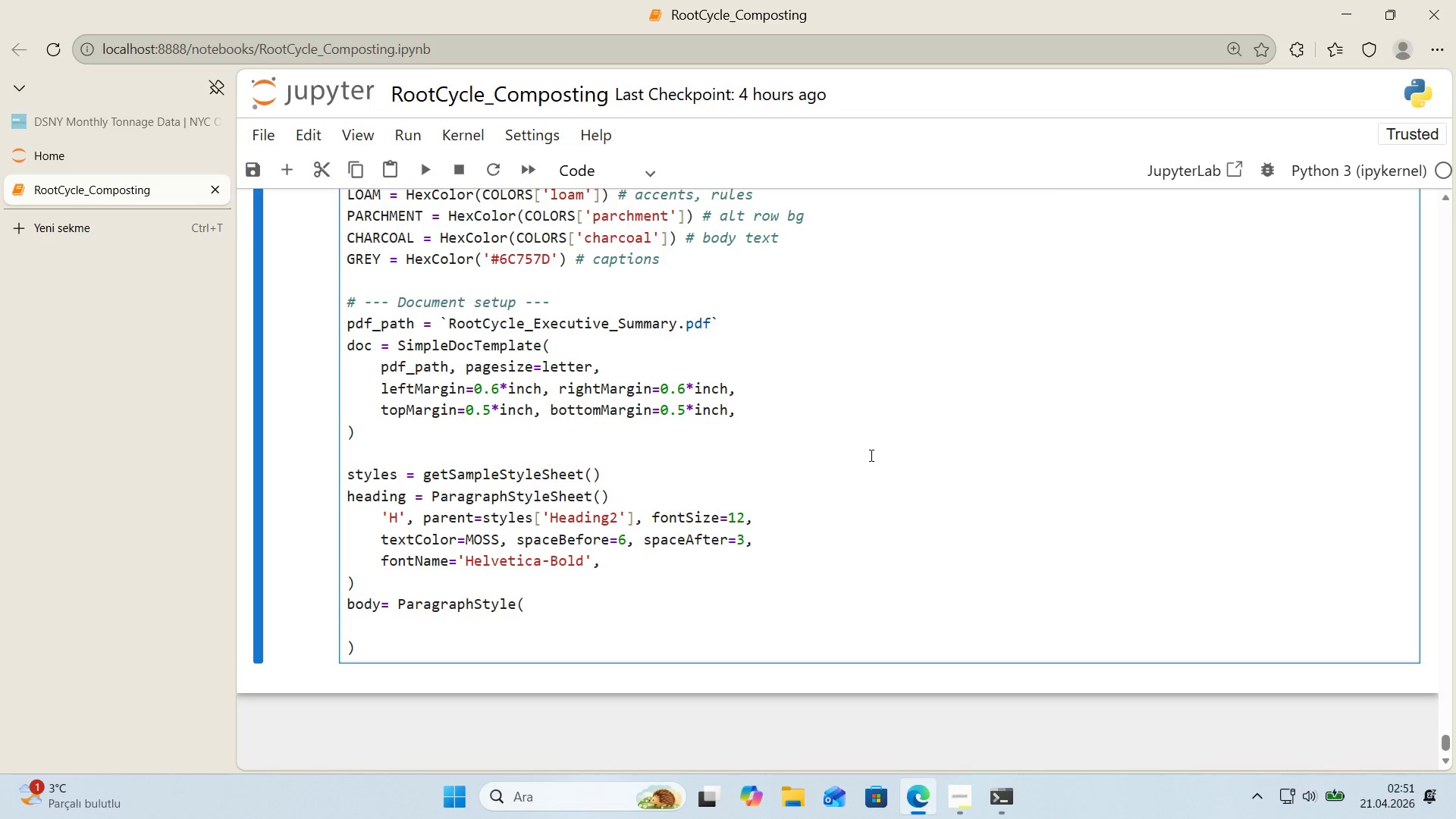 
type(@@)
 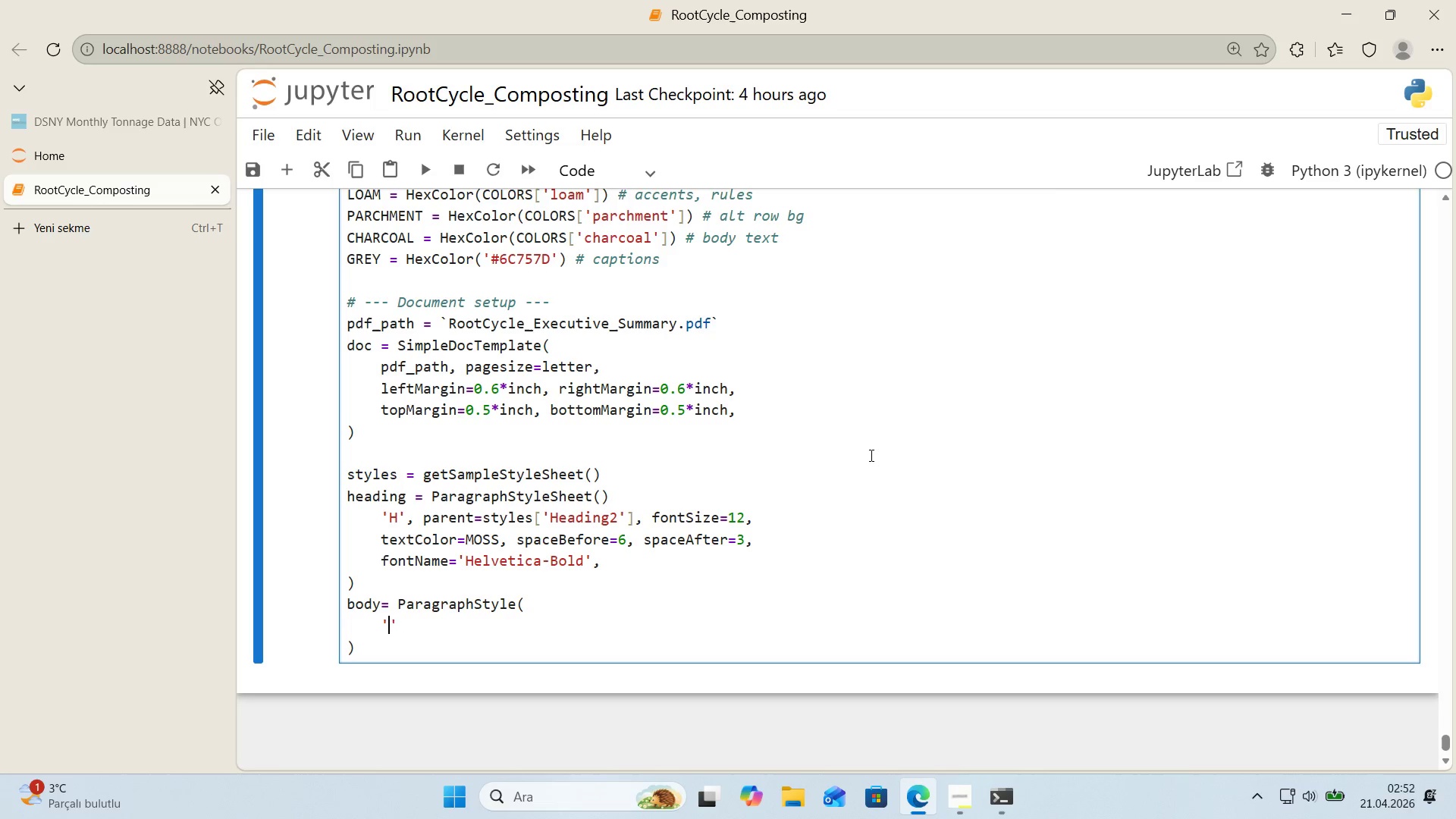 
key(ArrowLeft)
 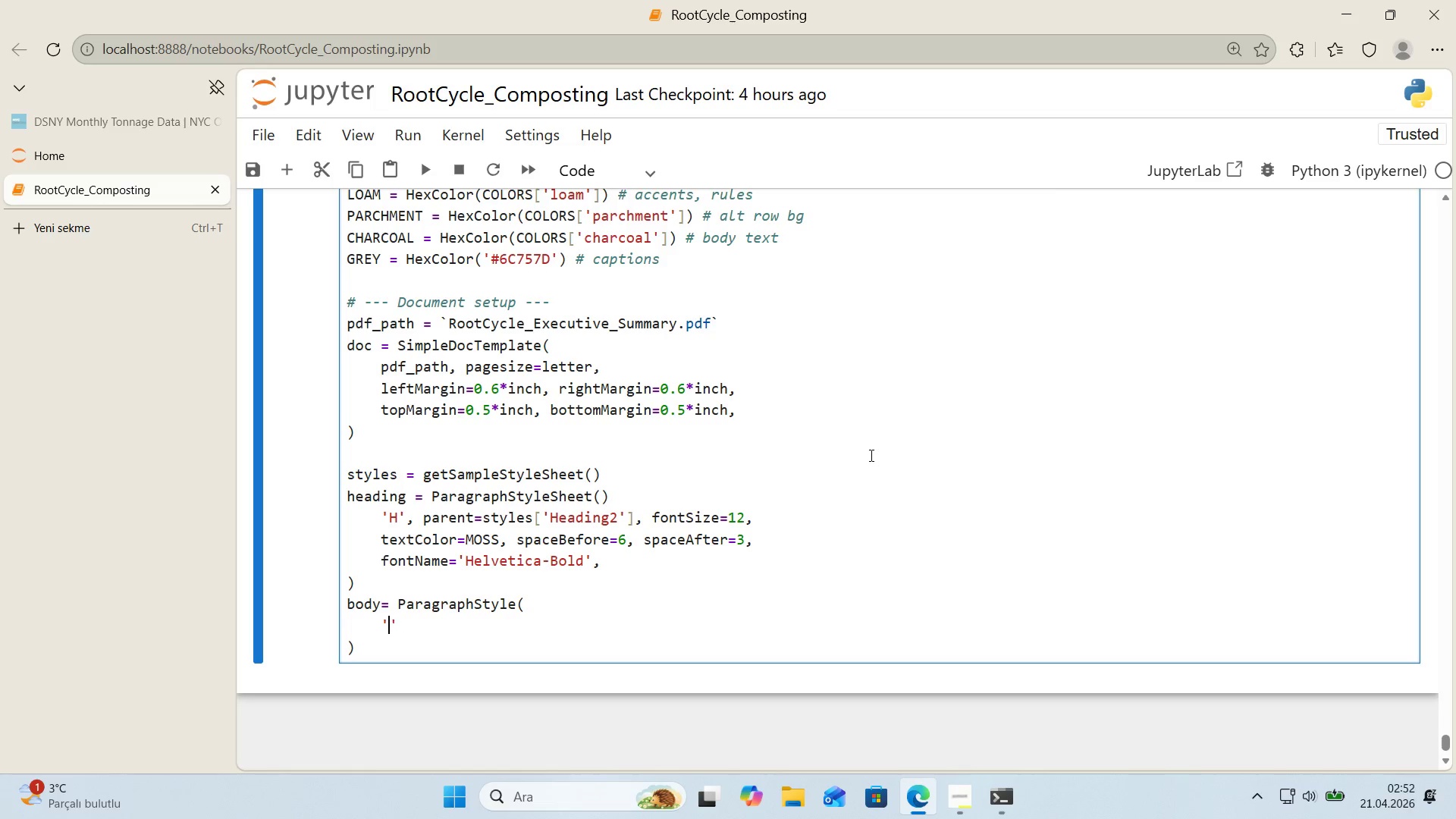 
key(CapsLock)
 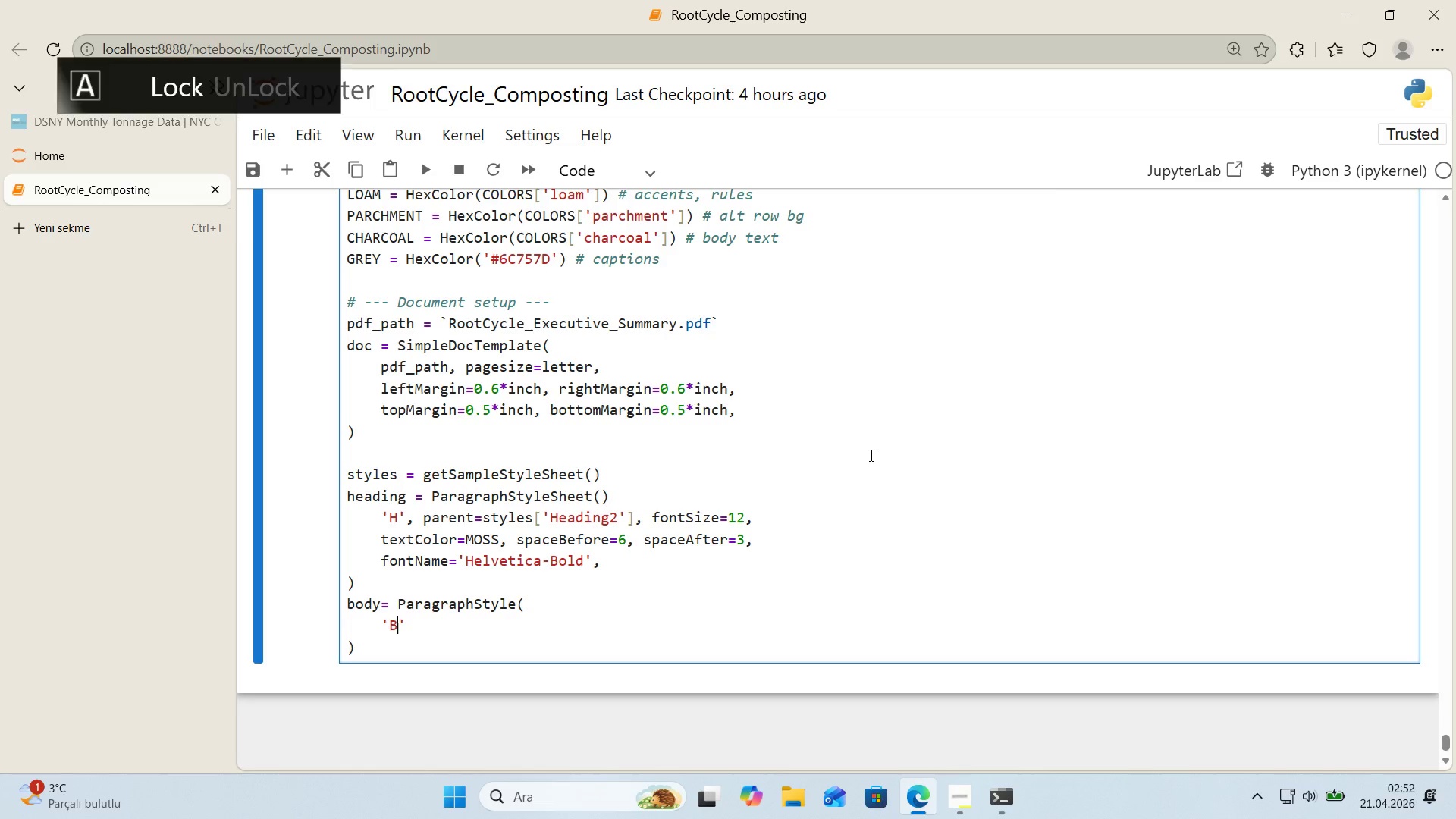 
key(B)
 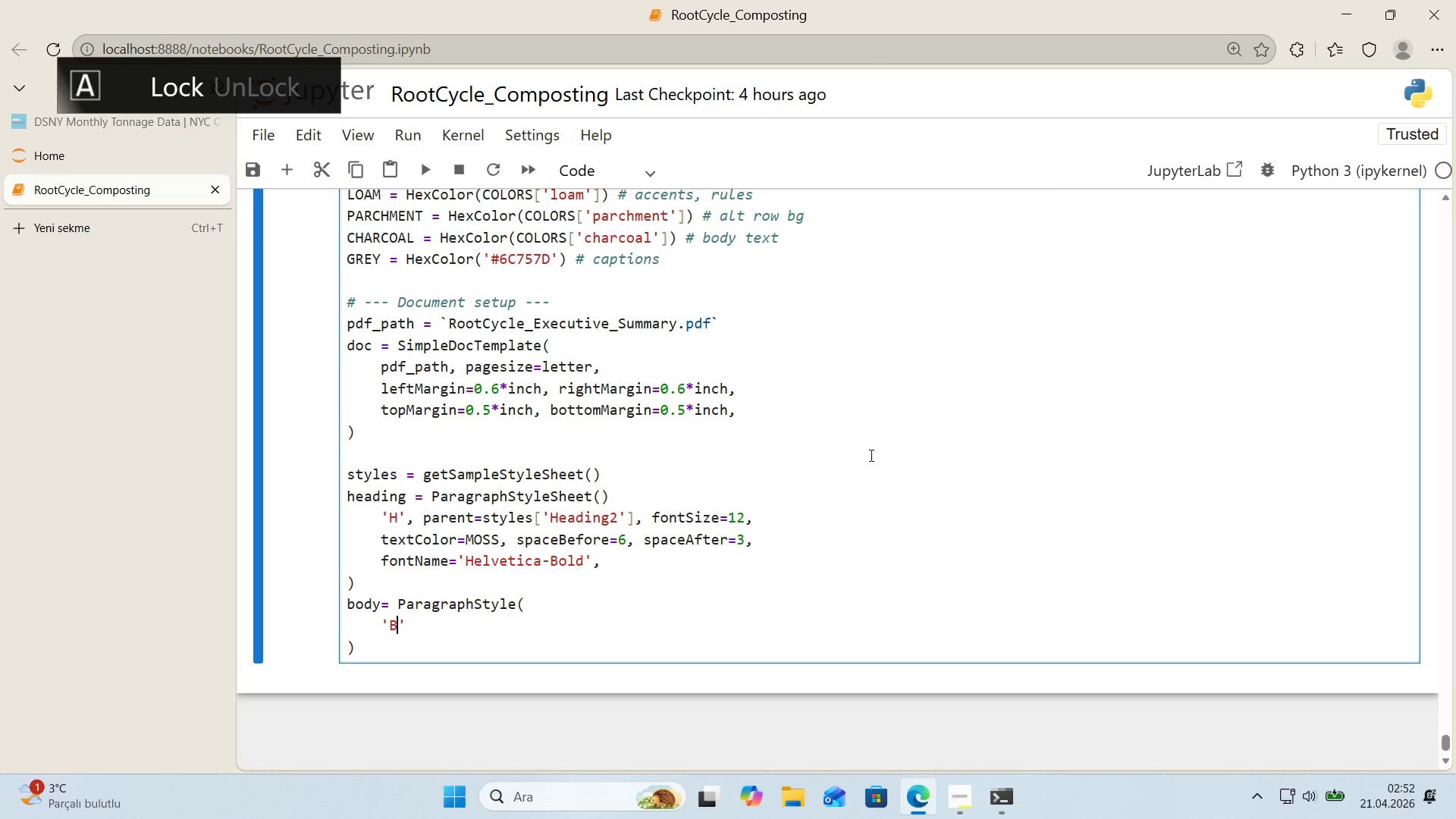 
key(CapsLock)
 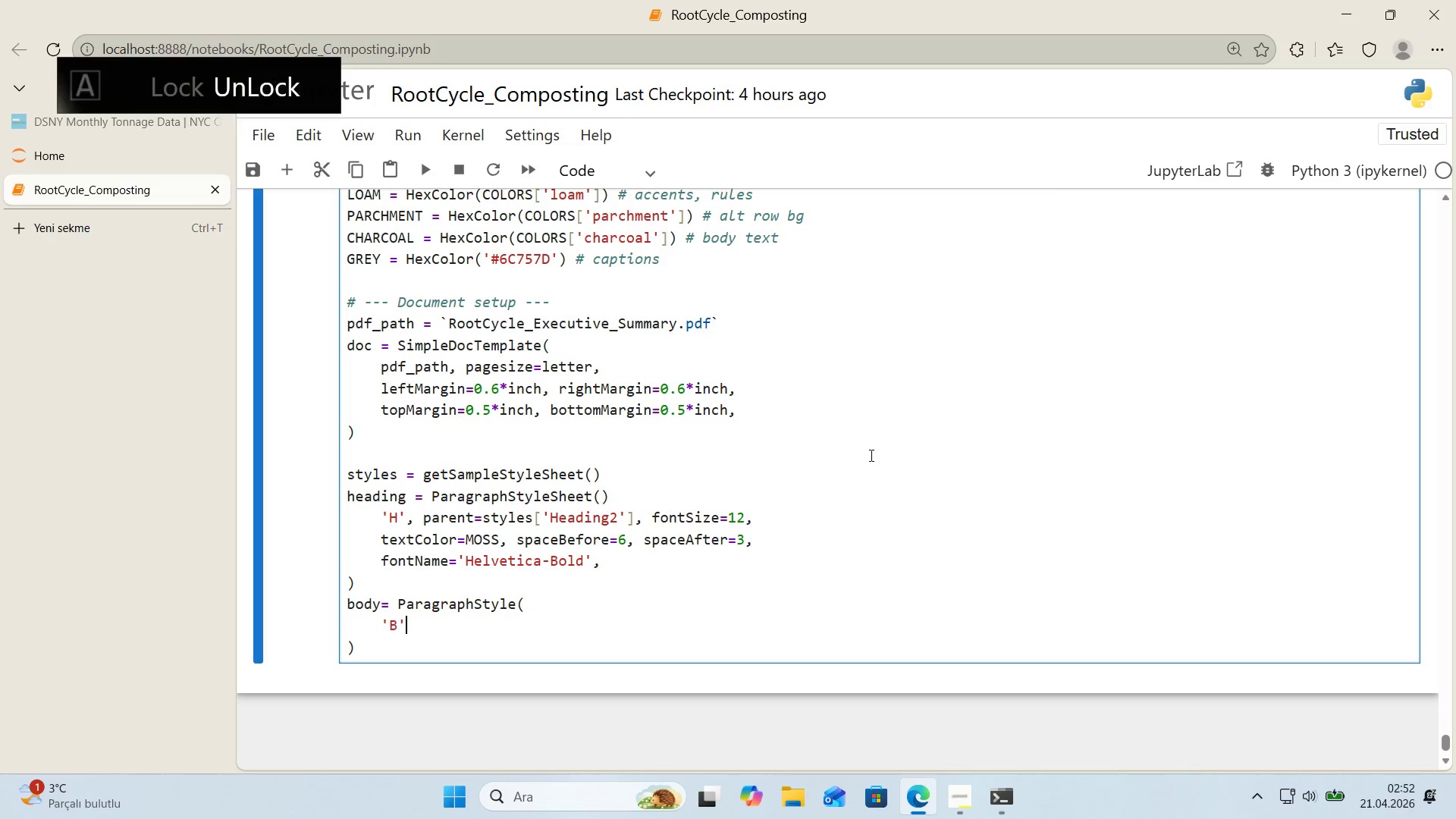 
key(ArrowRight)
 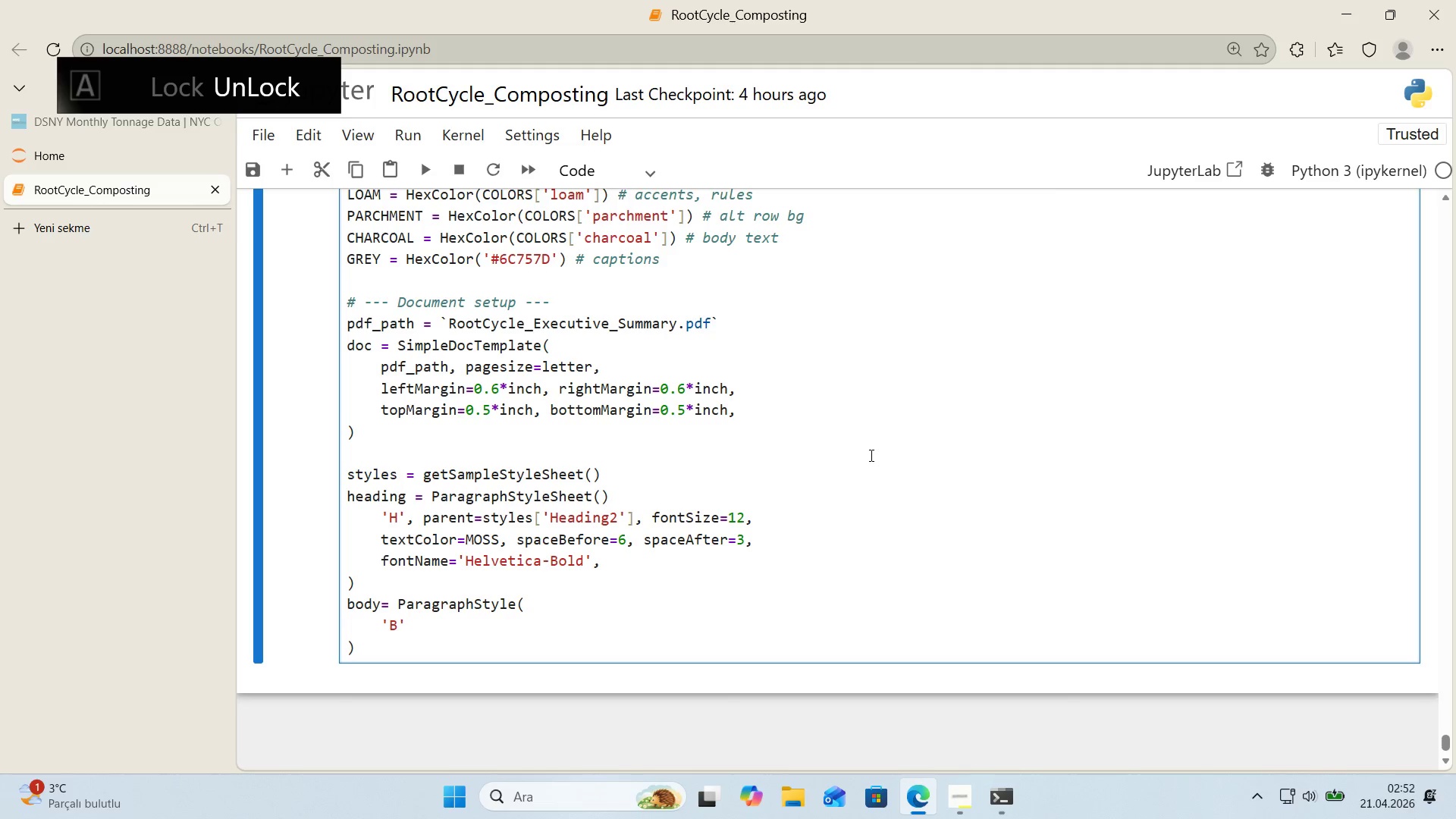 
type(, parent)styles)
 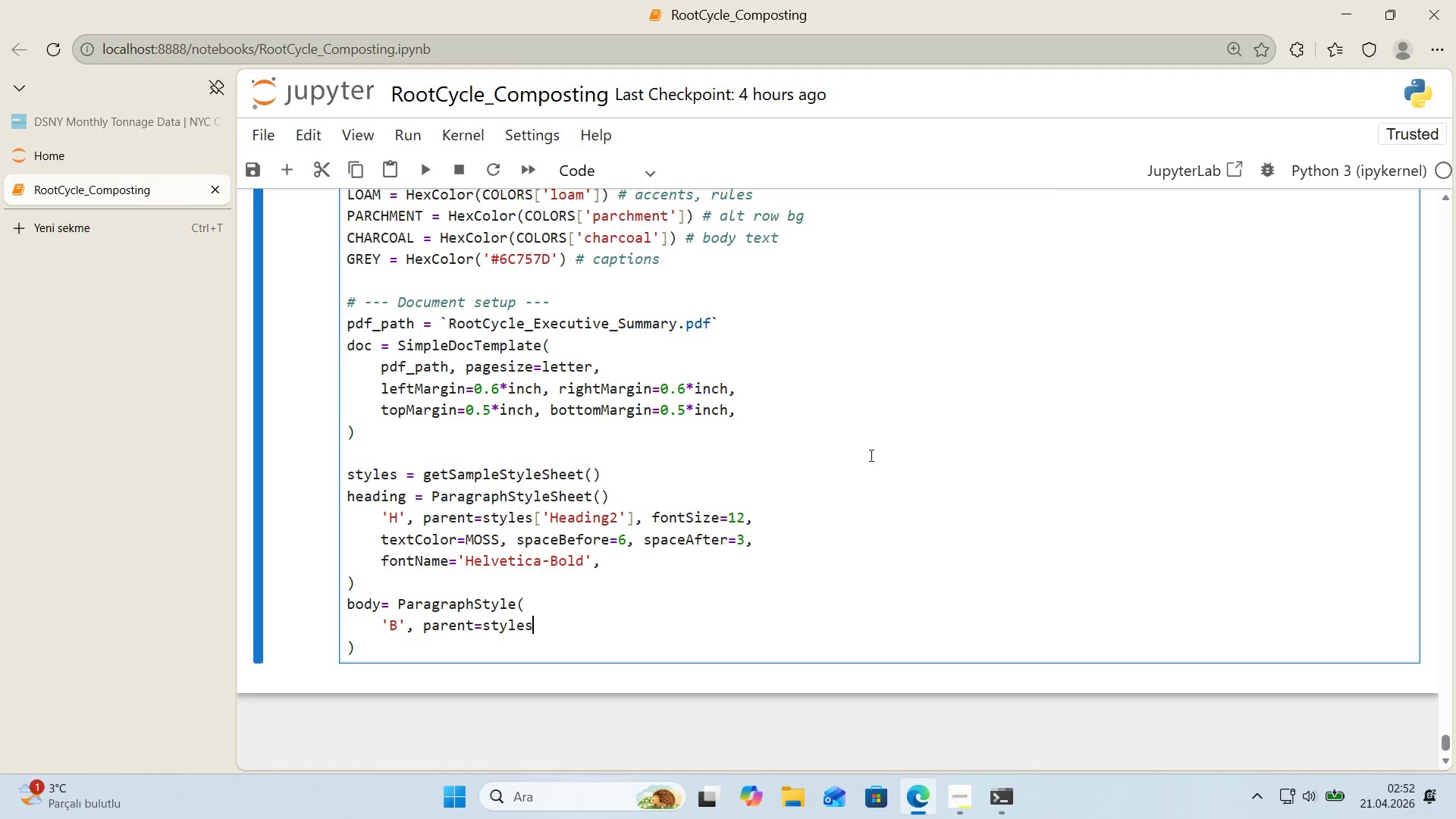 
key(Alt+Control+8)
 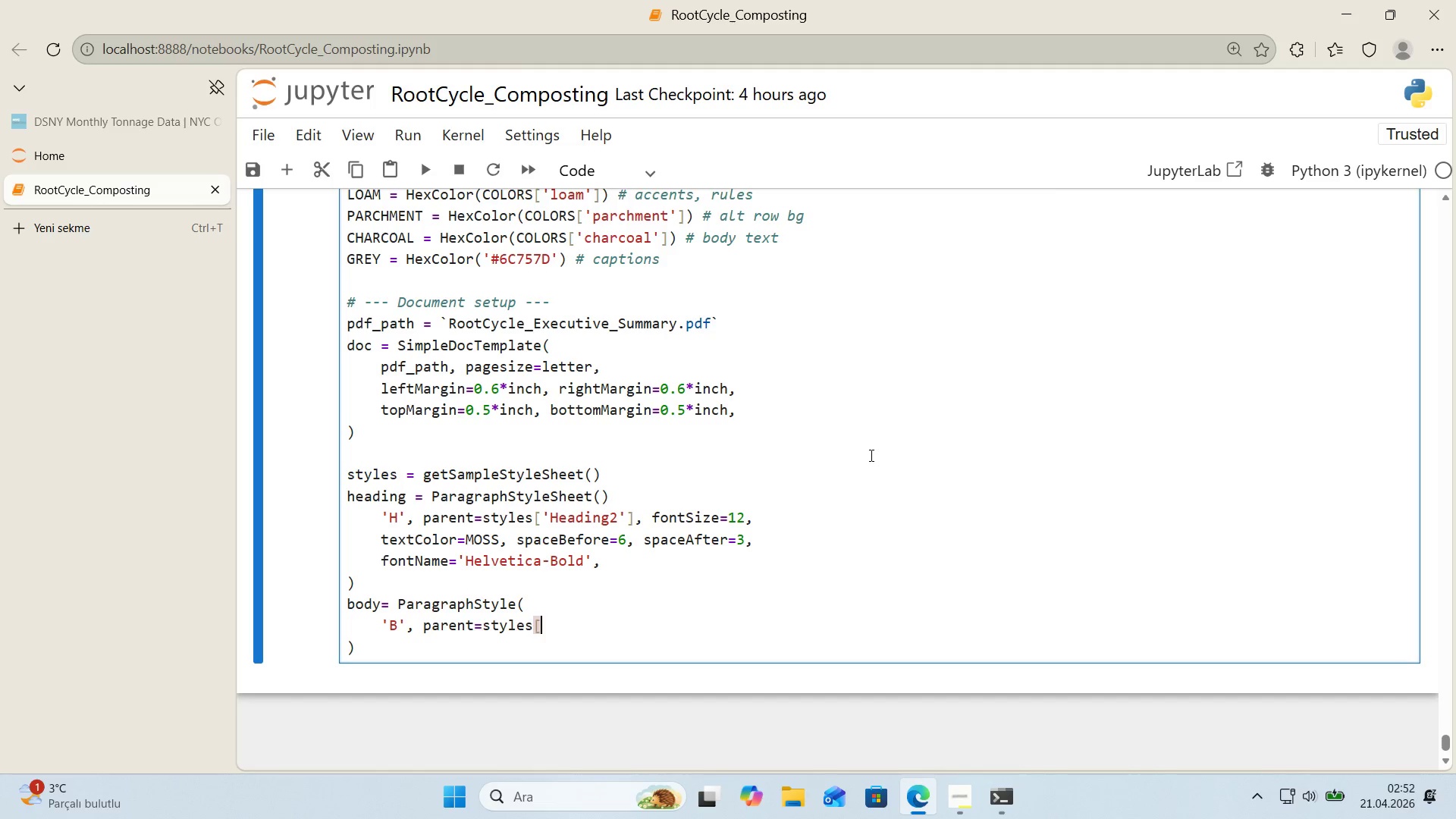 
key(Alt+Control+9)
 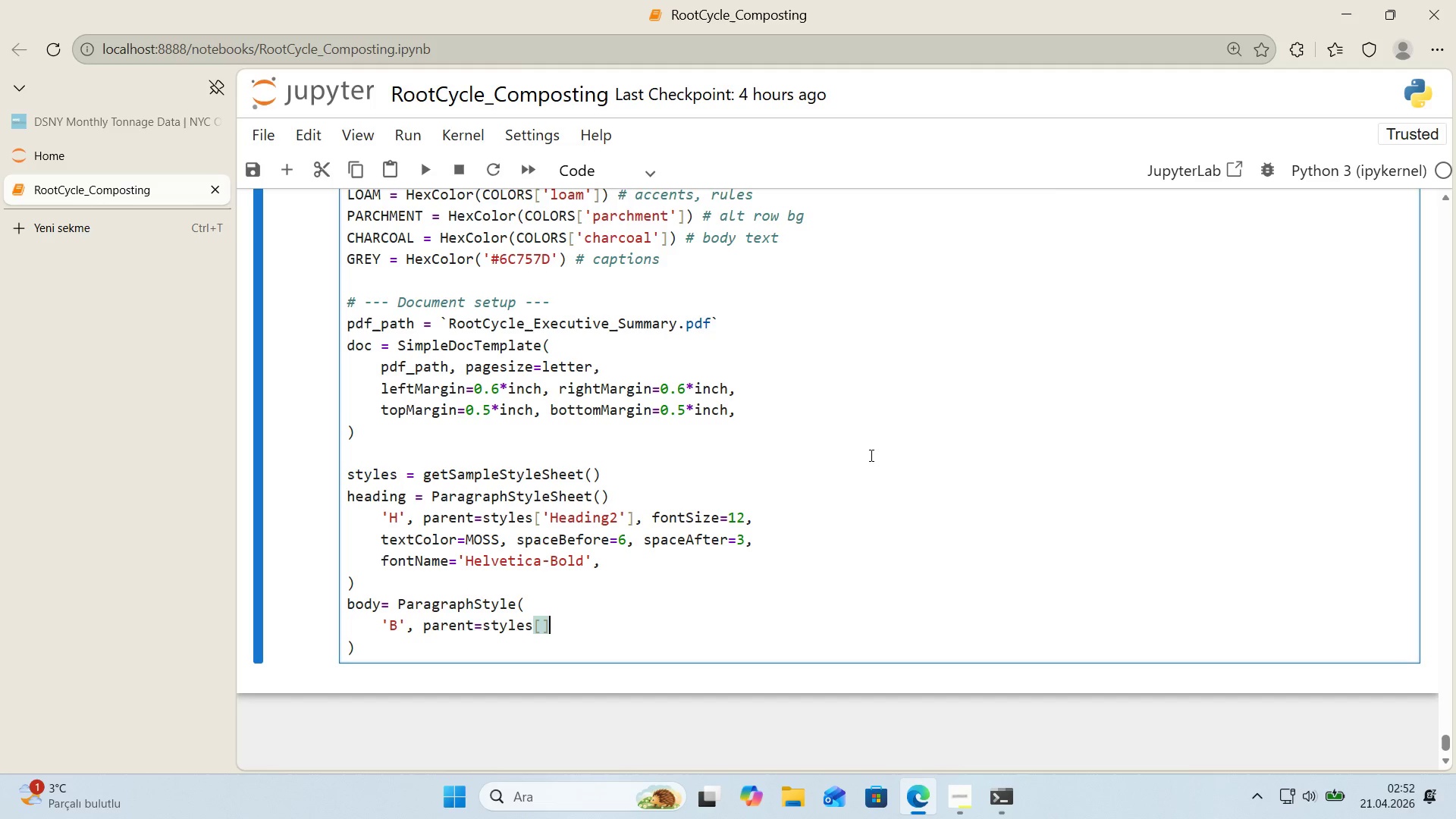 
key(ArrowLeft)
 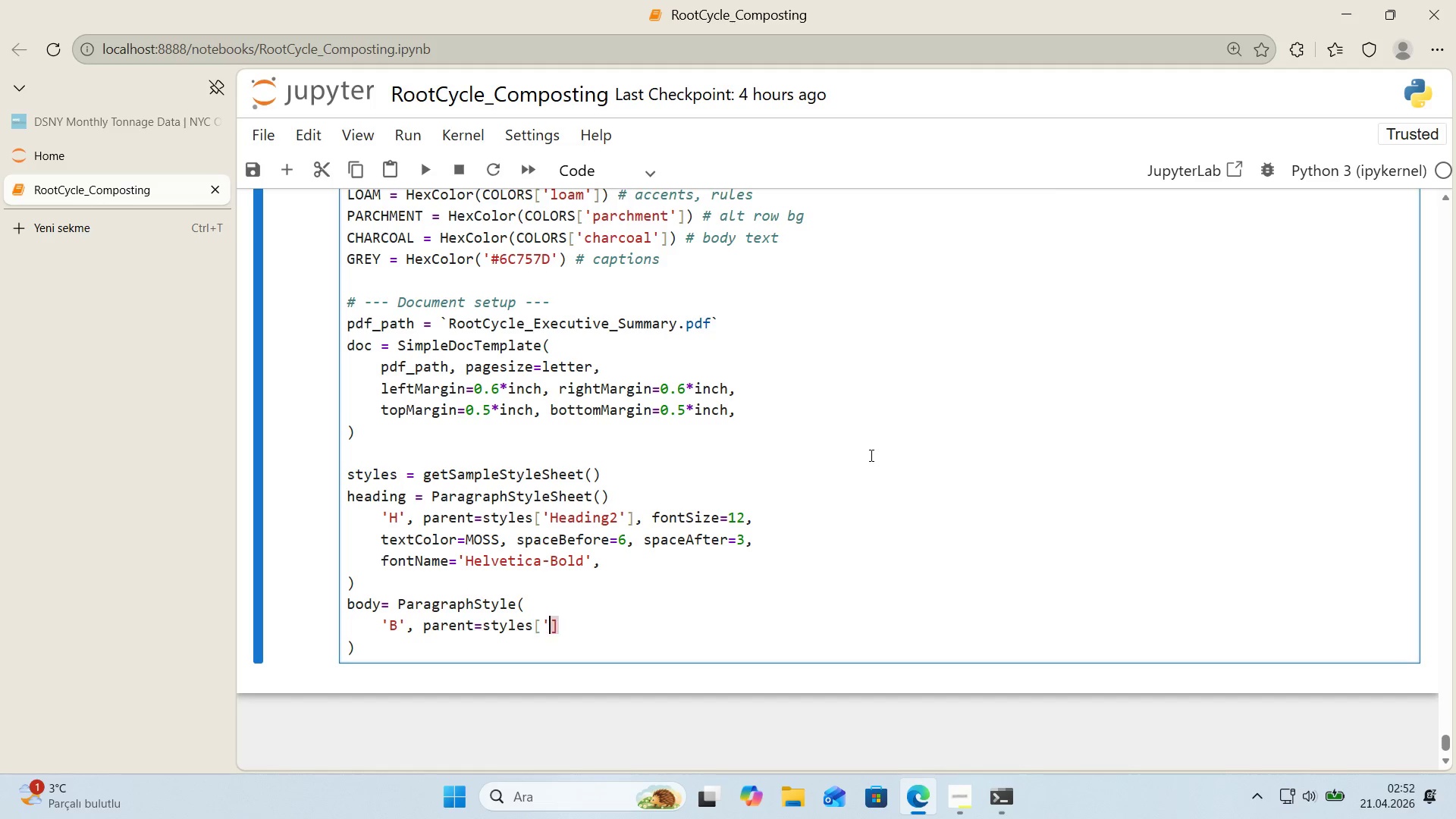 
type(@@)
 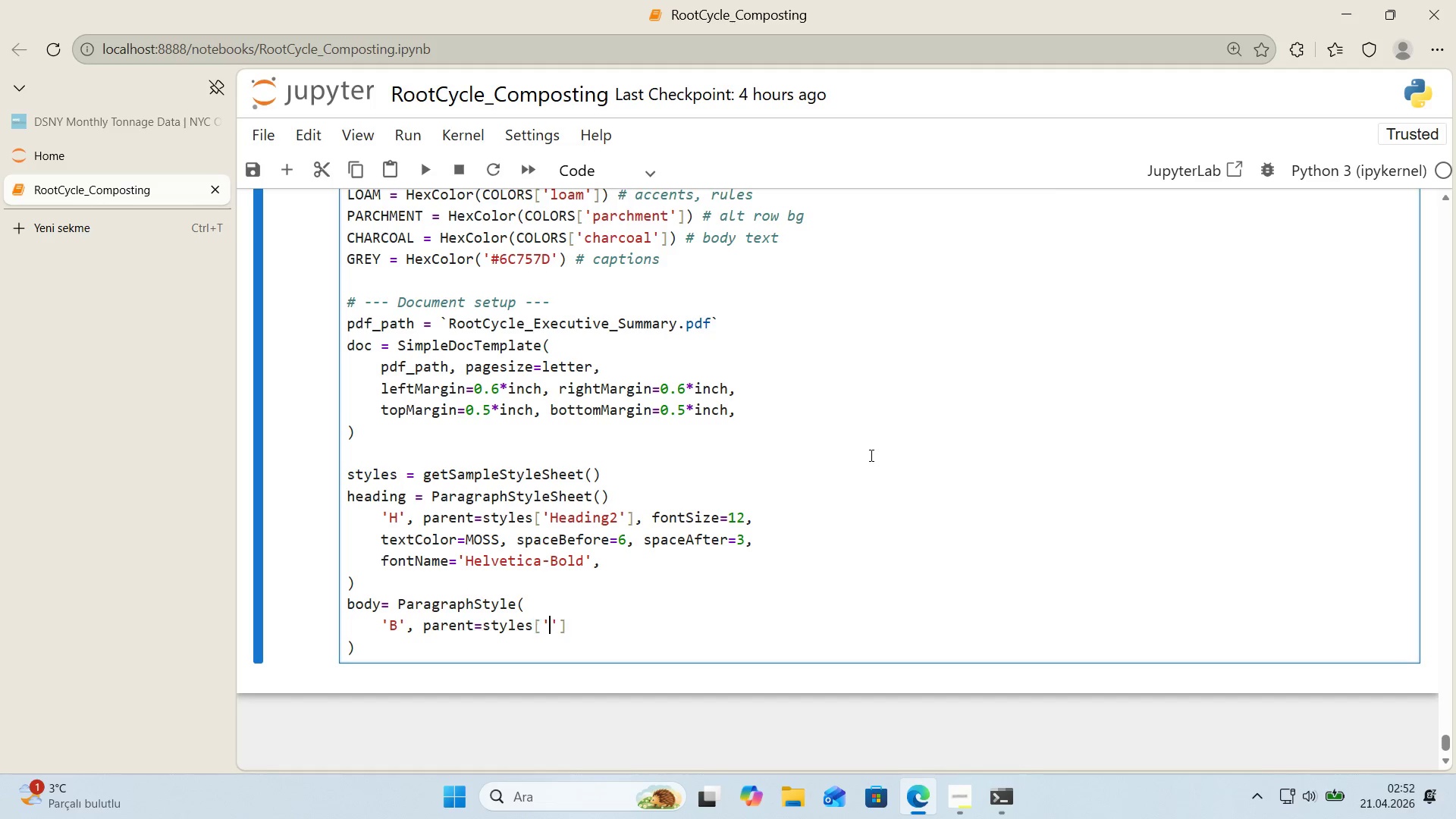 
key(ArrowLeft)
 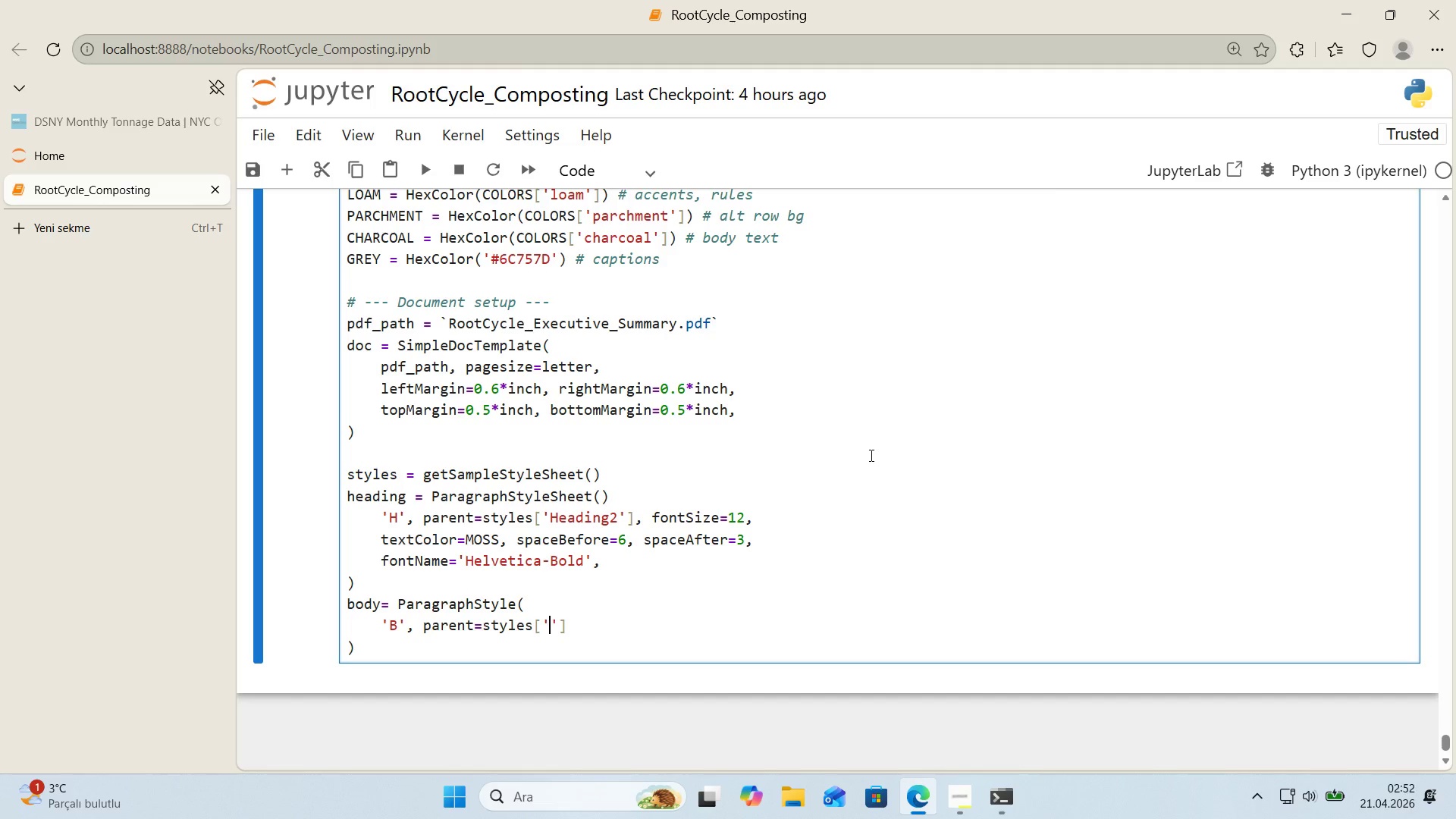 
type(Normal)
 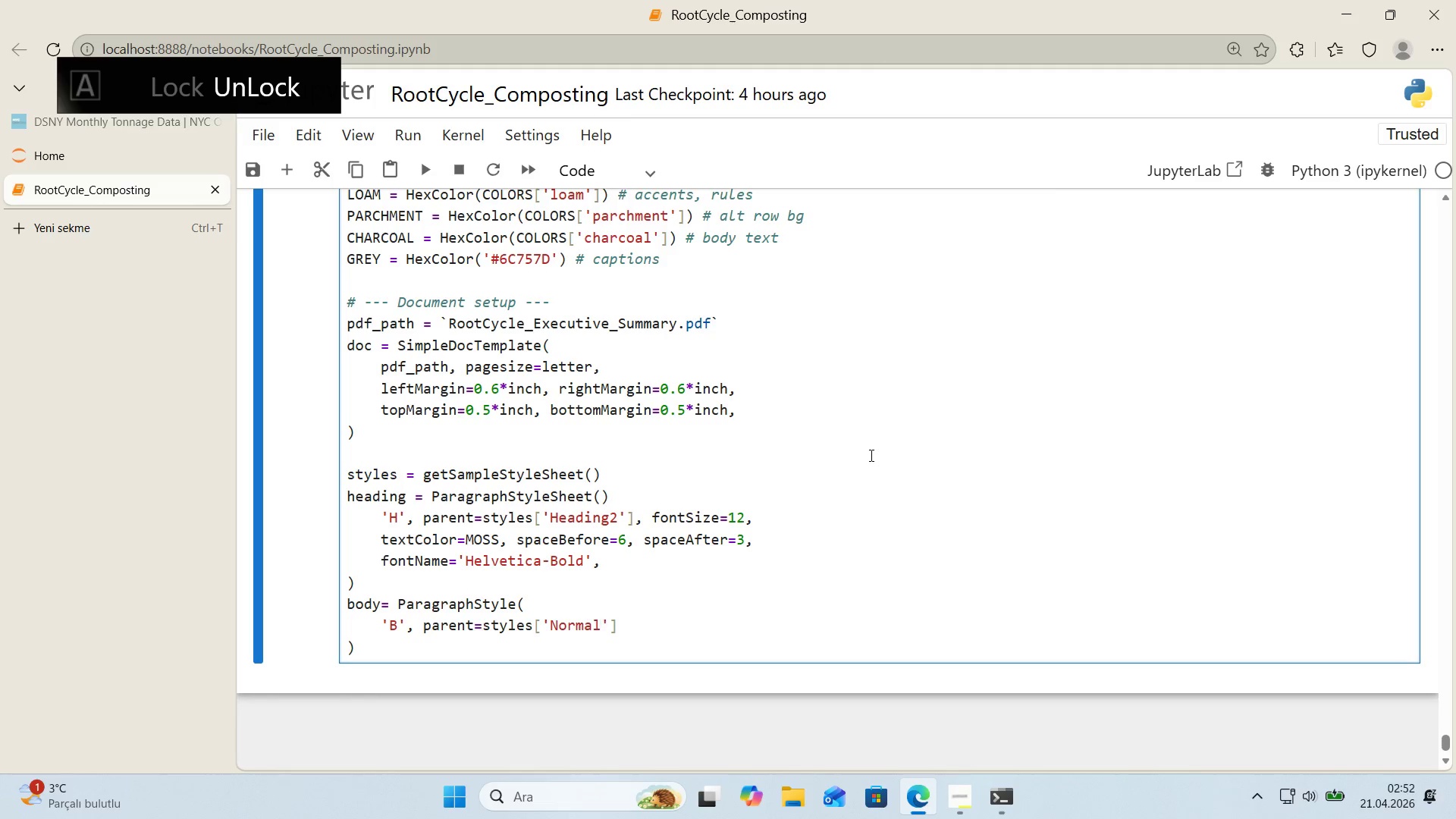 
key(ArrowRight)
 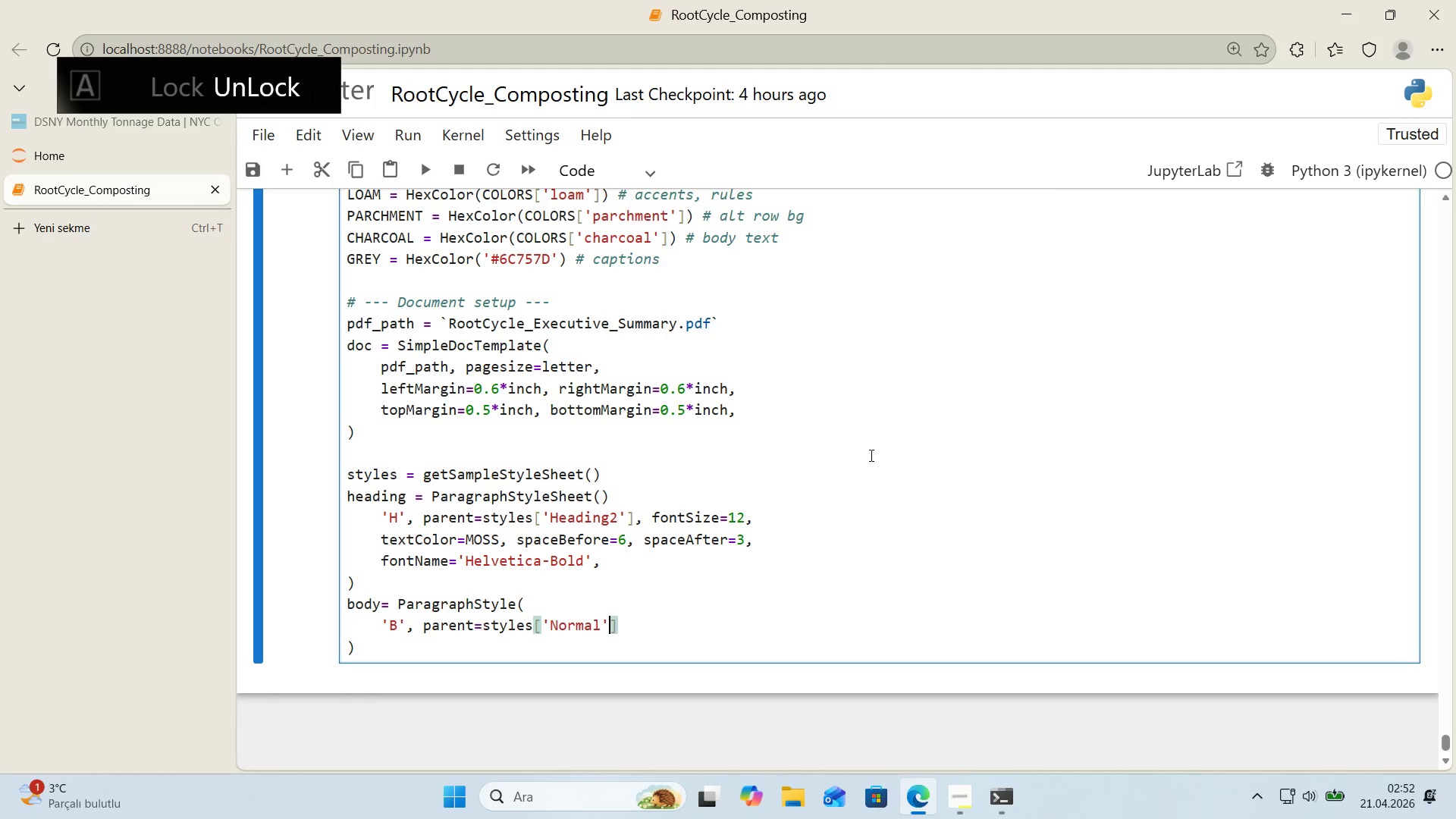 
key(ArrowRight)
 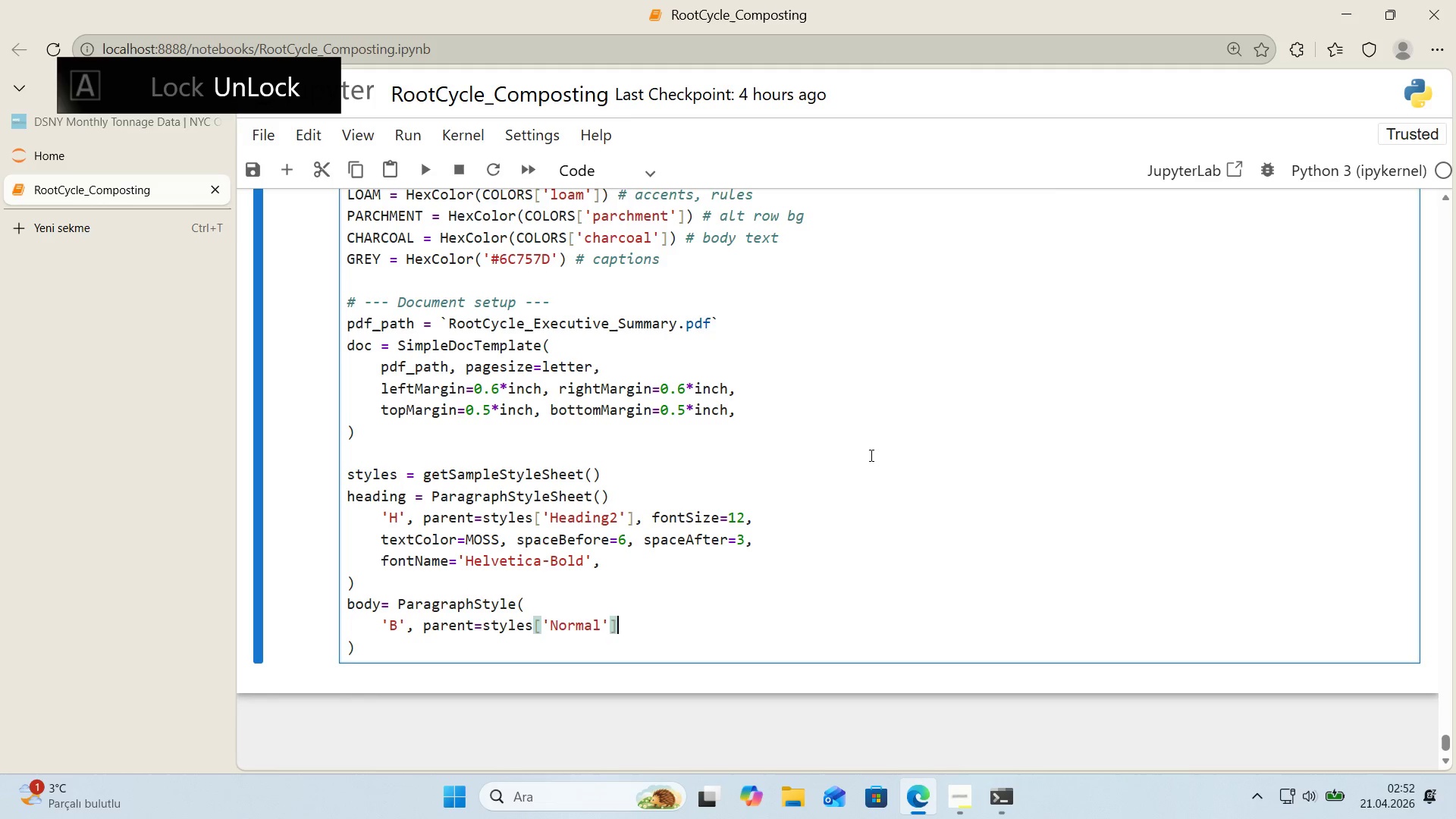 
key(ArrowRight)
 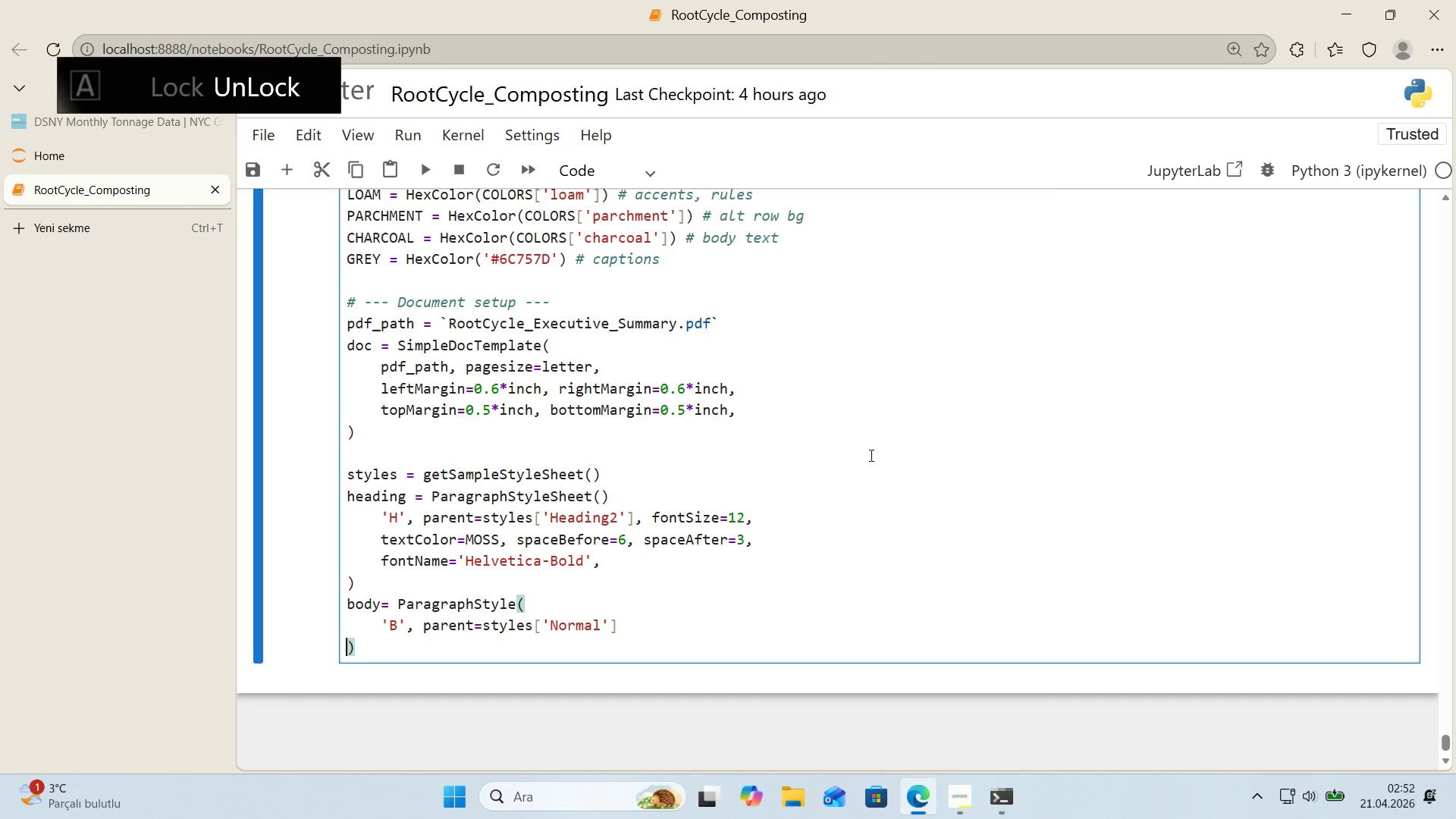 
key(ArrowLeft)
 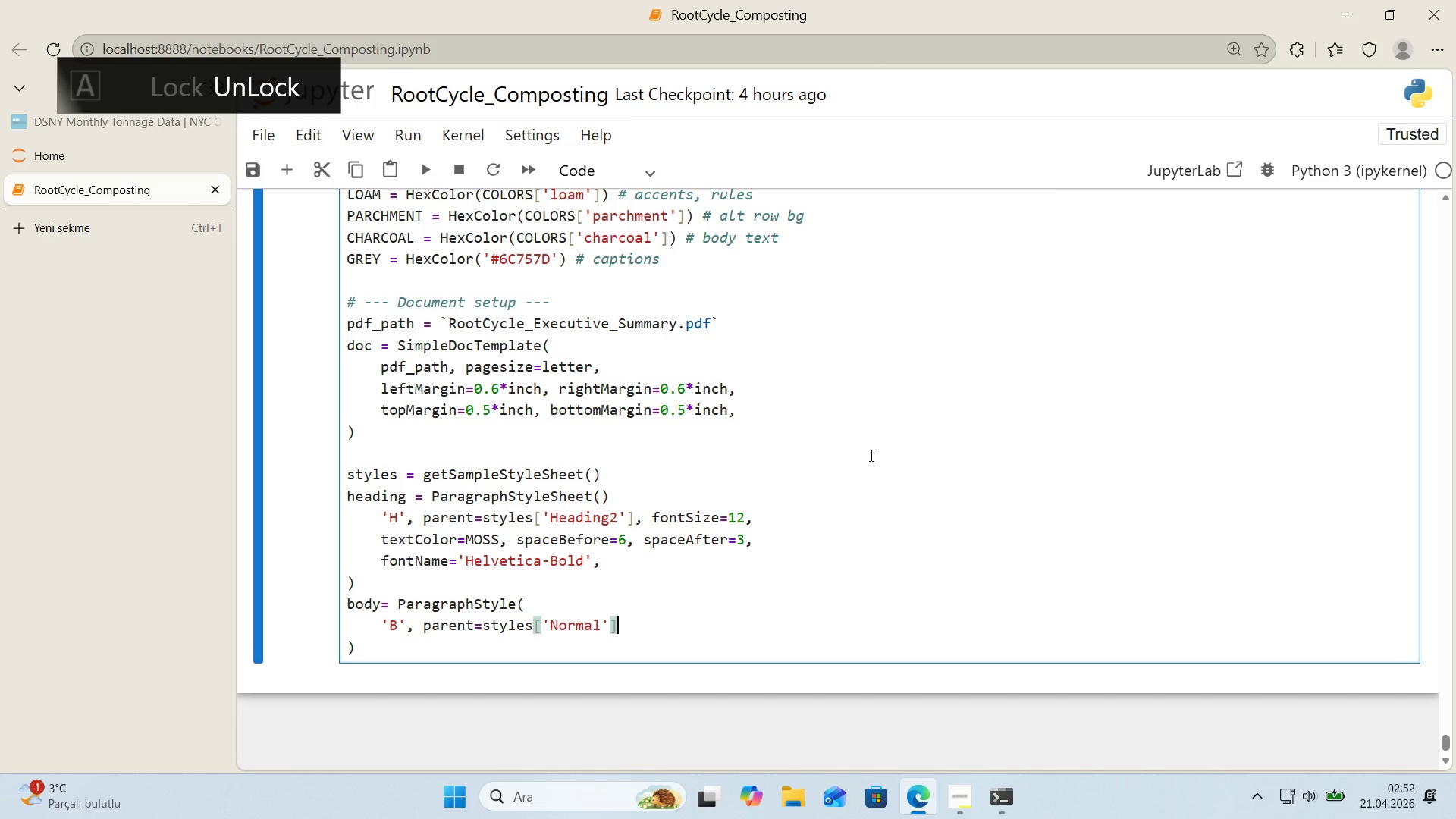 
type(, fonts'ze)9,)
 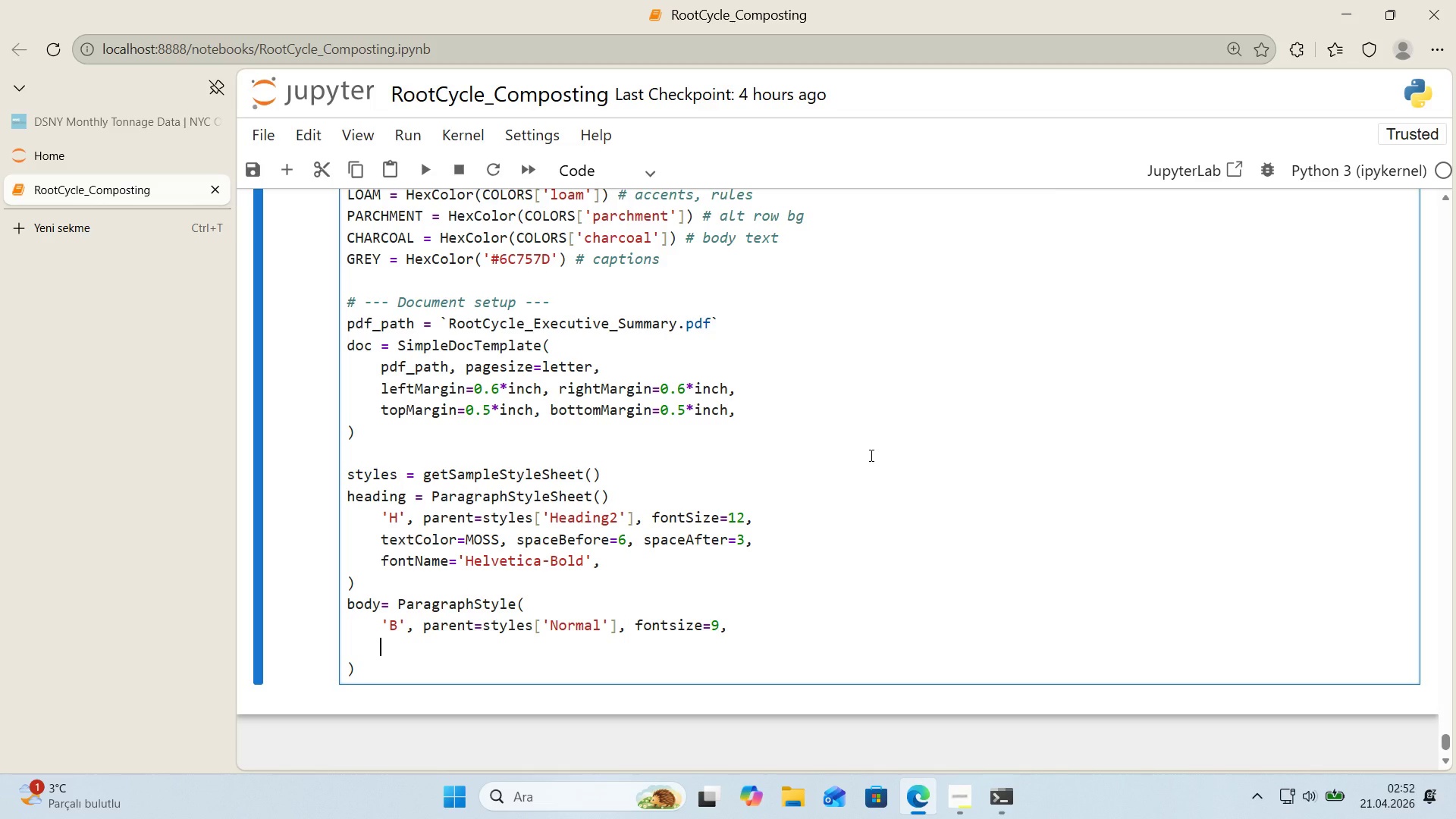 
 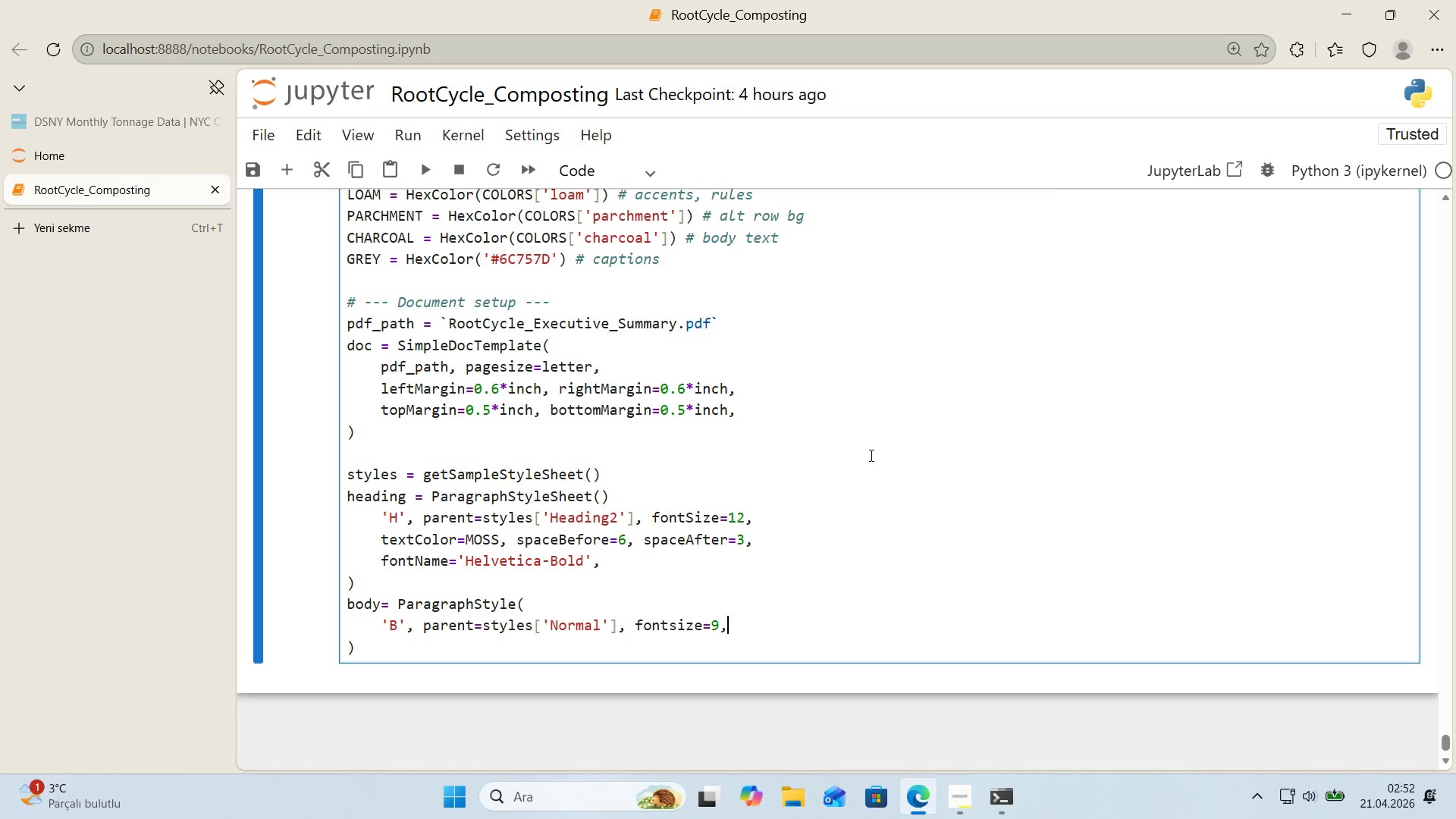 
key(Enter)
 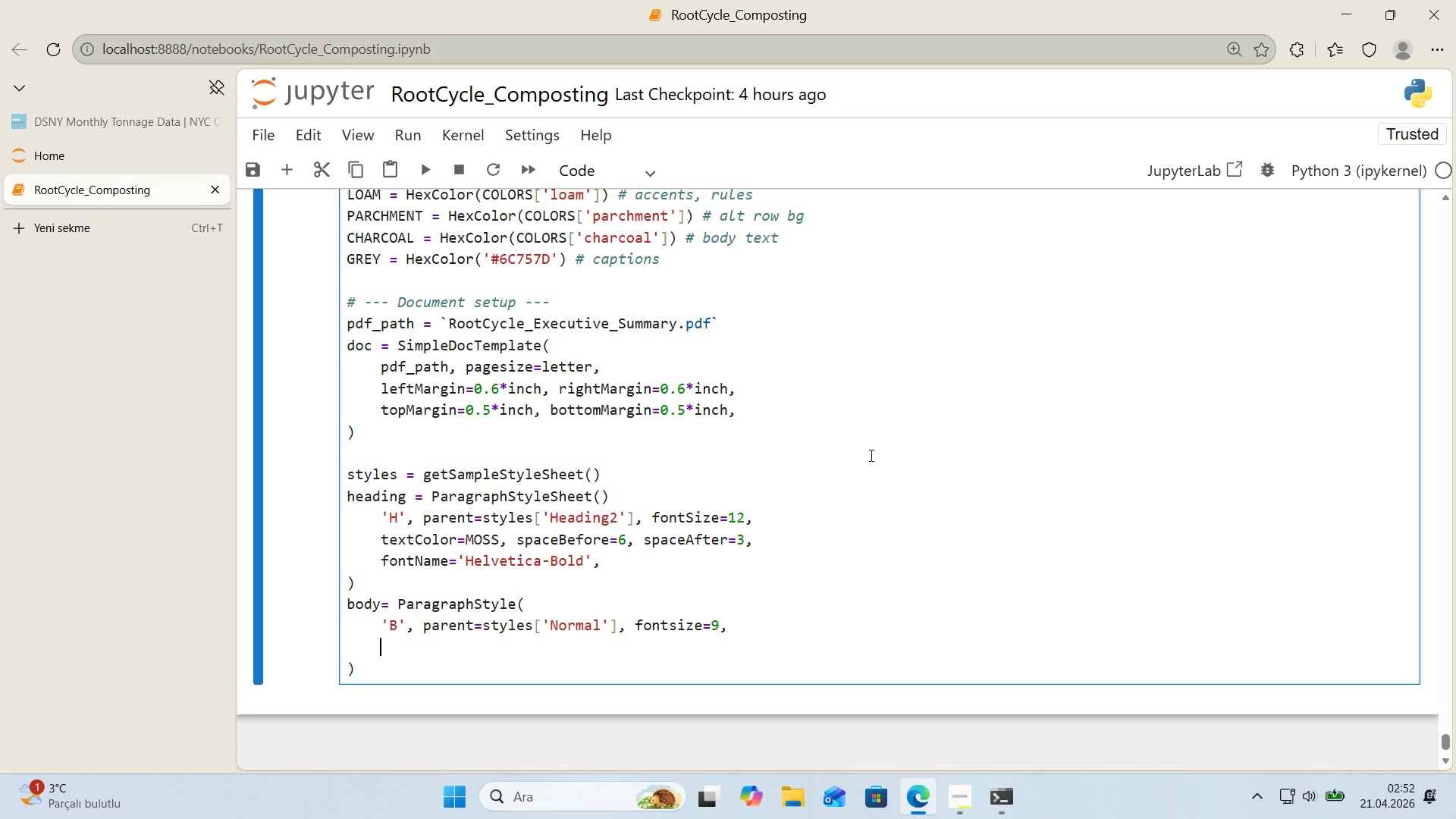 
type(textColor)CHARCOAL, spaceAfter)5,)
 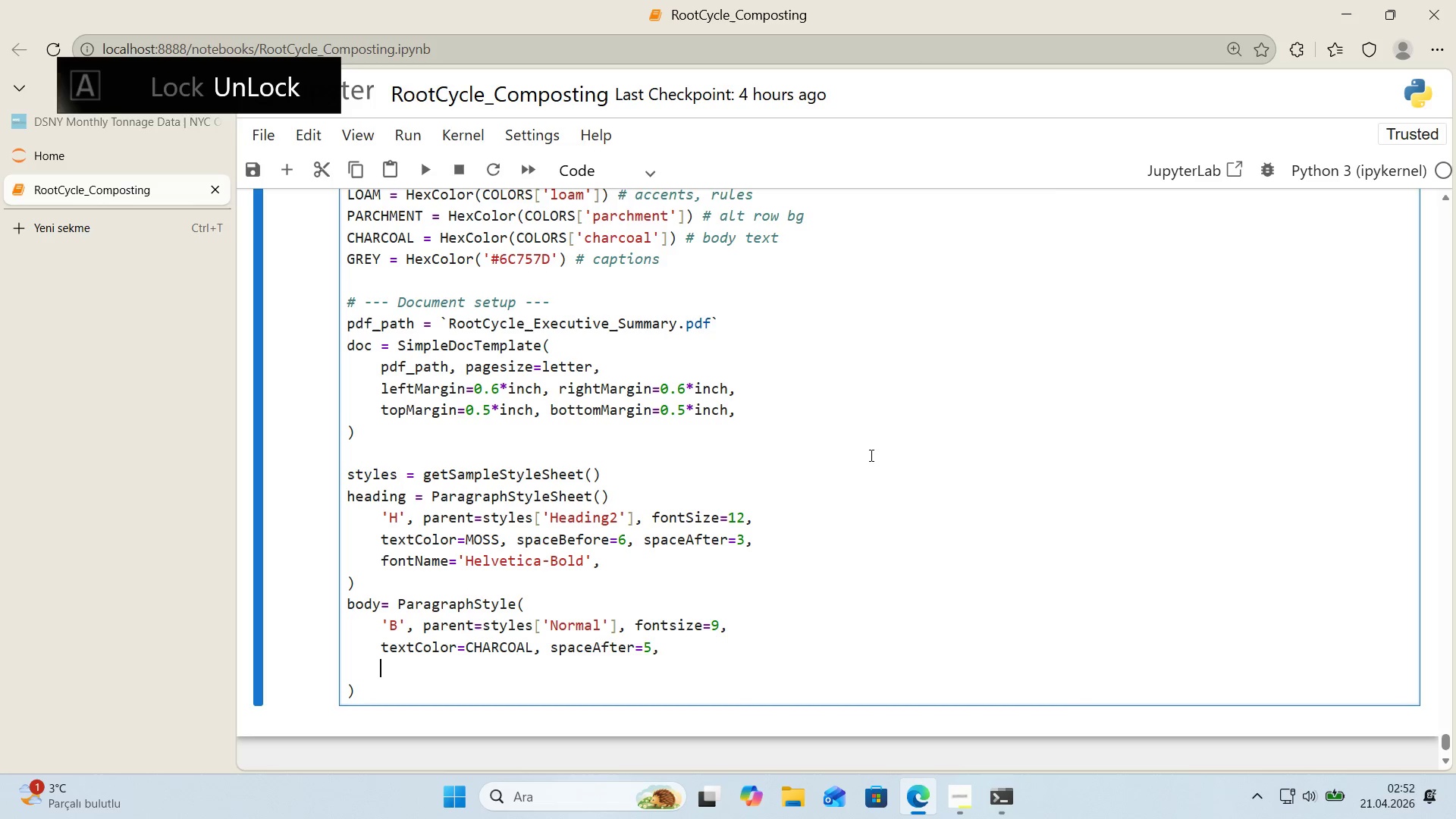 
 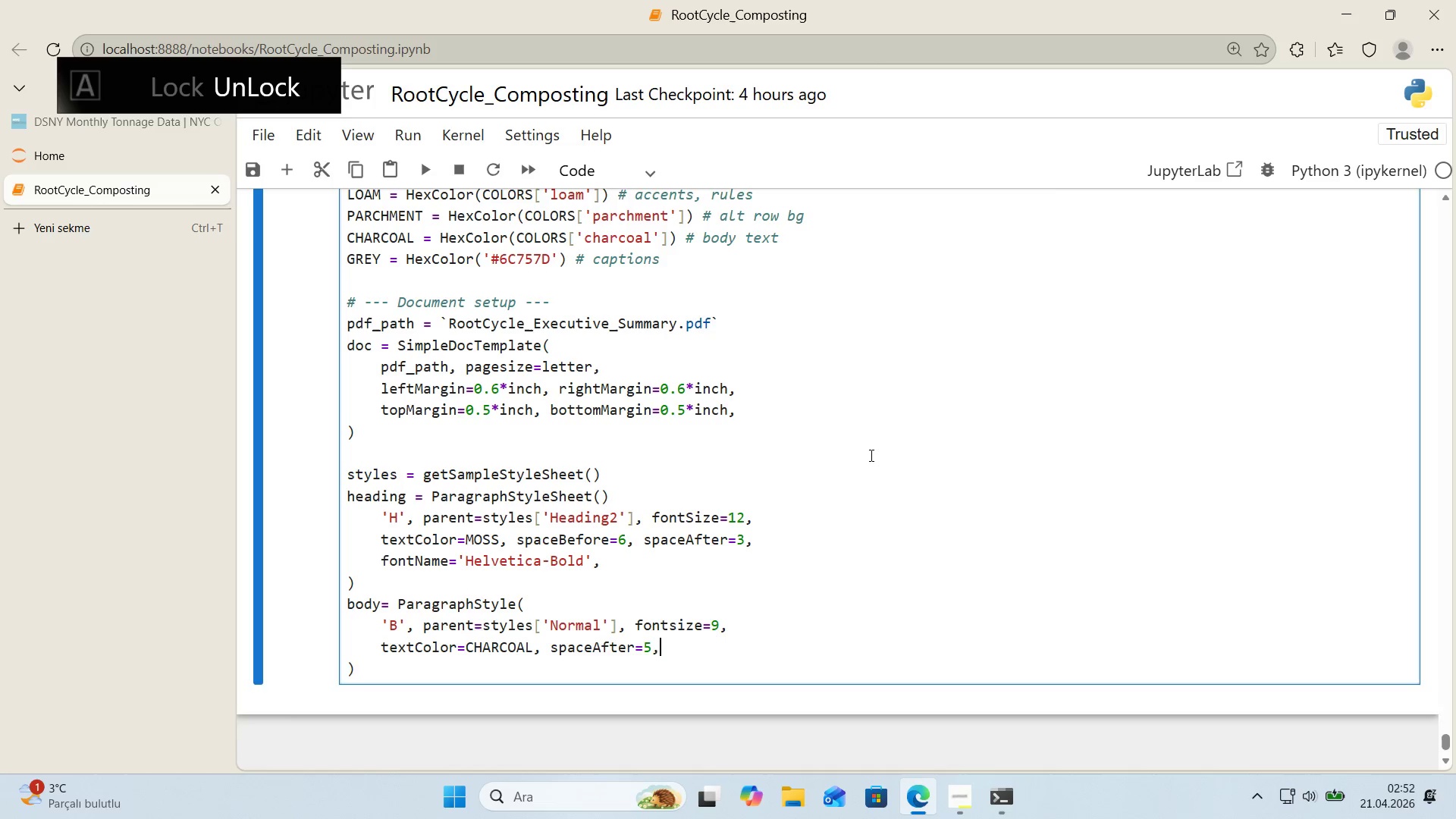 
key(Enter)
 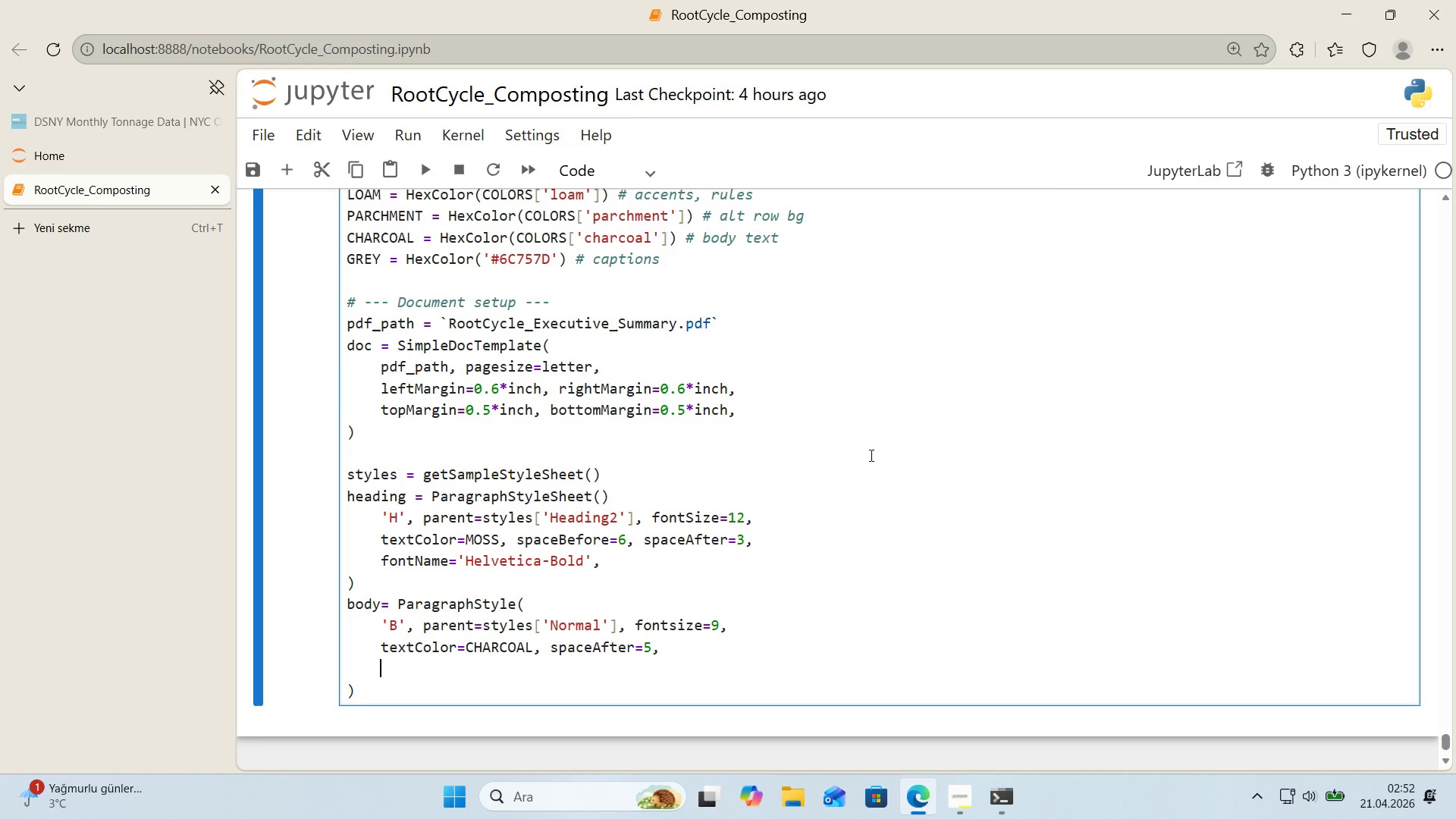 
wait(19.84)
 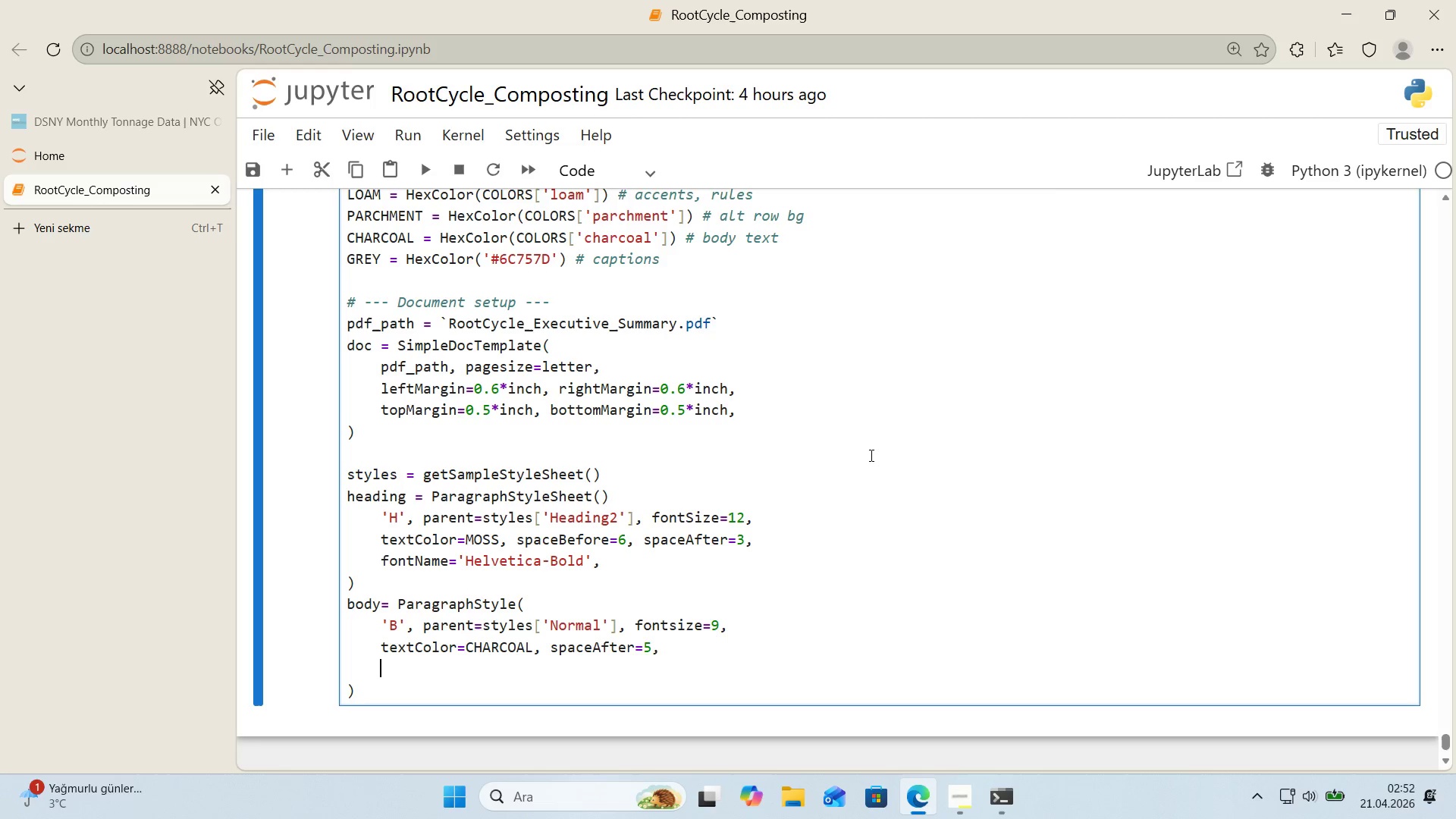 
type(fontt)
key(Backspace)
type(Name)@@)
 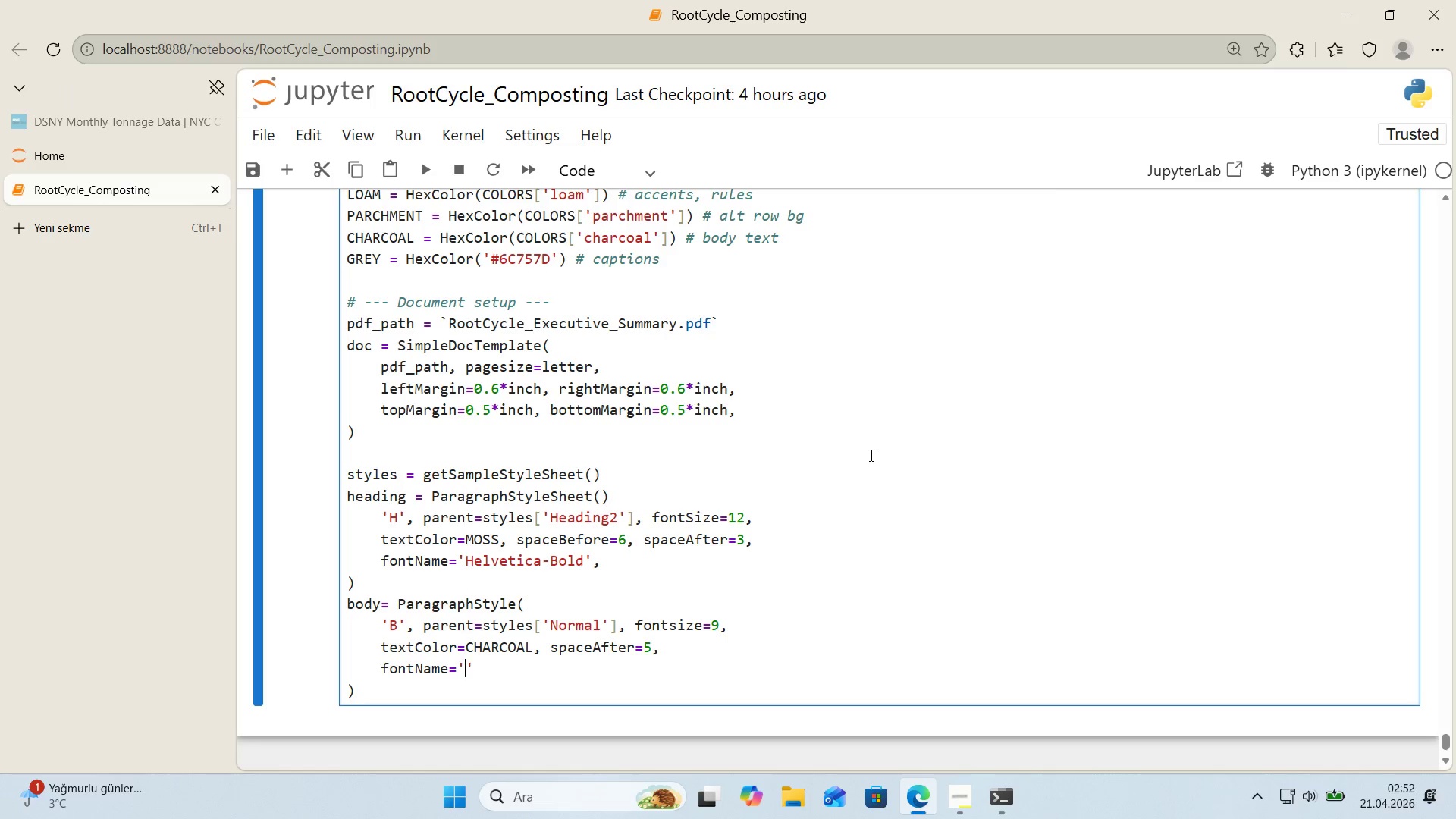 
 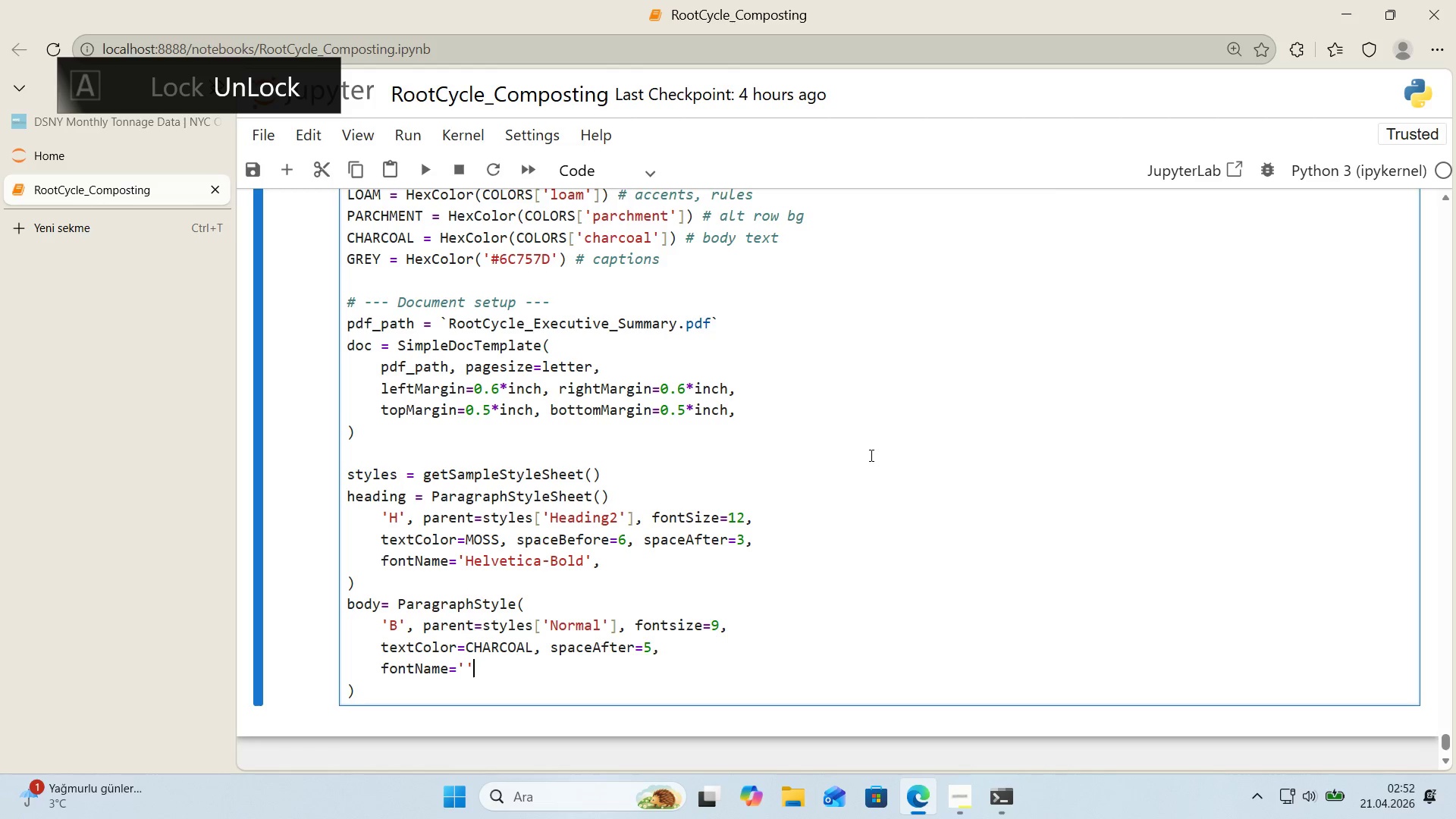 
key(ArrowLeft)
 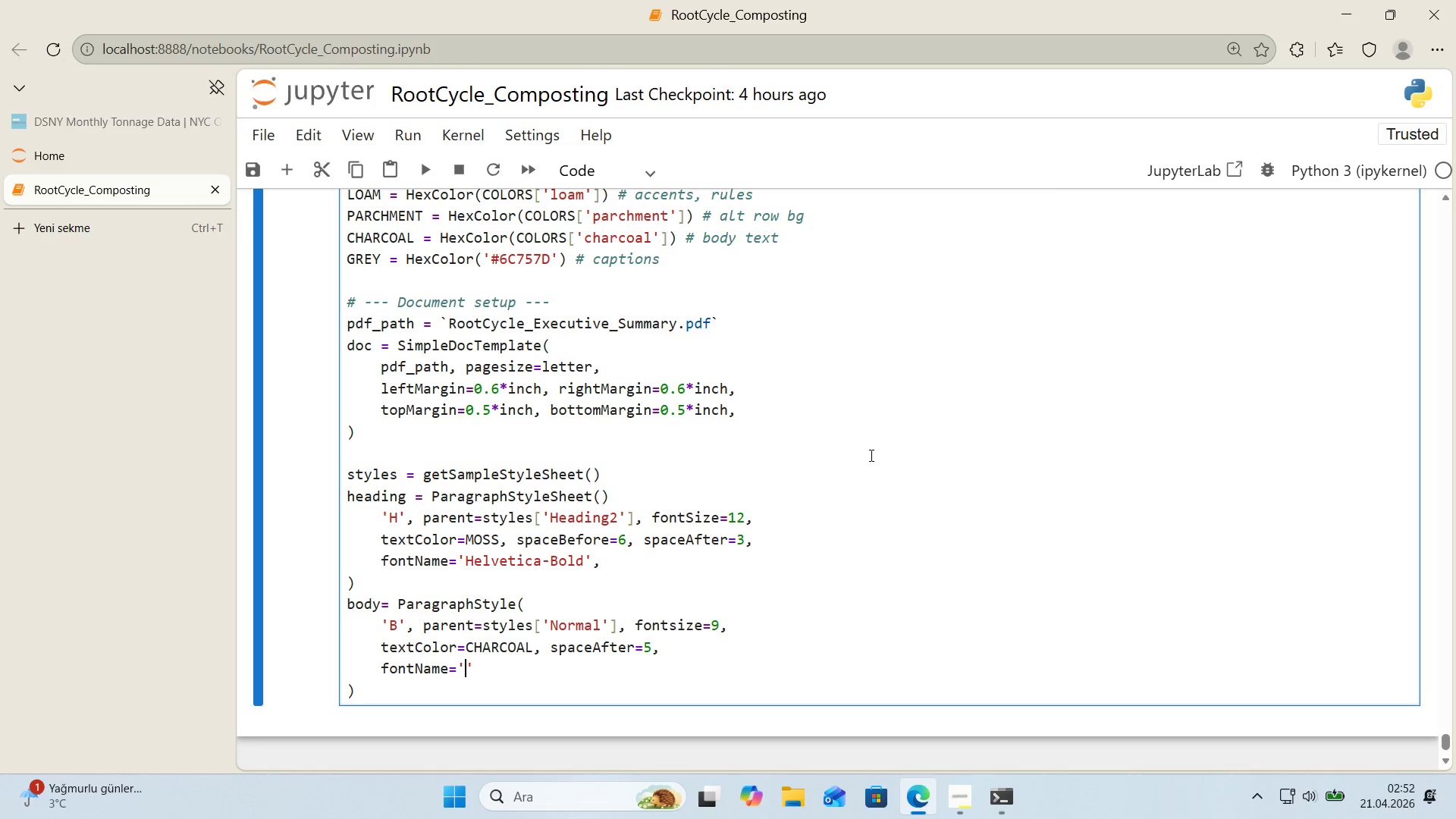 
type(Helvet'ca-Bold)
 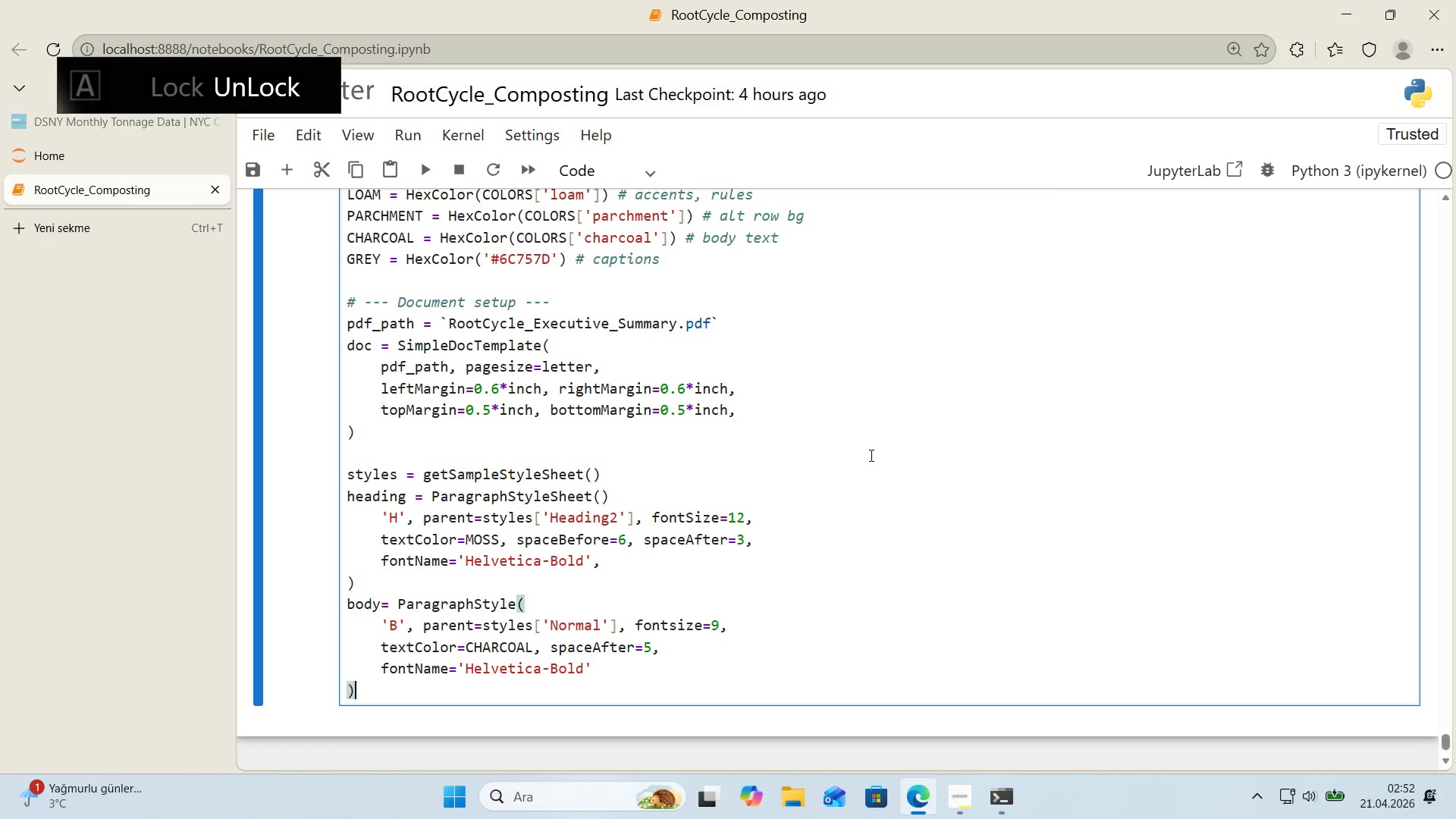 
key(ArrowDown)
 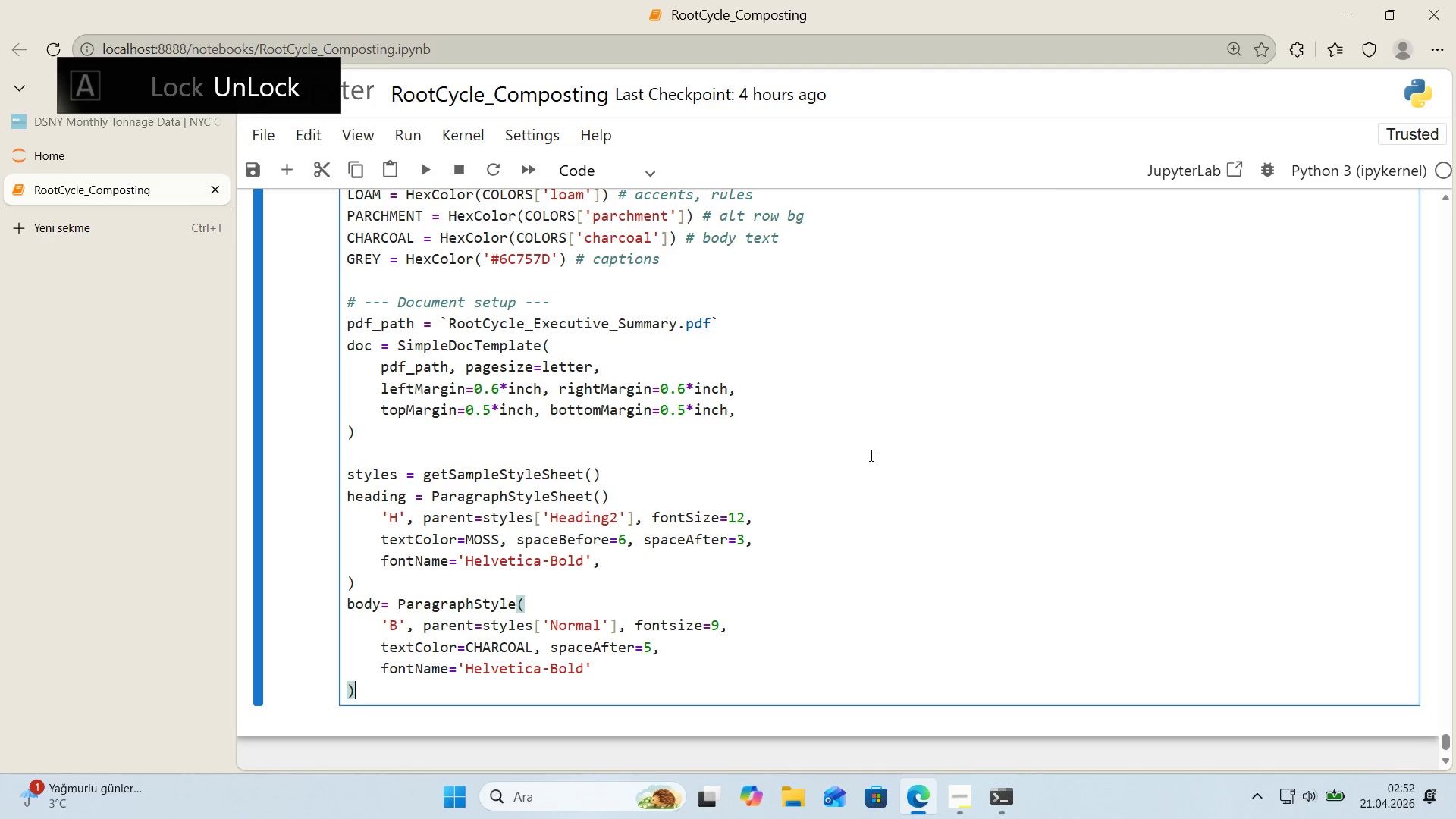 
key(ArrowLeft)
 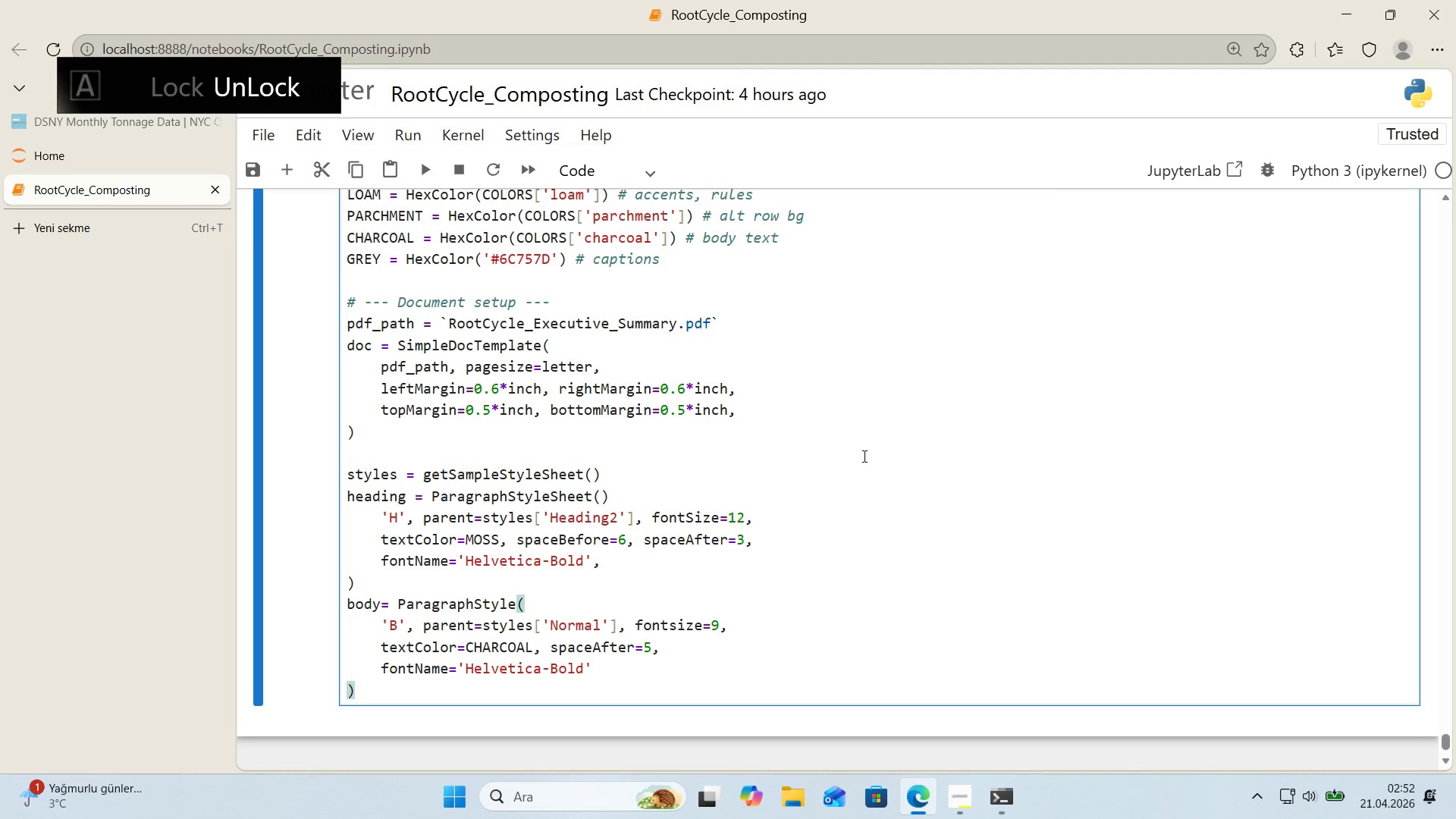 
scroll: coordinate [818, 457], scroll_direction: down, amount: 1.0
 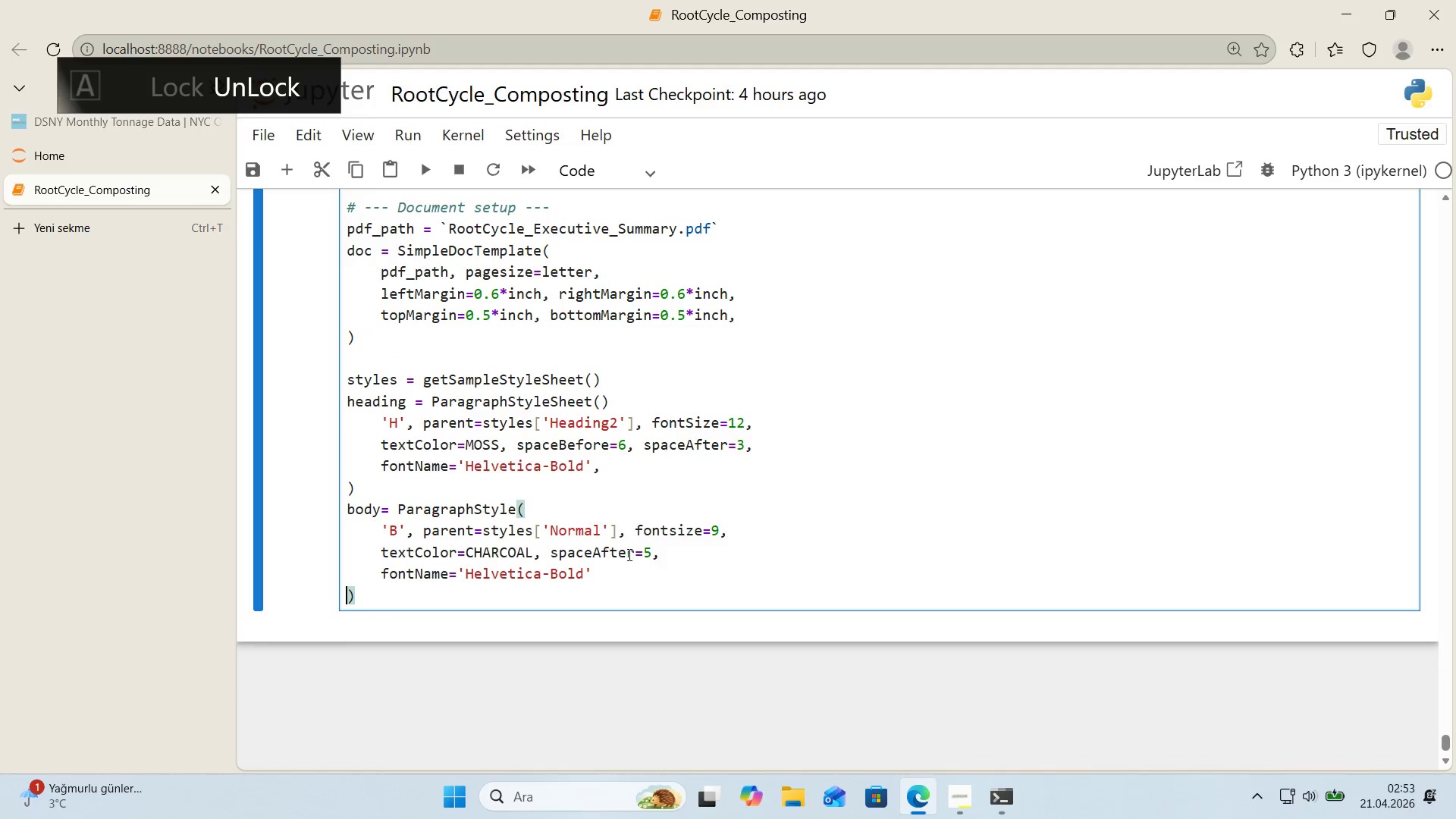 
left_click([623, 573])
 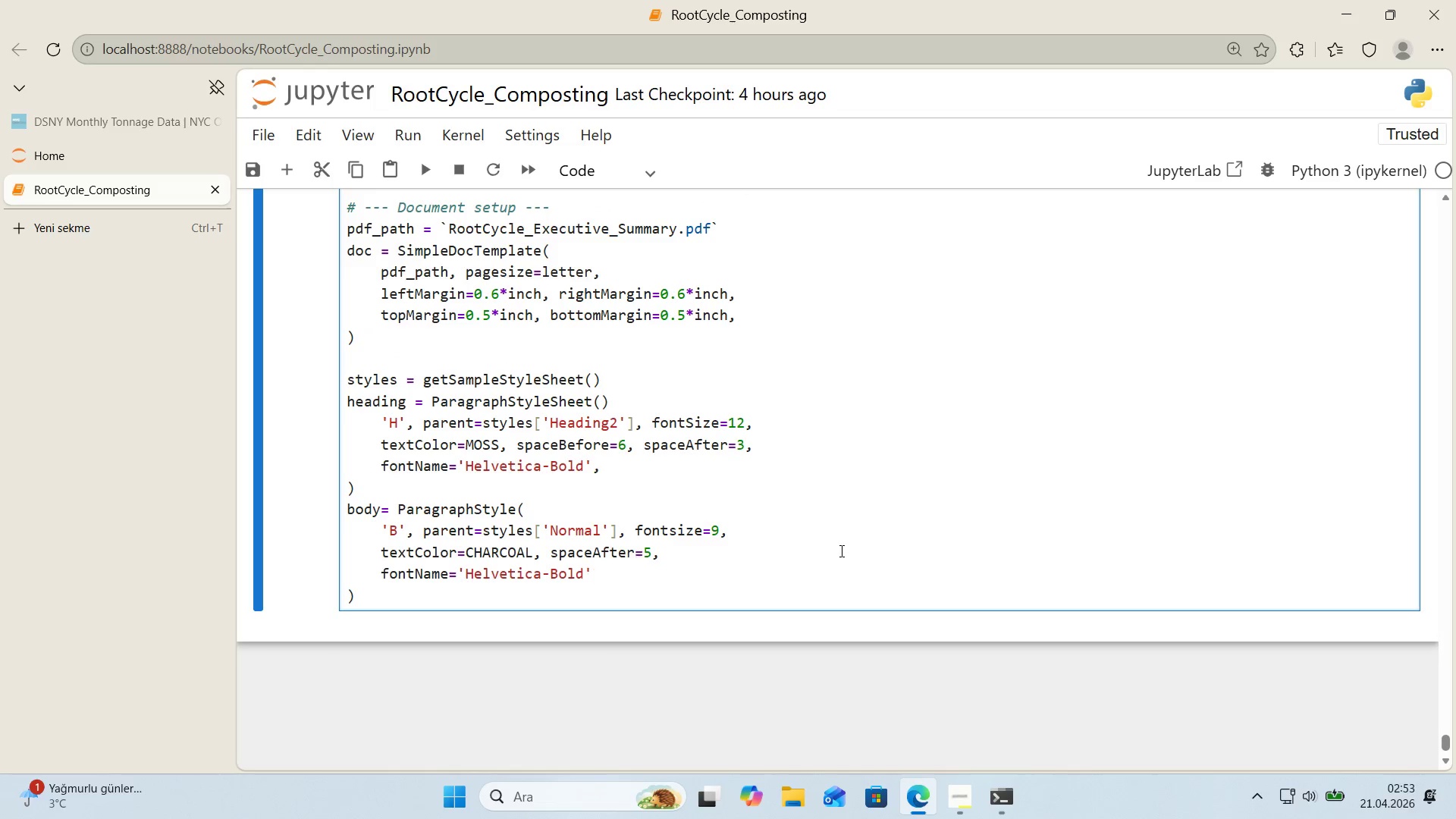 
key(Comma)
 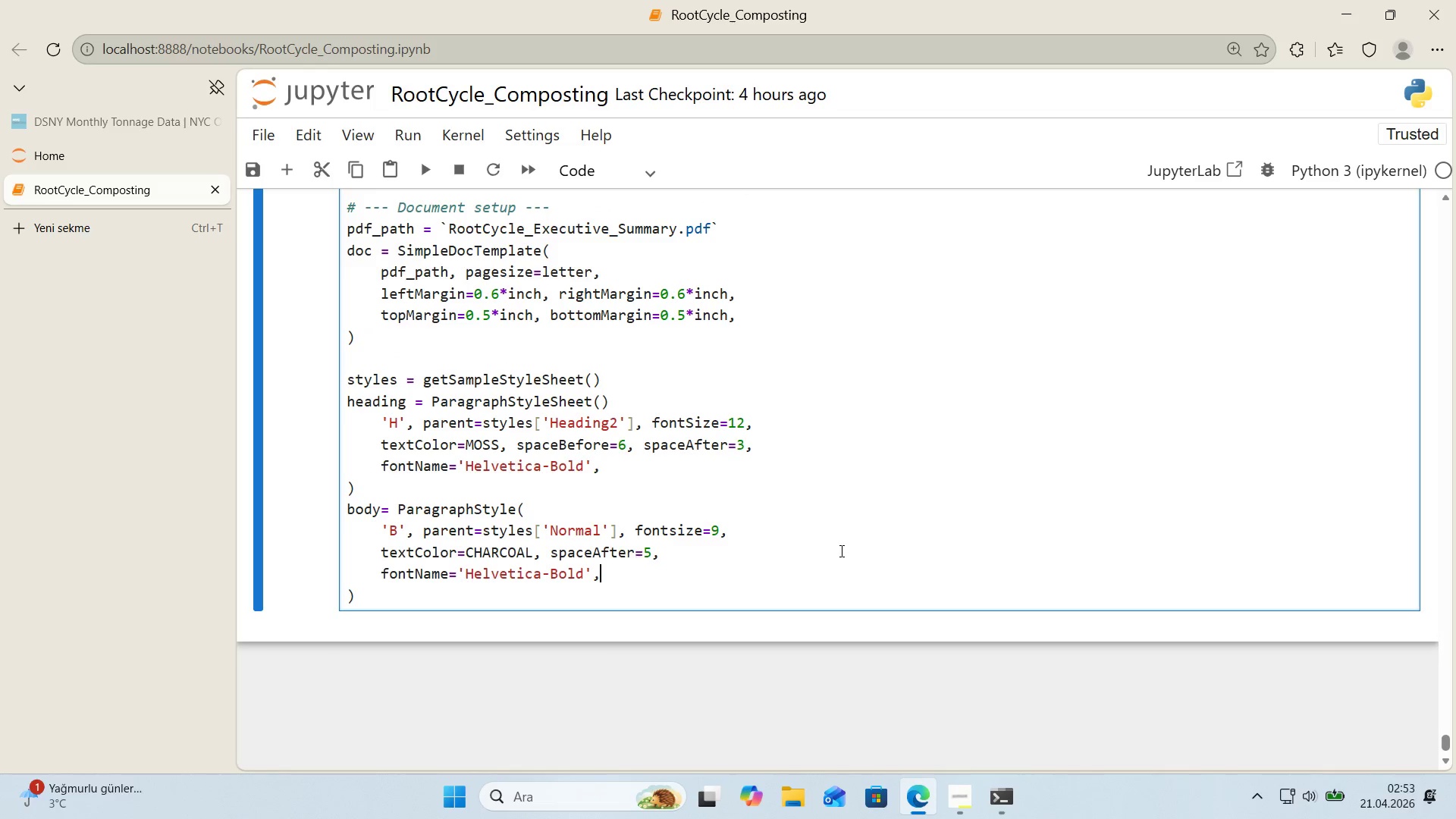 
key(Space)
 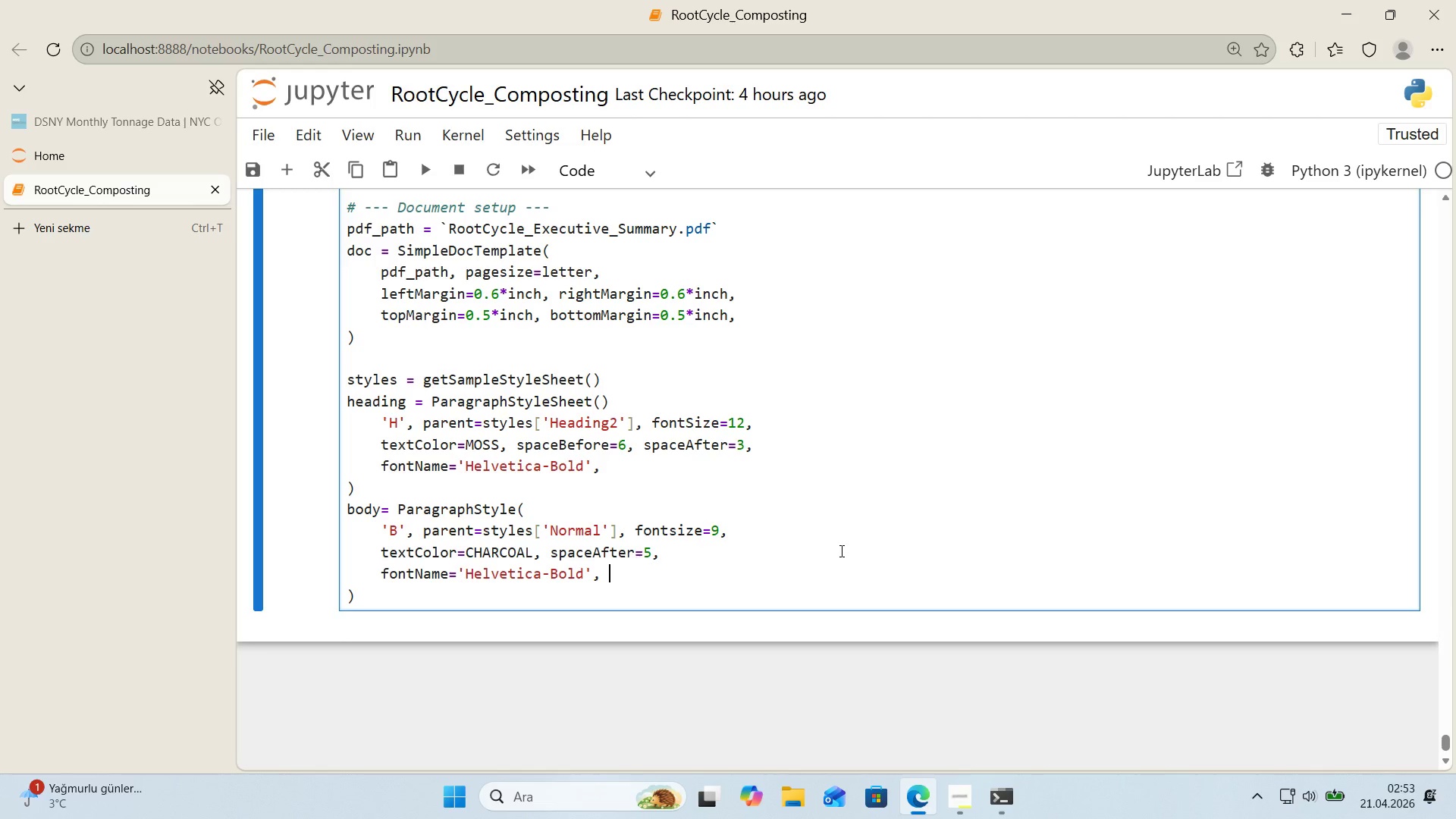 
wait(20.91)
 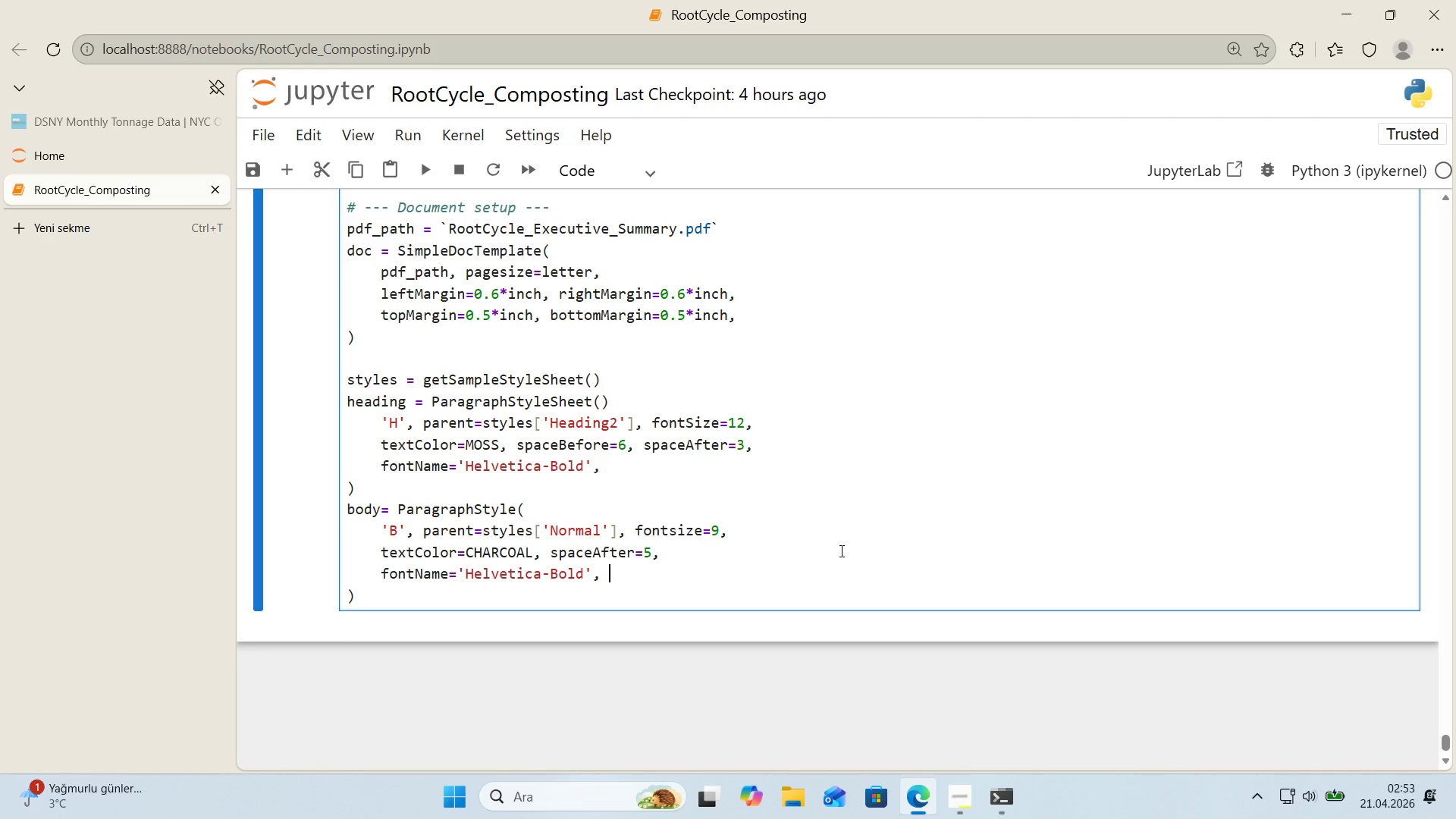 
left_click_drag(start_coordinate=[587, 567], to_coordinate=[543, 574])
 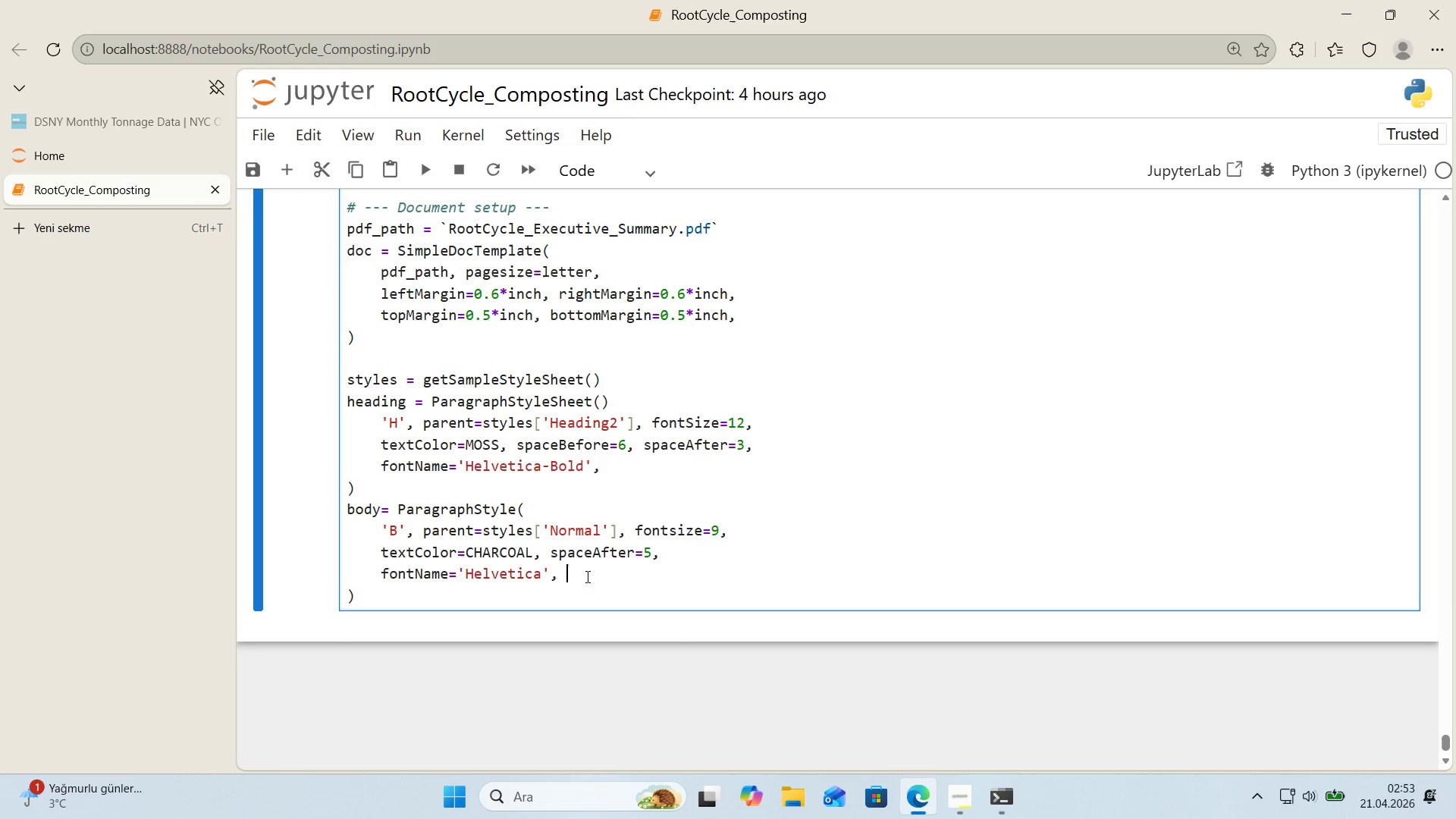 
key(Backspace)
 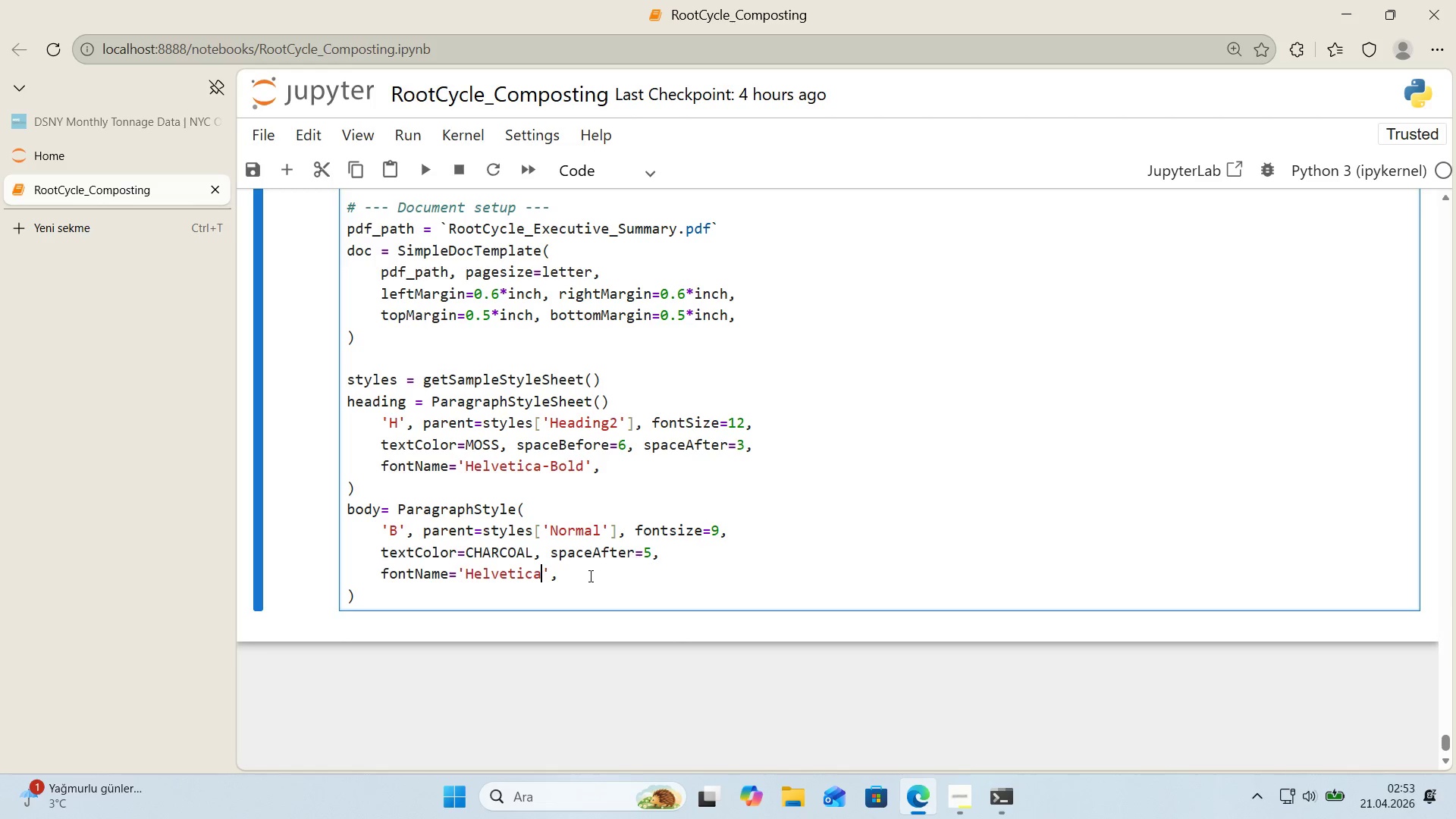 
left_click([586, 576])
 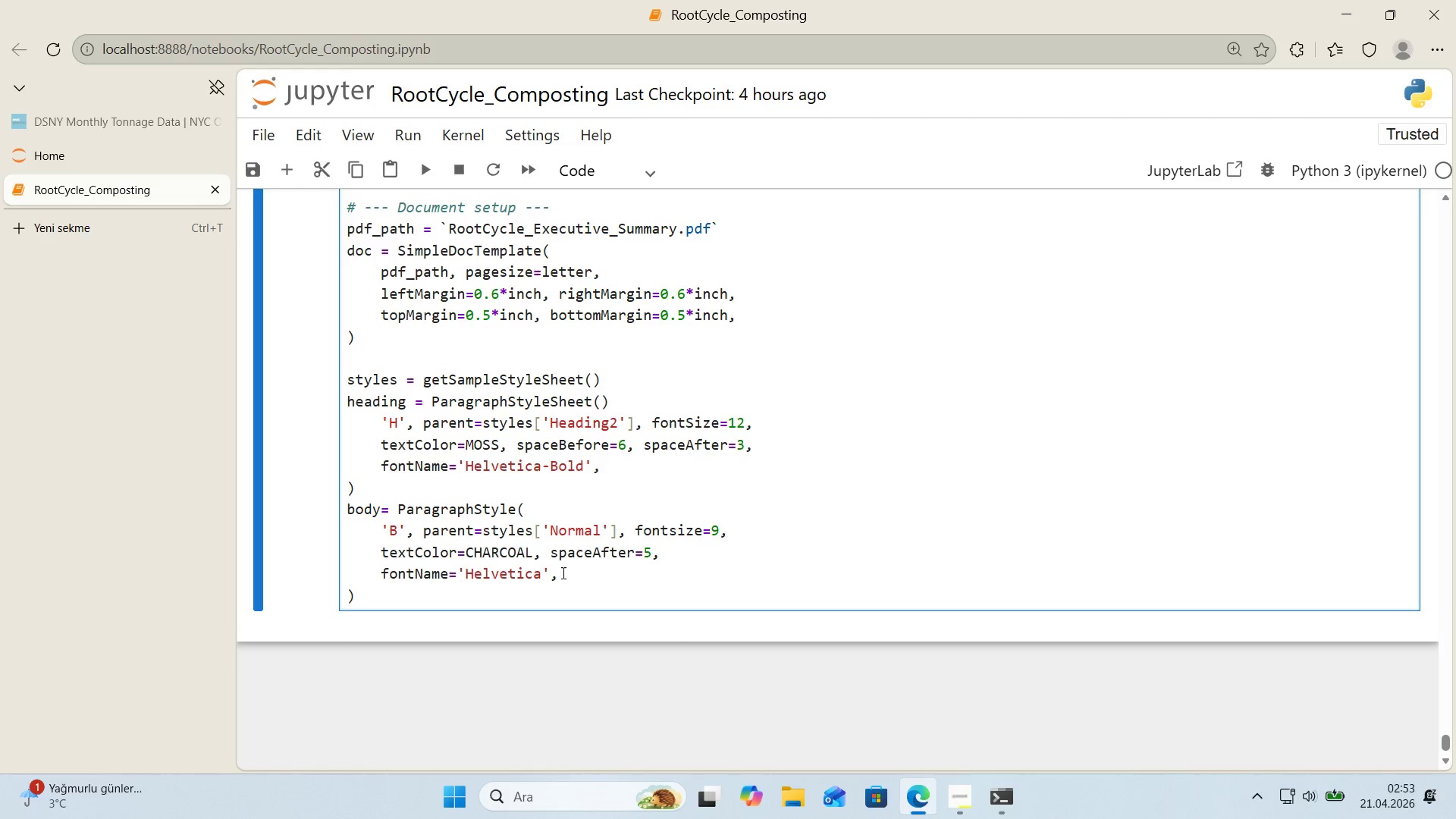 
left_click([560, 573])
 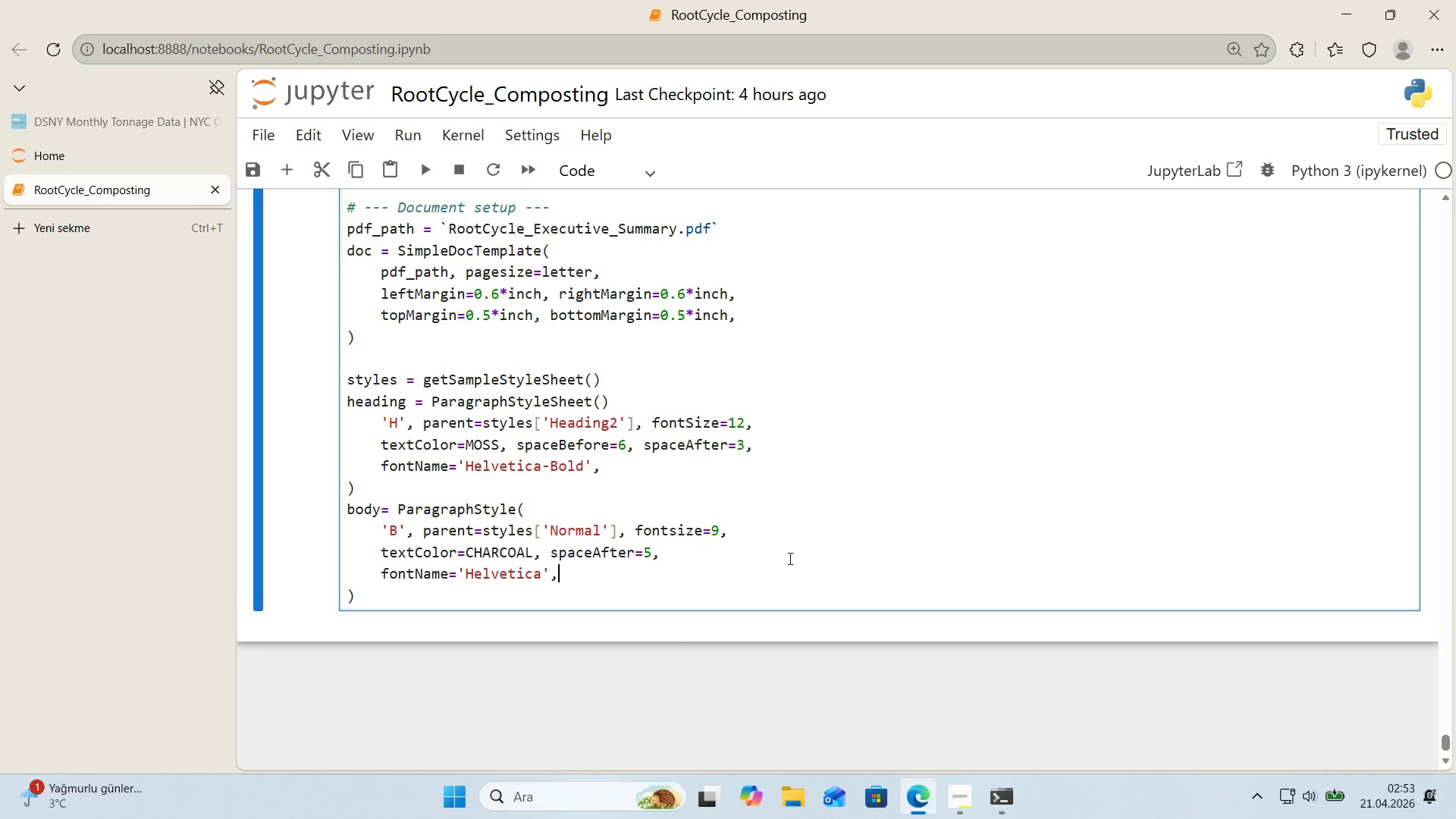 
key(Space)
 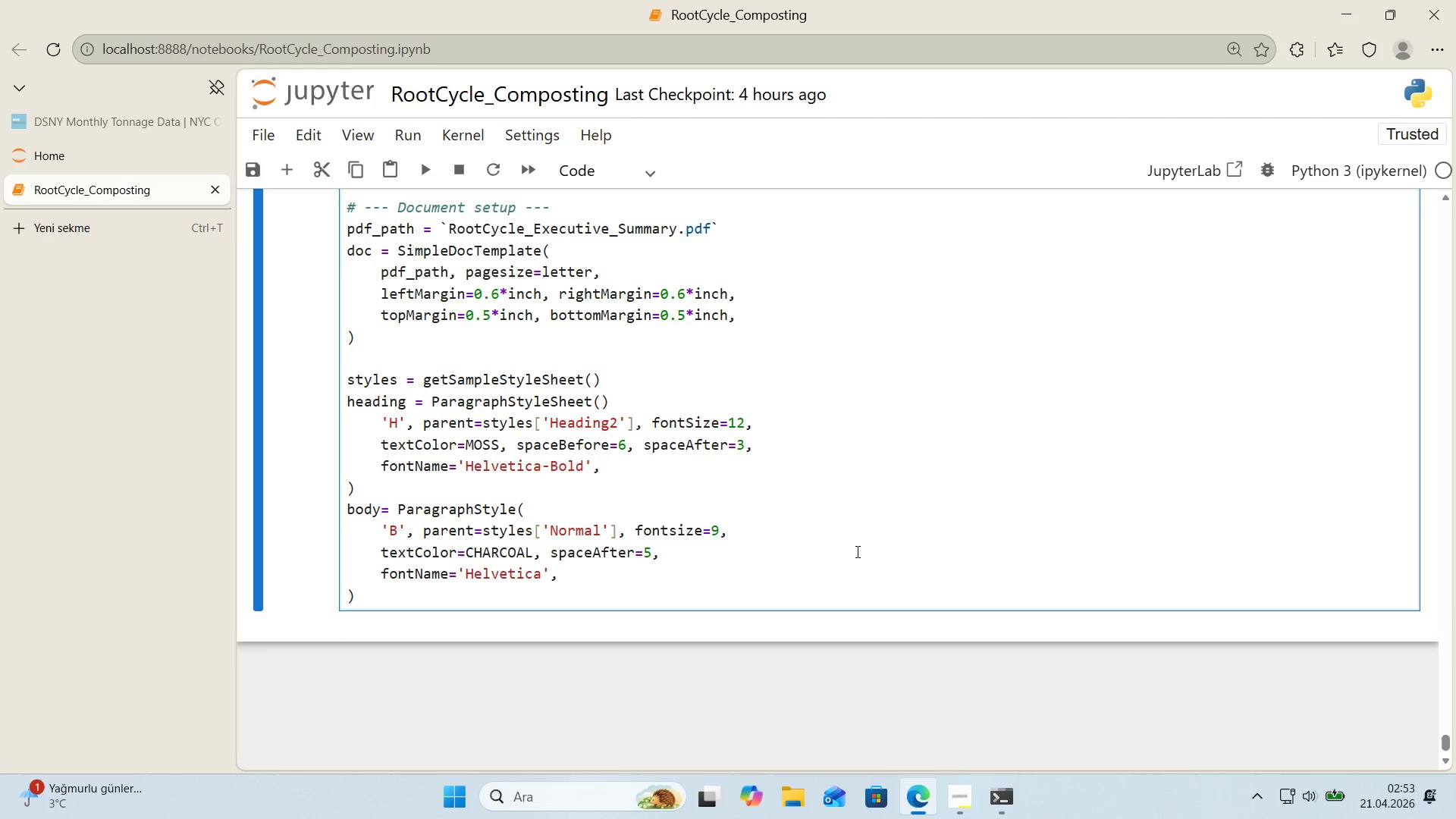 
wait(5.5)
 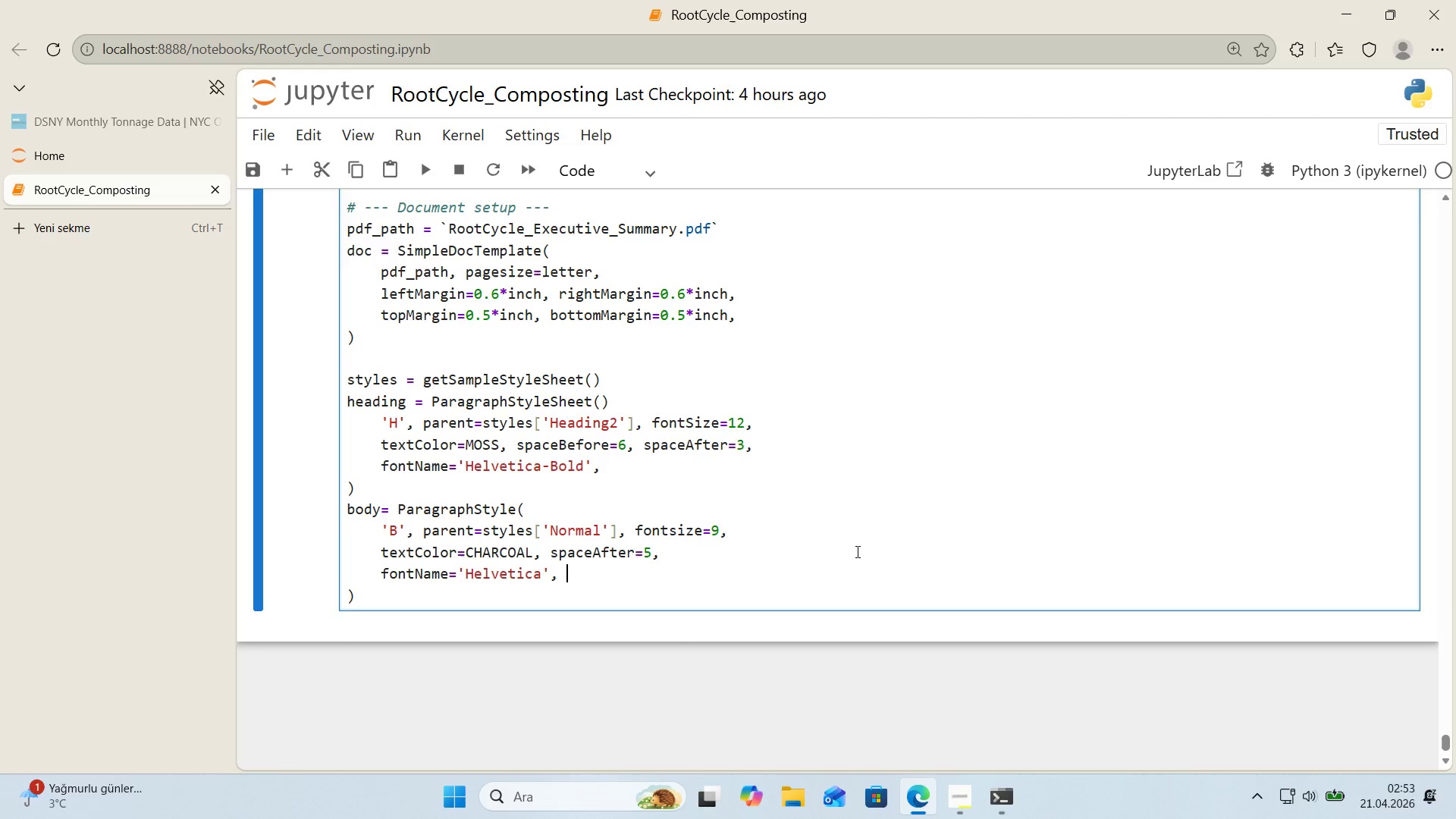 
type(lead'ng)12, al'gnment)TA_JUSTIFY,)
 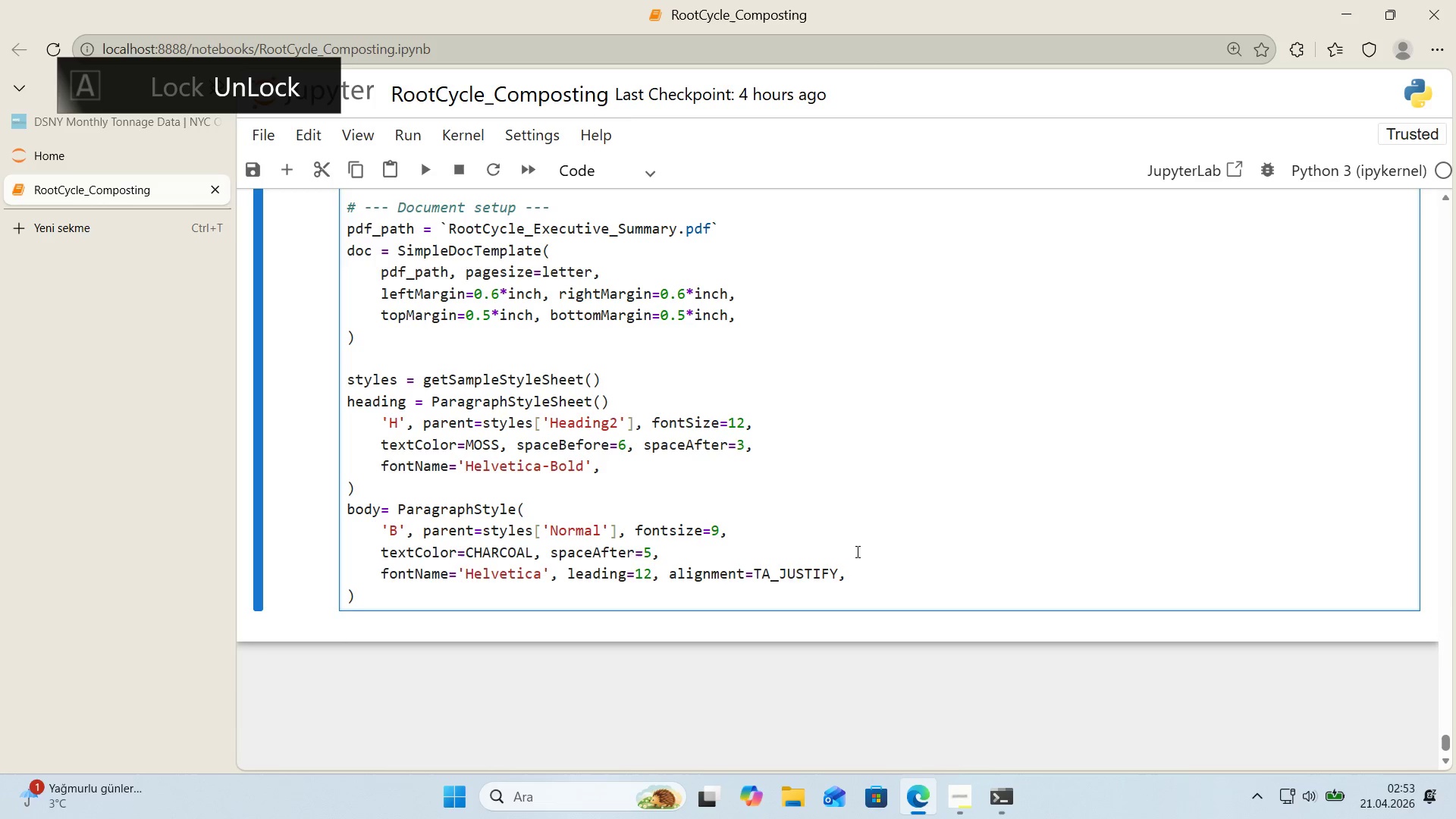 
key(ArrowDown)
 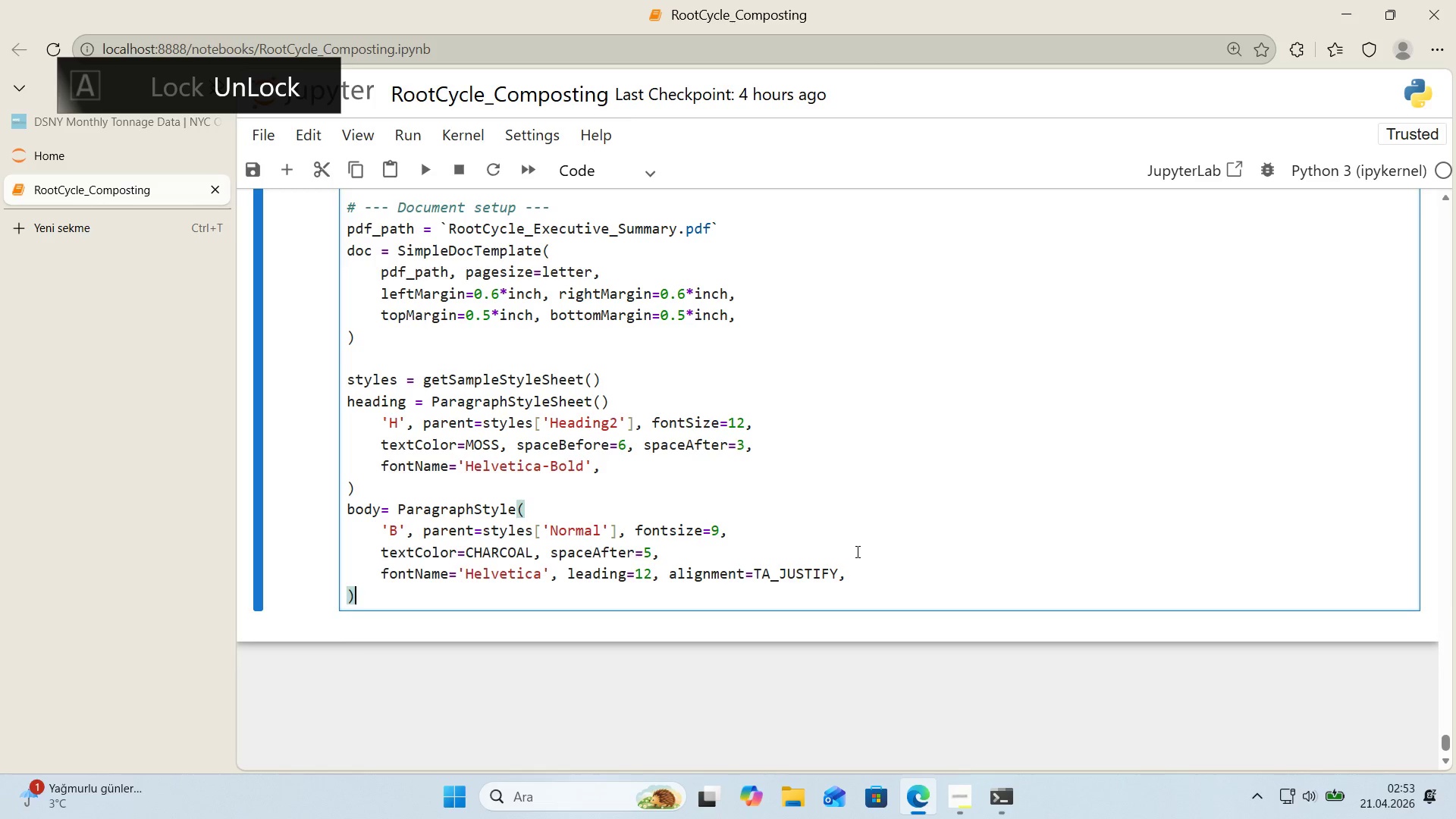 
key(Enter)
 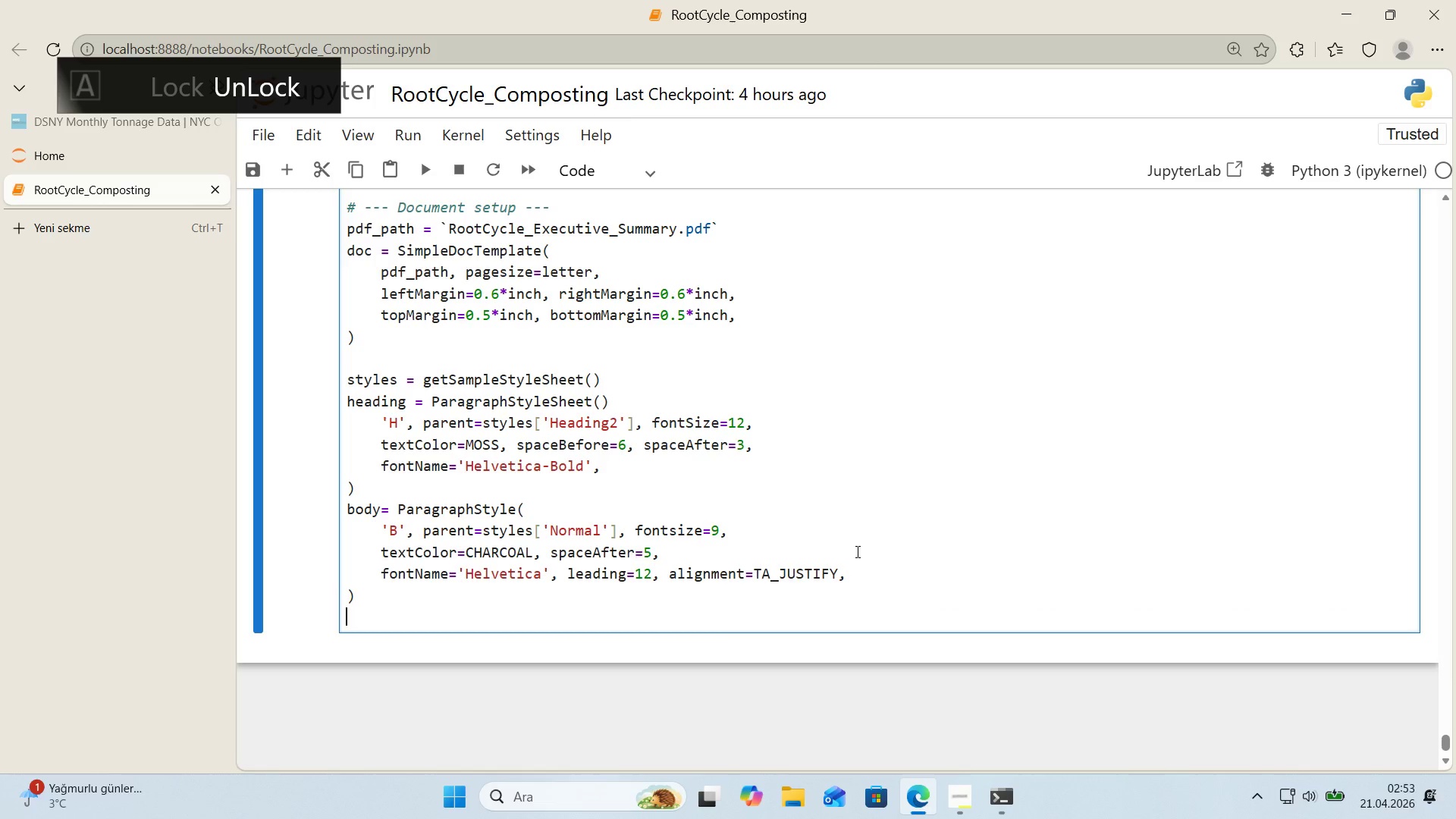 
type(capt'on))
 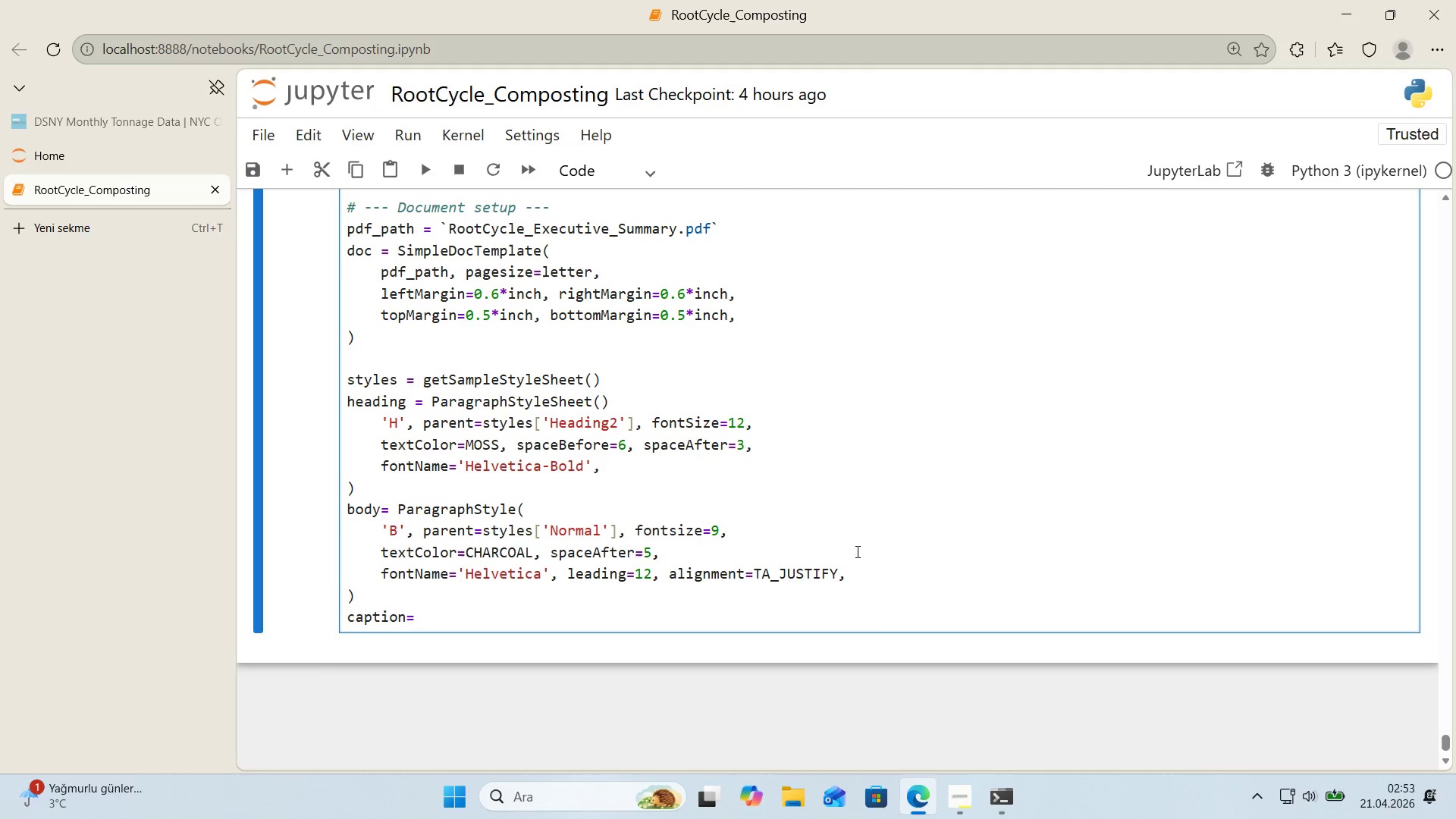 
key(ArrowLeft)
 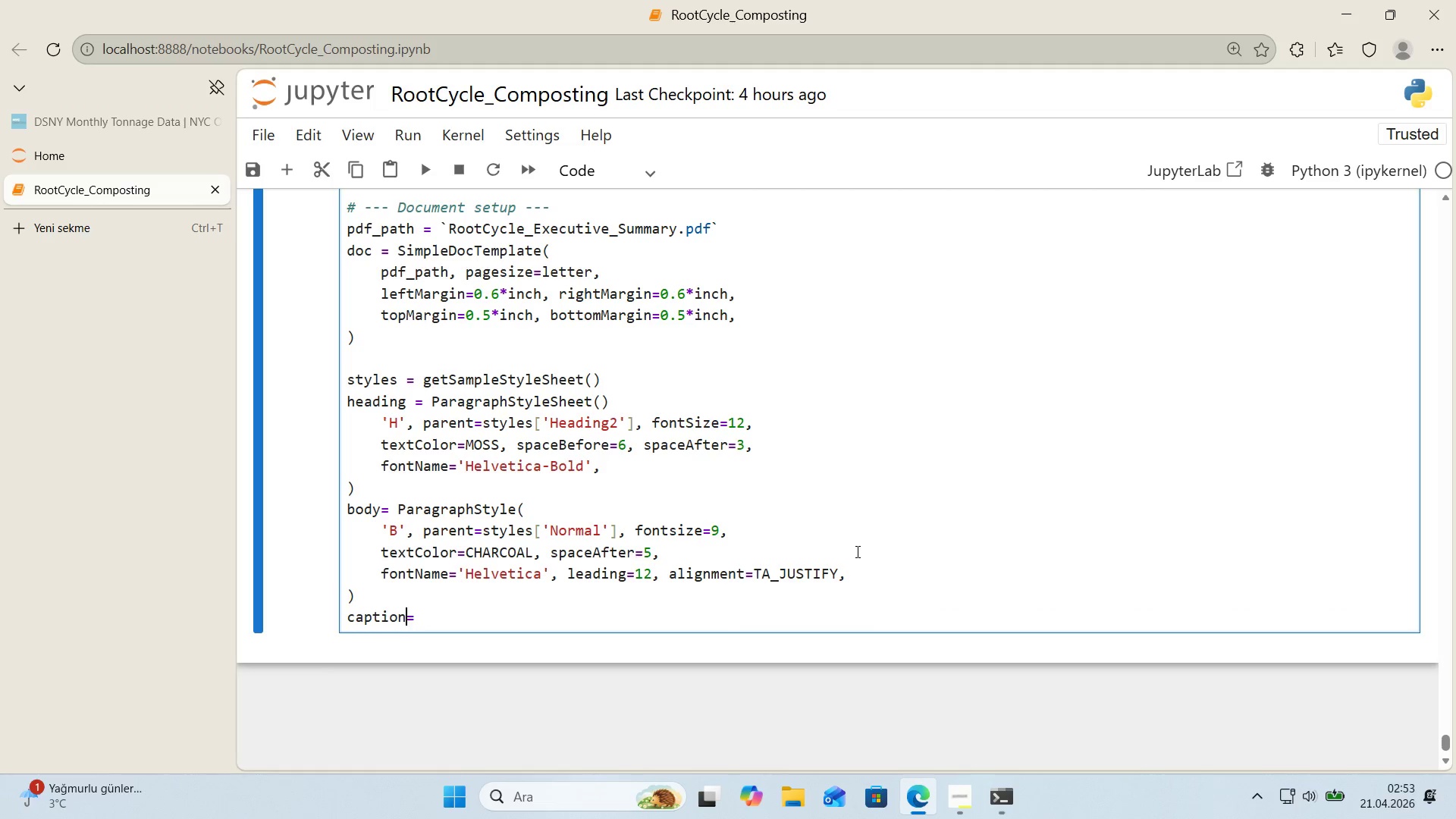 
key(Space)
 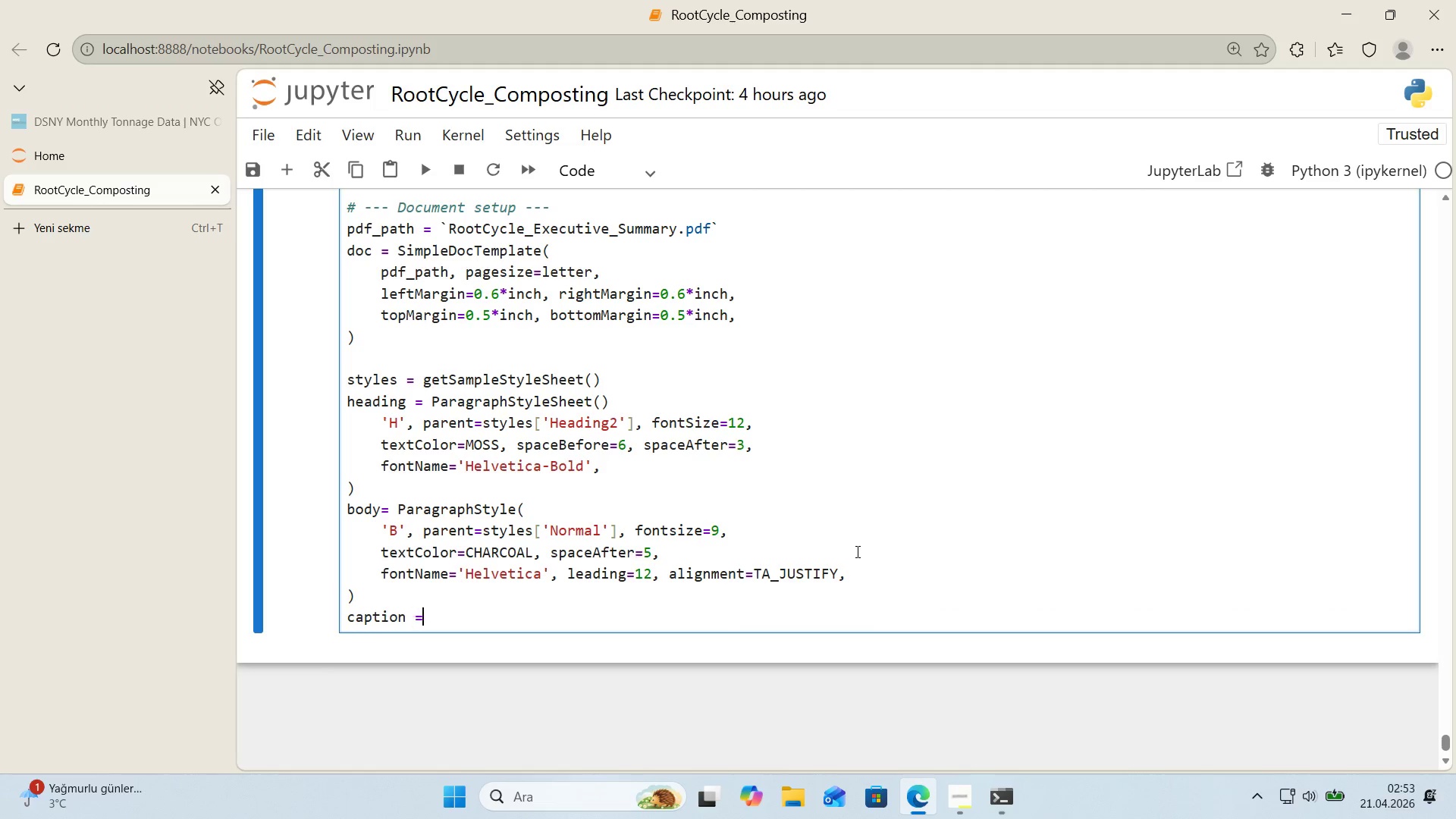 
key(ArrowRight)
 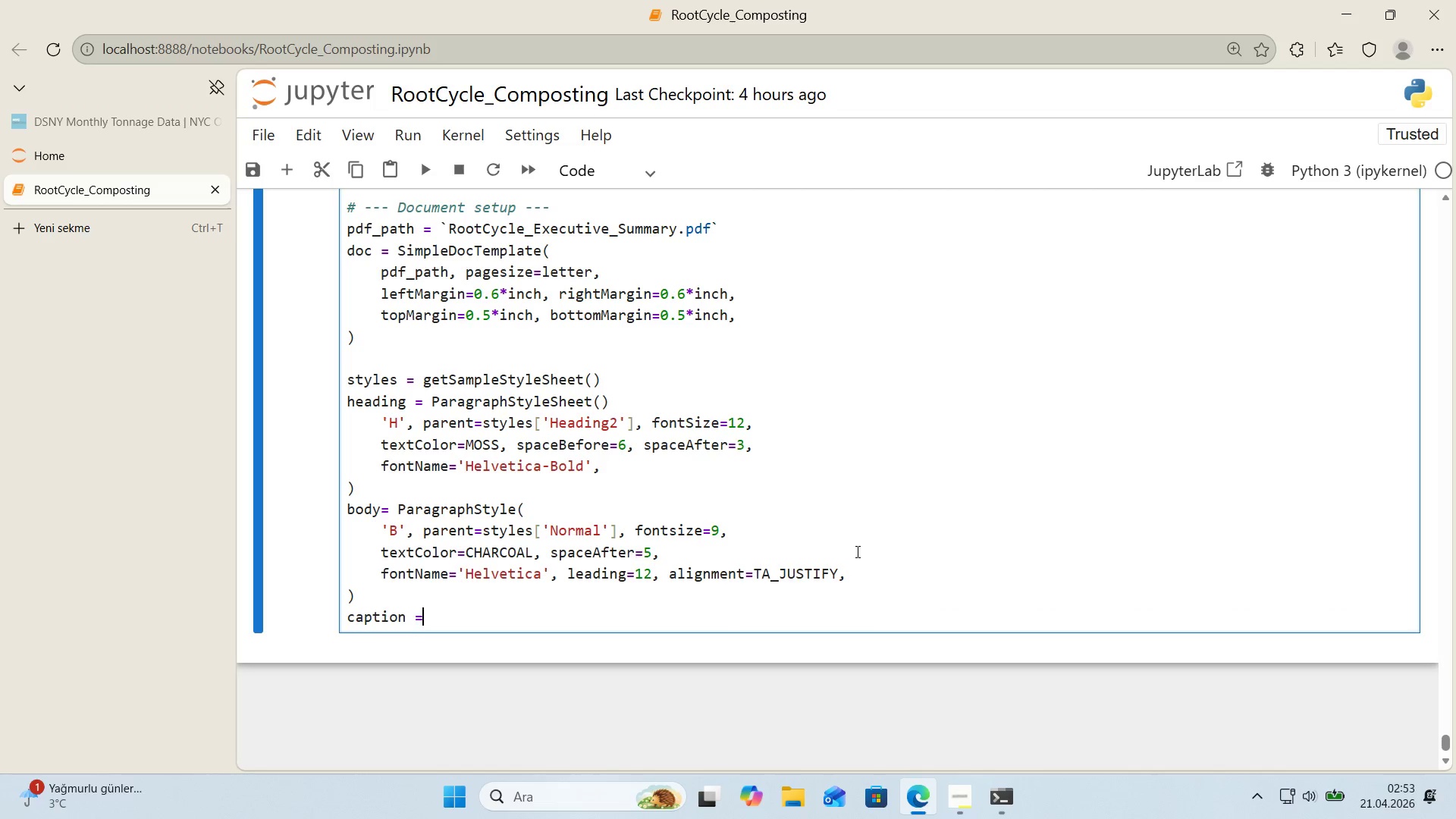 
type( p)
key(Backspace)
type(pA)
key(Backspace)
key(Backspace)
type(ParagraphStyle*()
 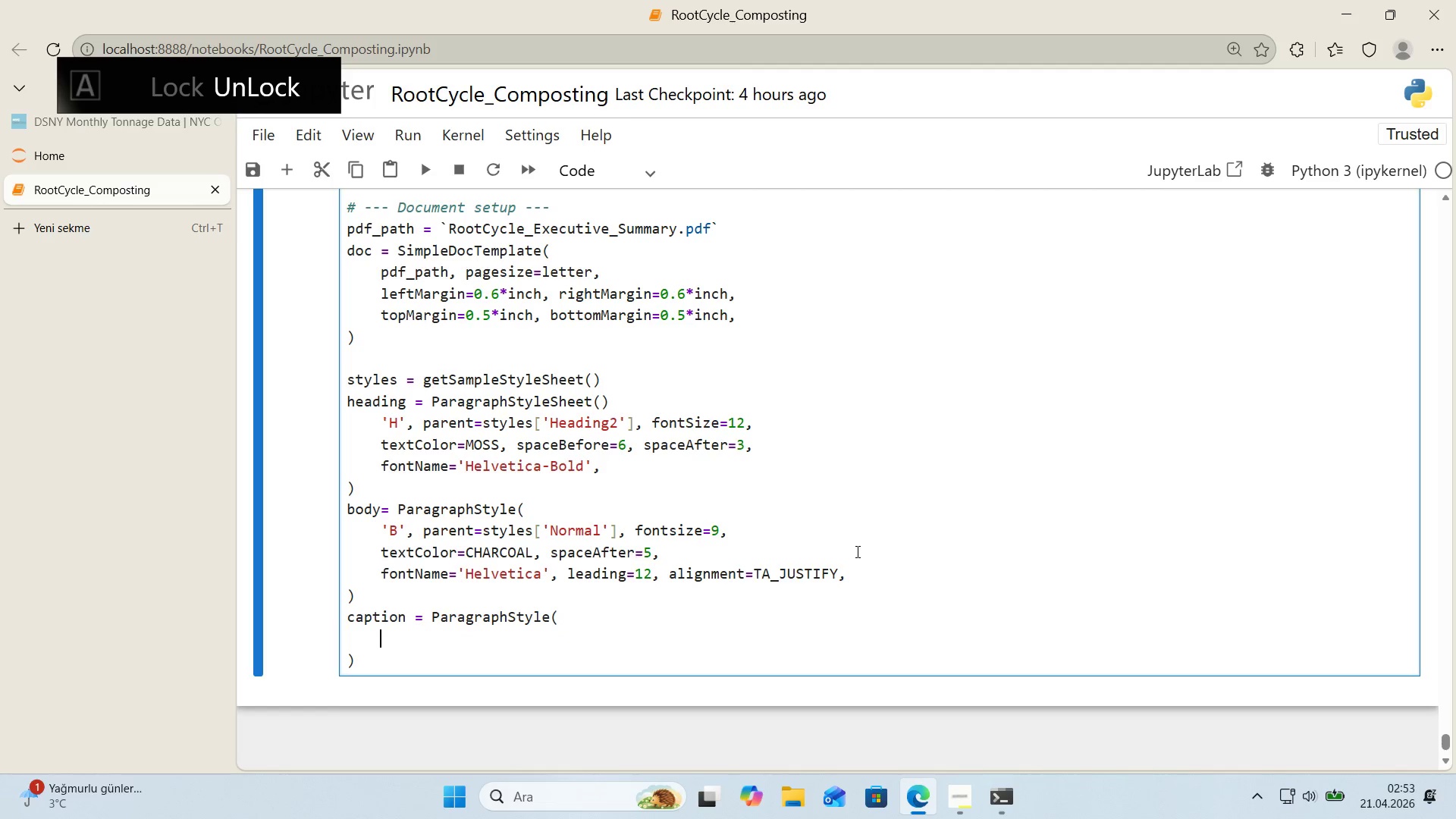 
 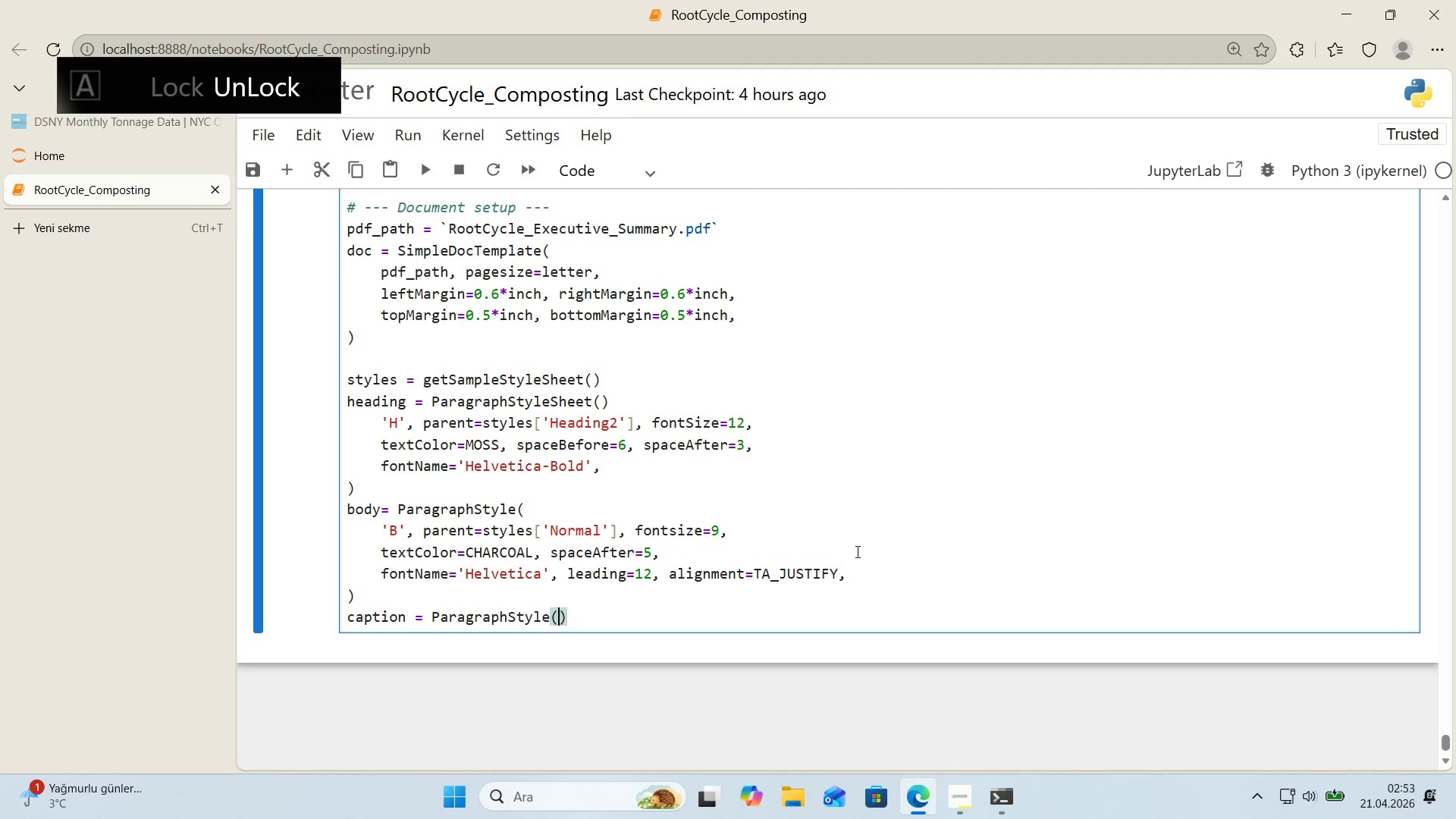 
key(ArrowLeft)
 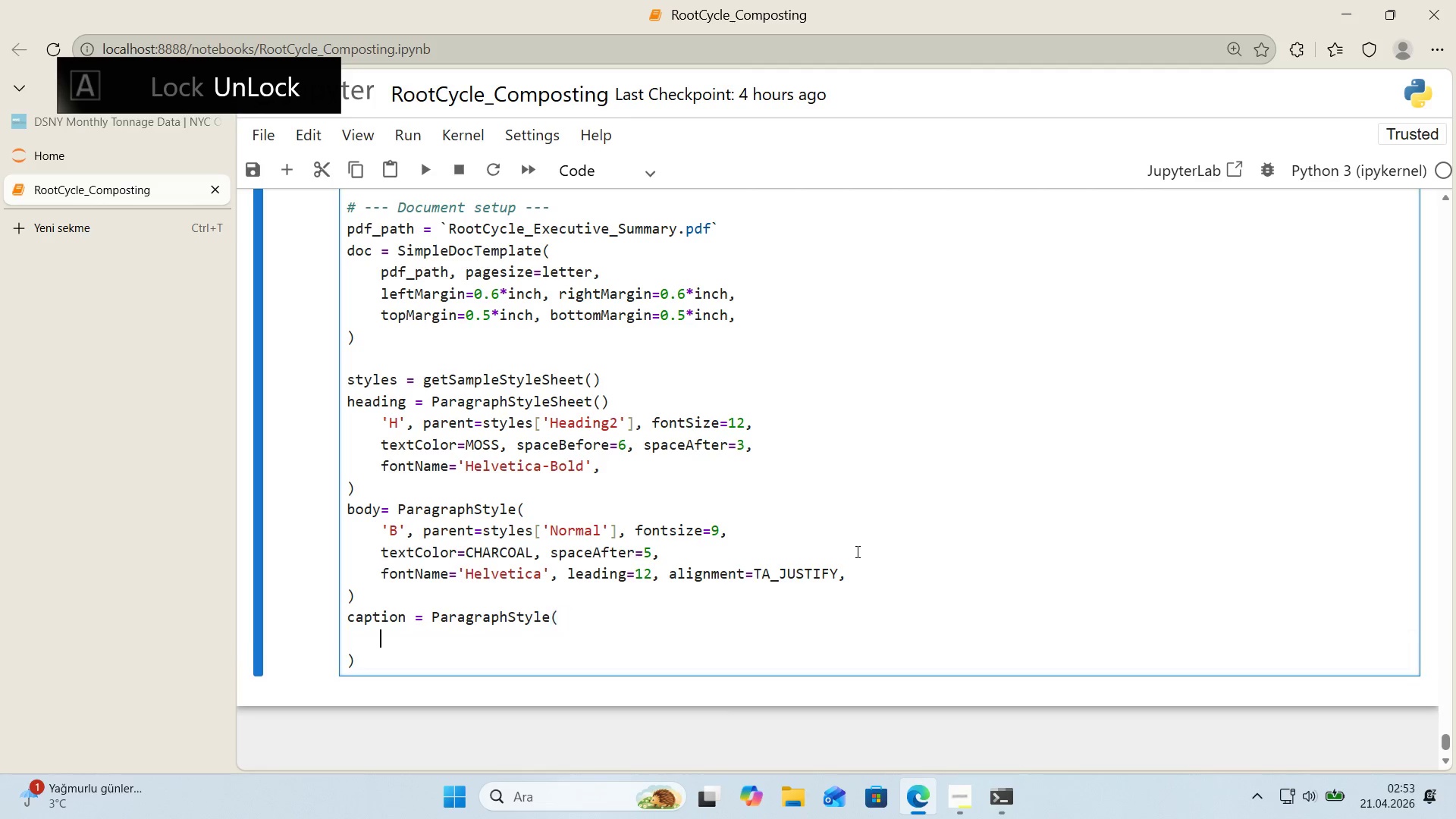 
key(Enter)
 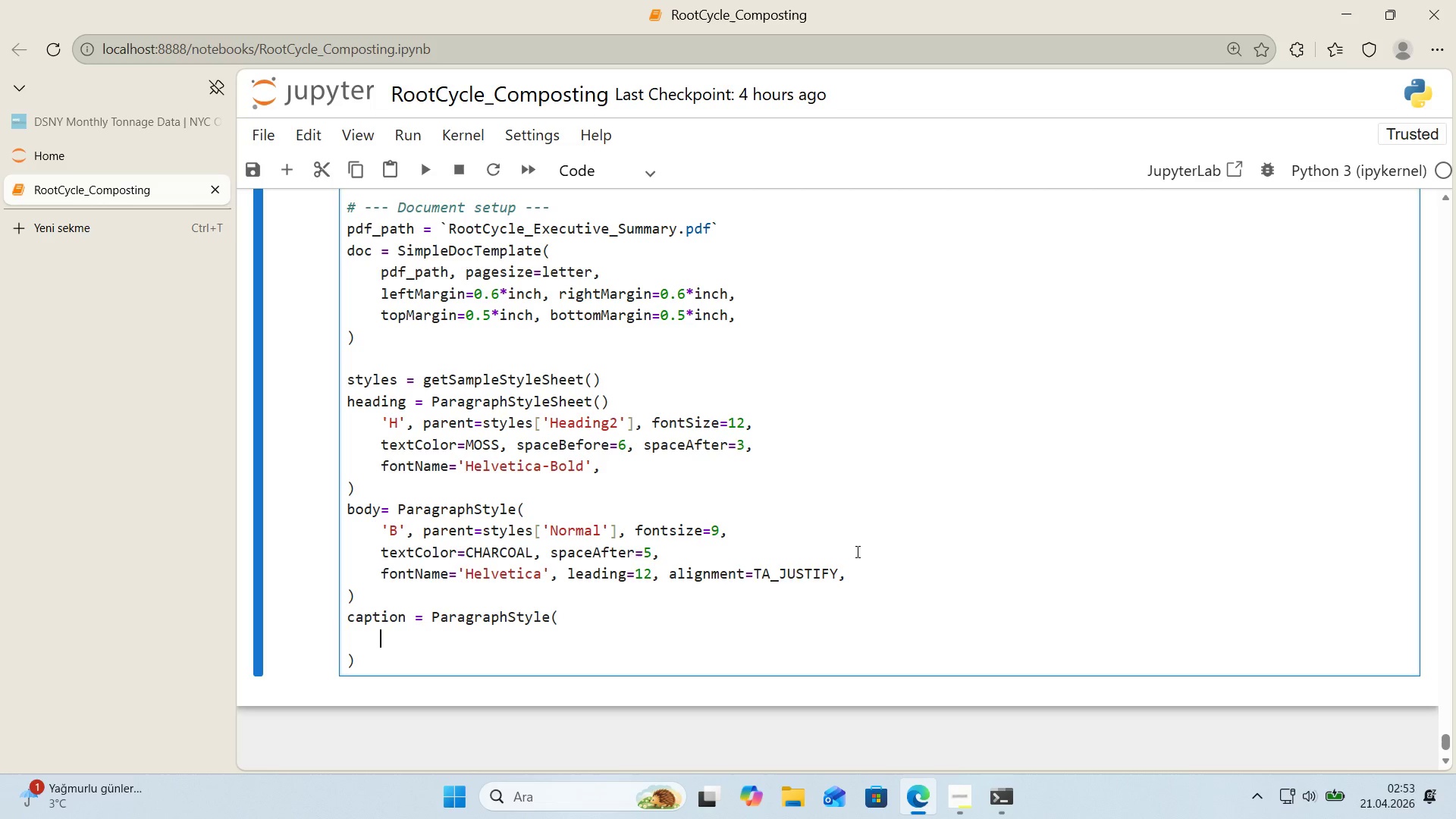 
type(@@)
 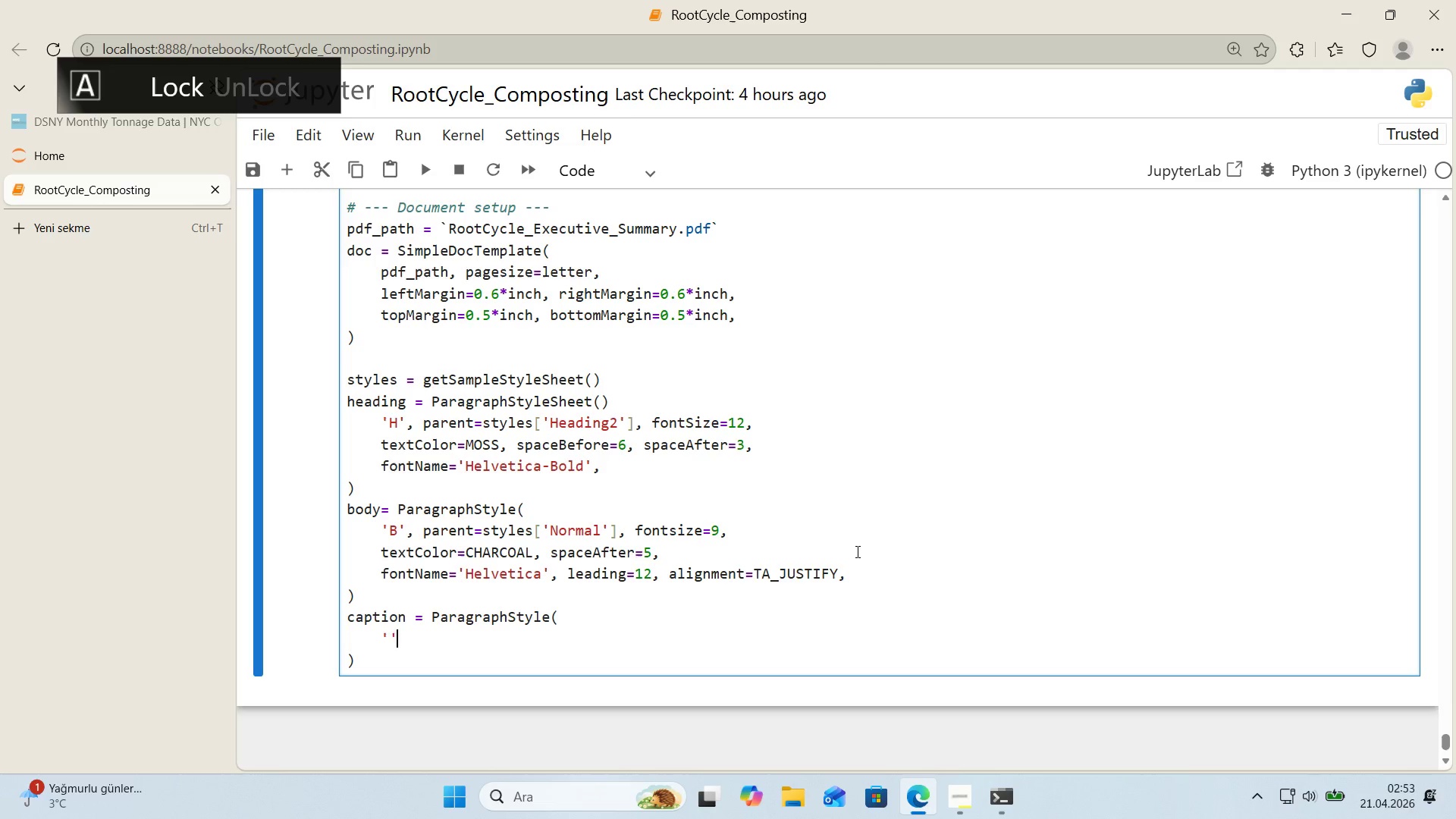 
key(ArrowLeft)
 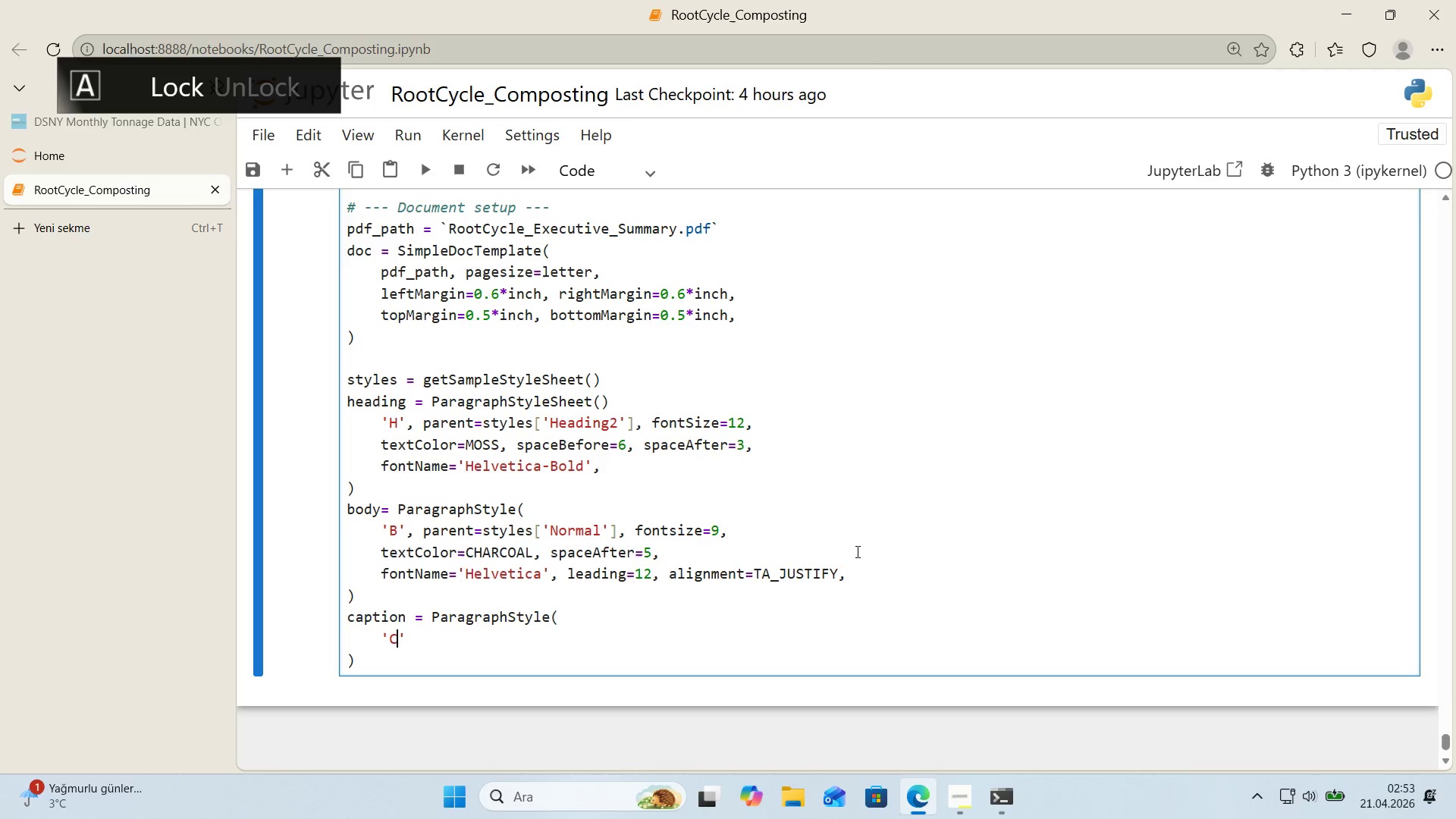 
key(C)
 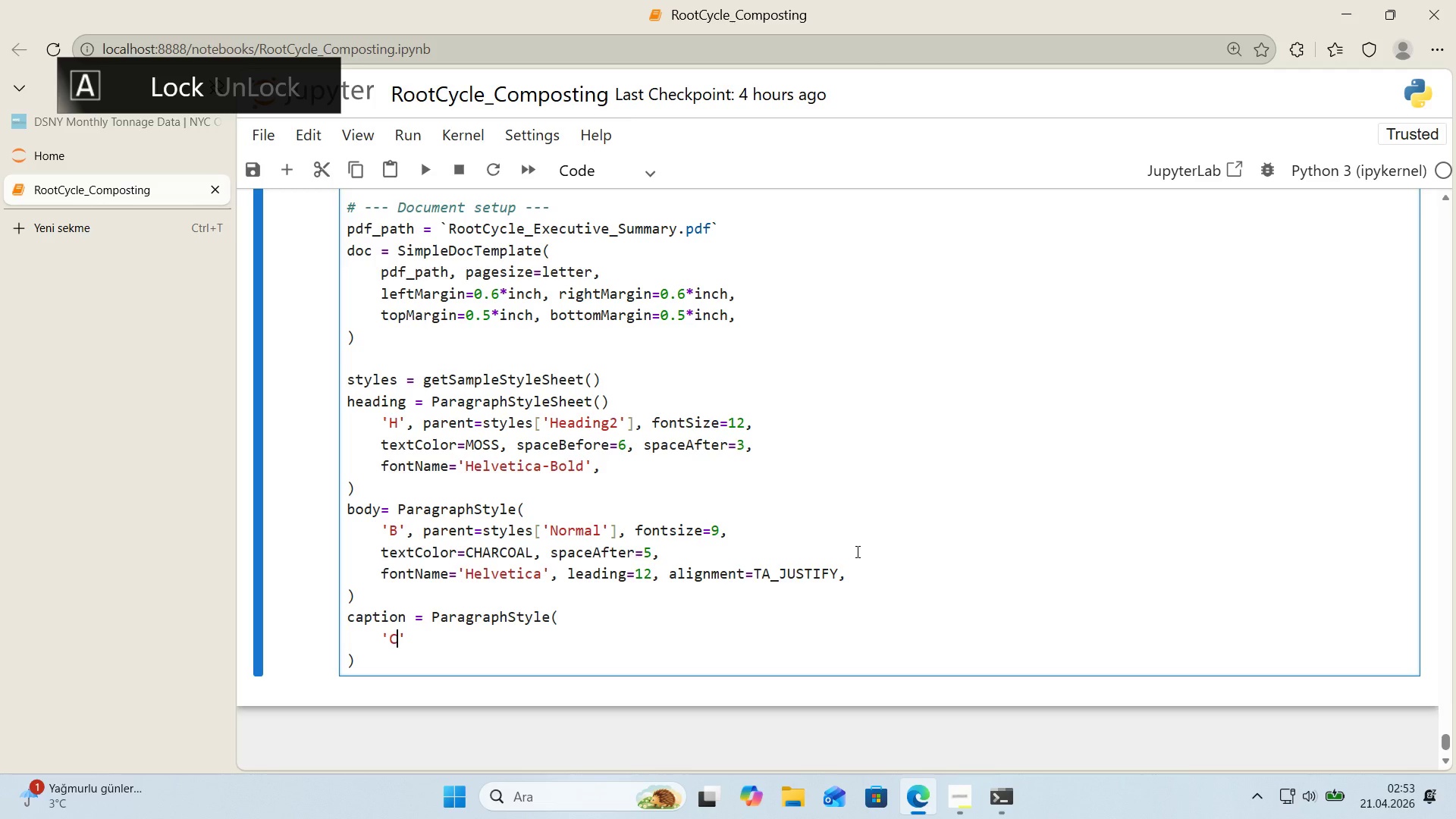 
key(CapsLock)
 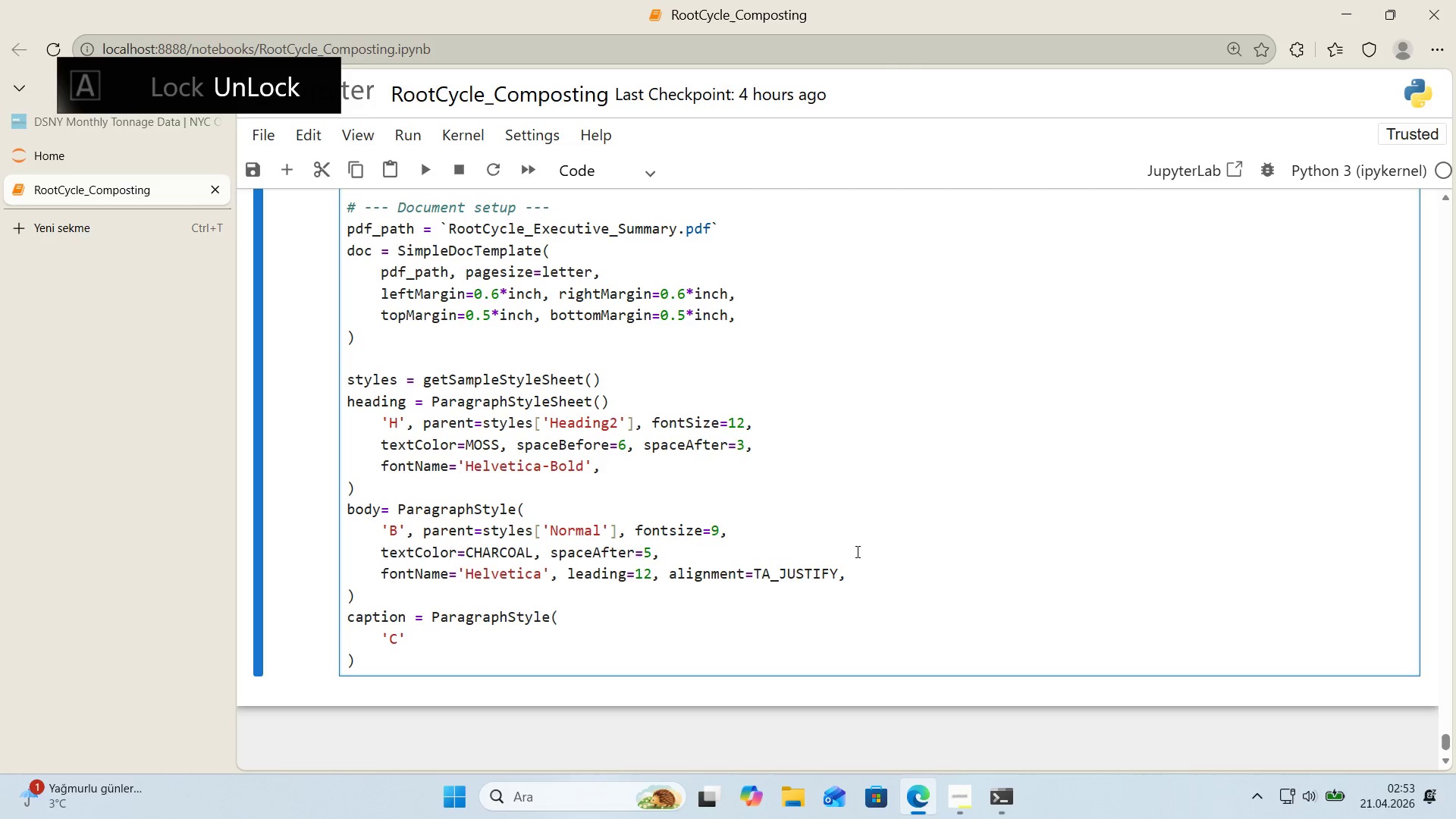 
key(ArrowRight)
 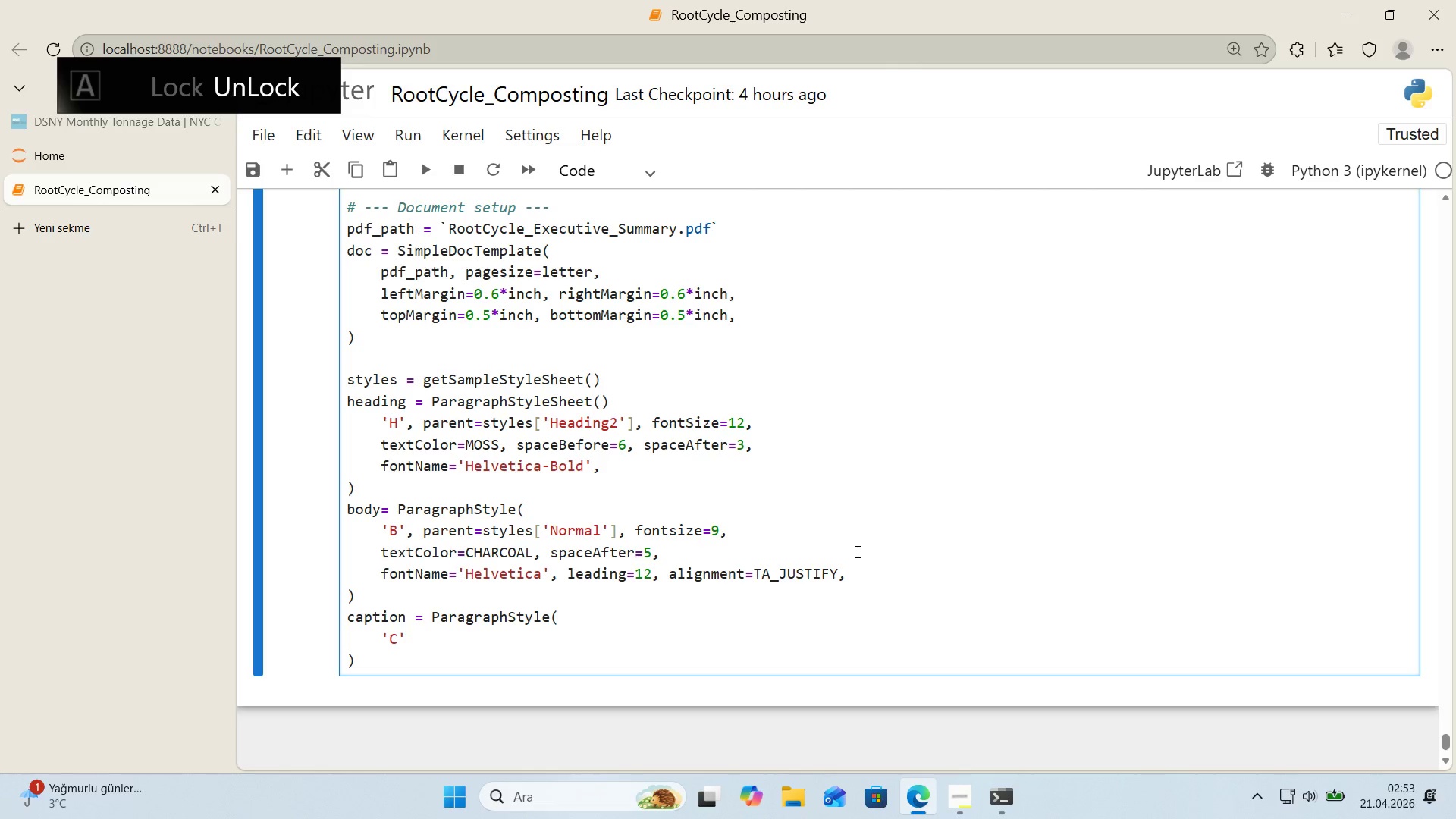 
type(, parent)styles)
 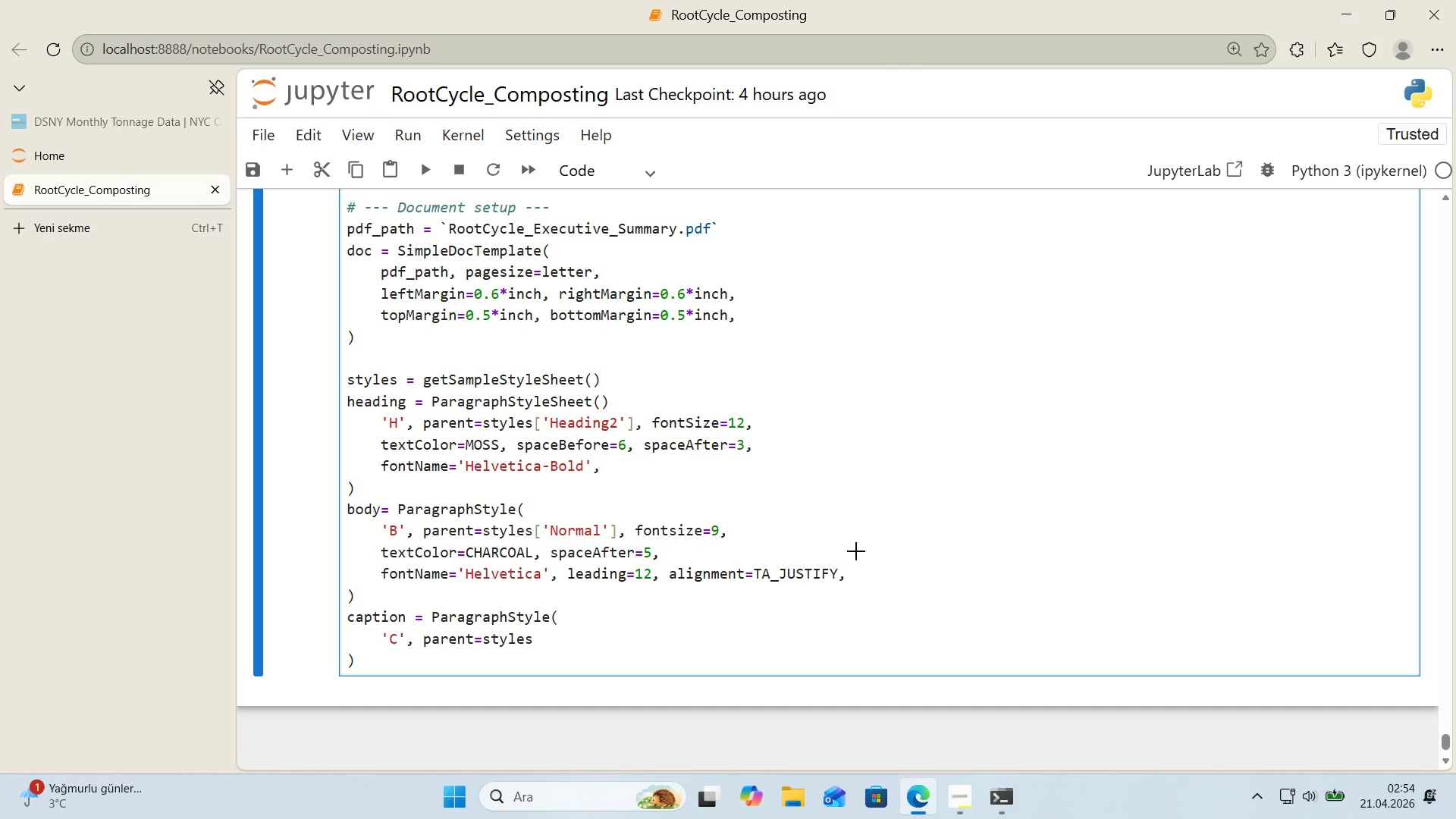 
key(Alt+Control+8)
 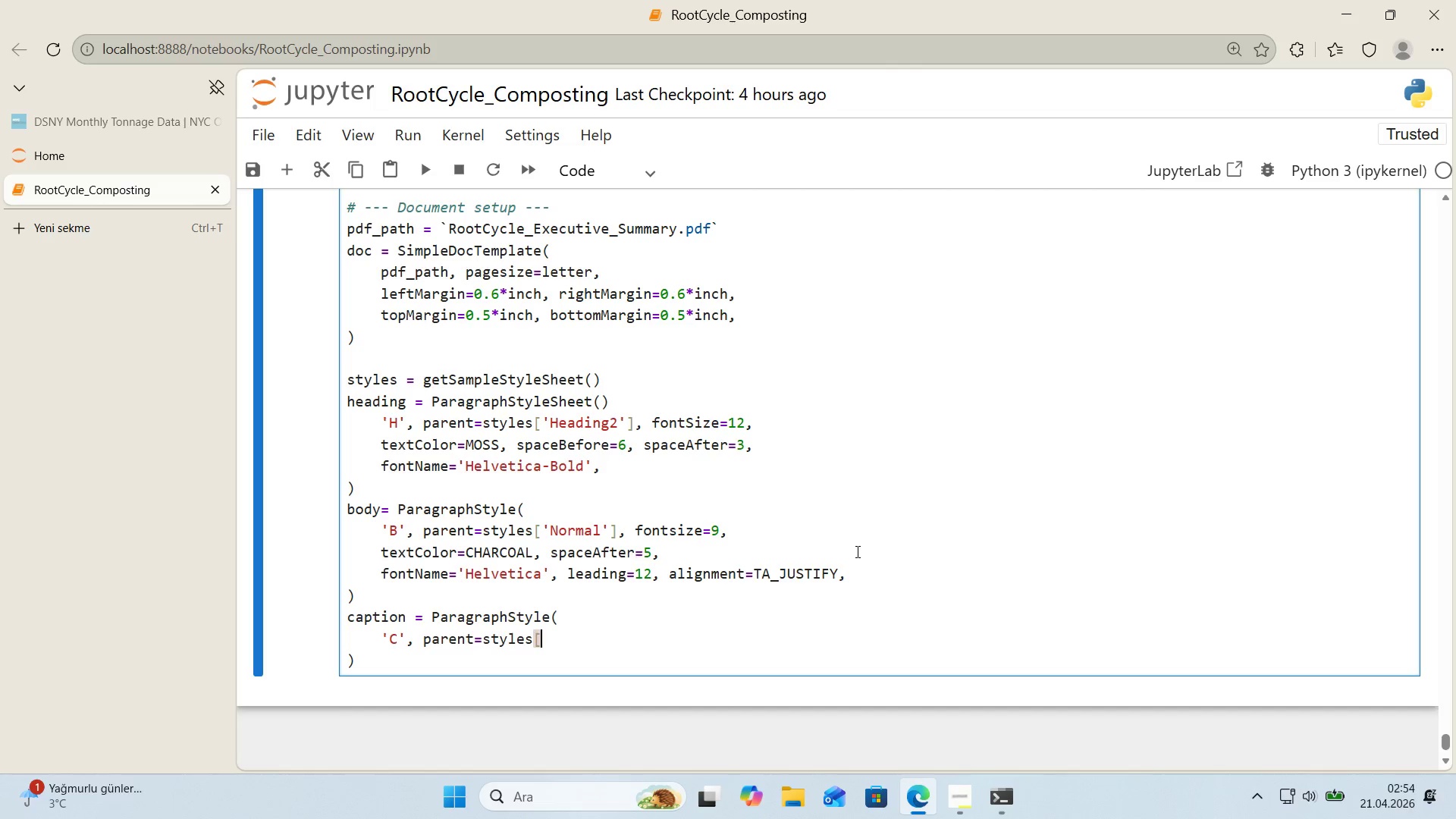 
key(Alt+Control+9)
 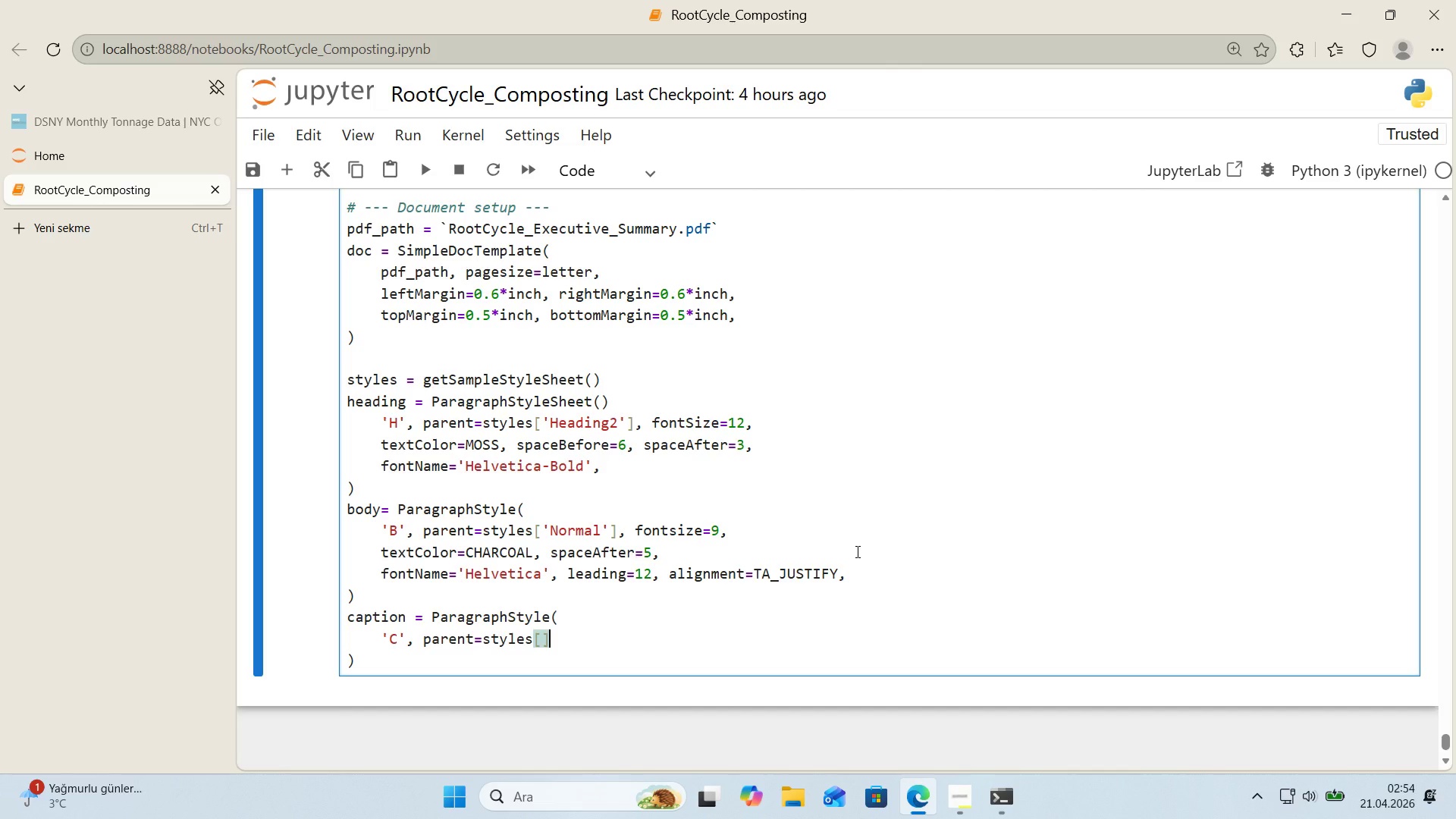 
key(ArrowLeft)
 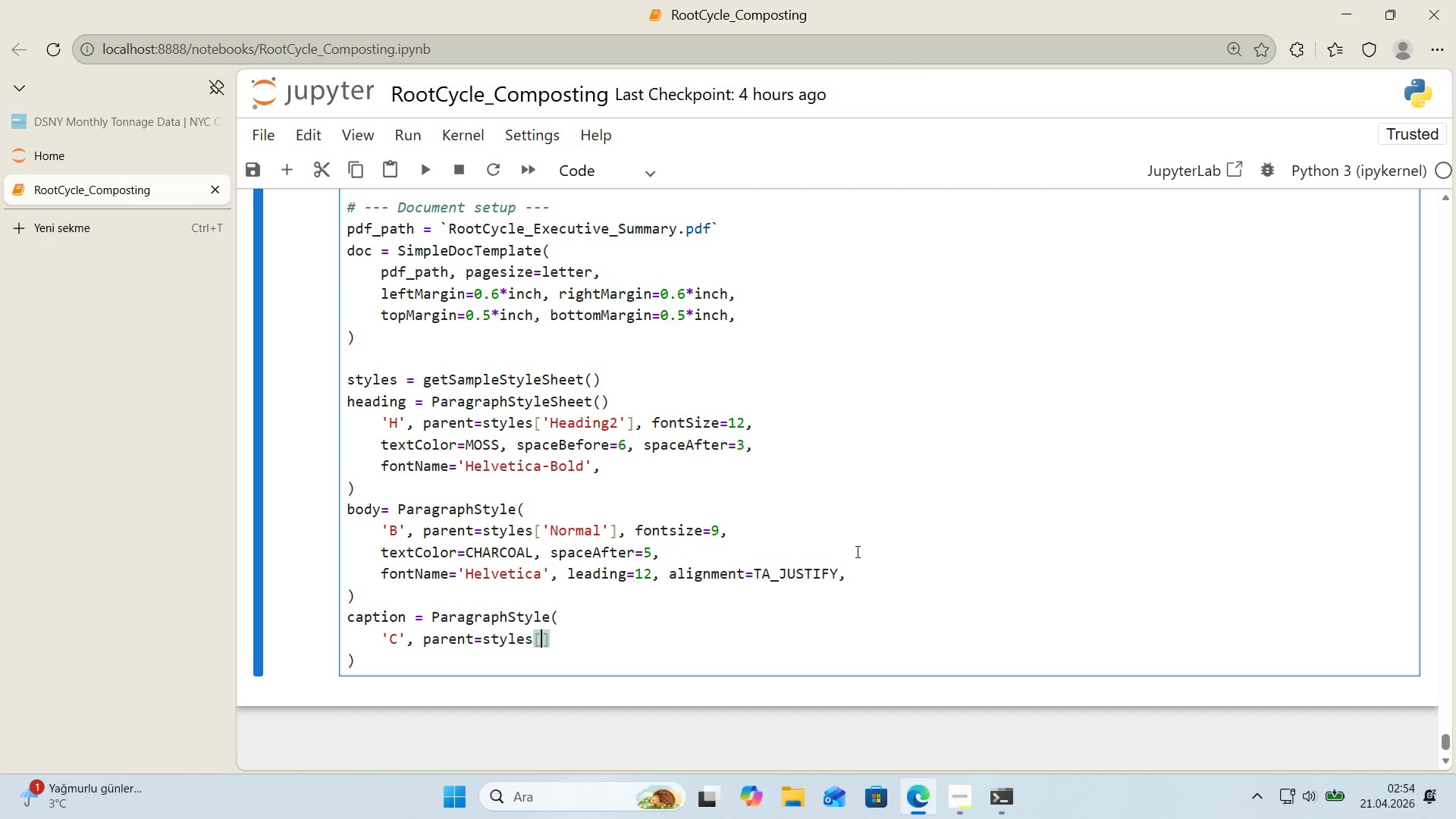 
type(@@)
 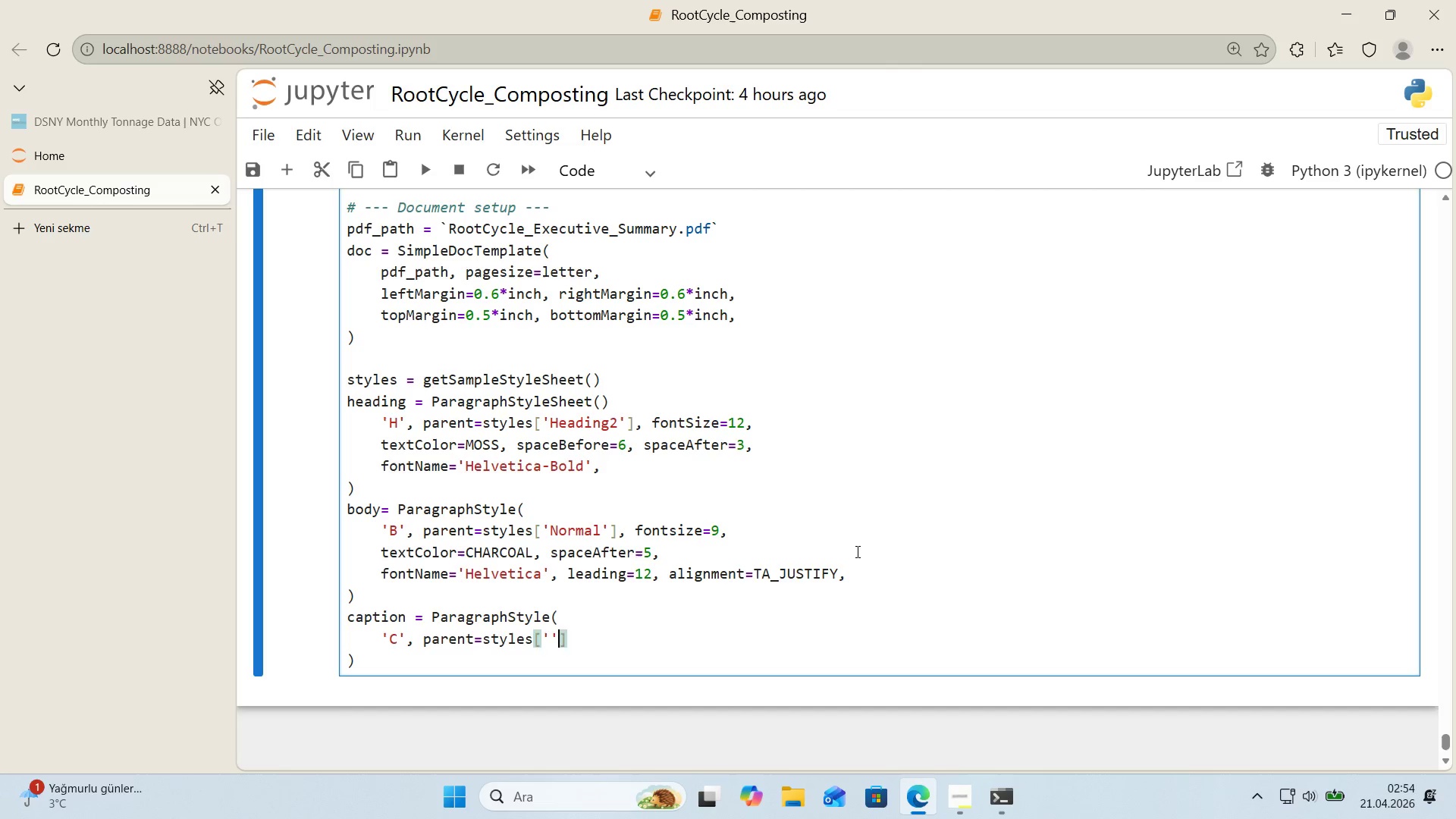 
key(ArrowLeft)
 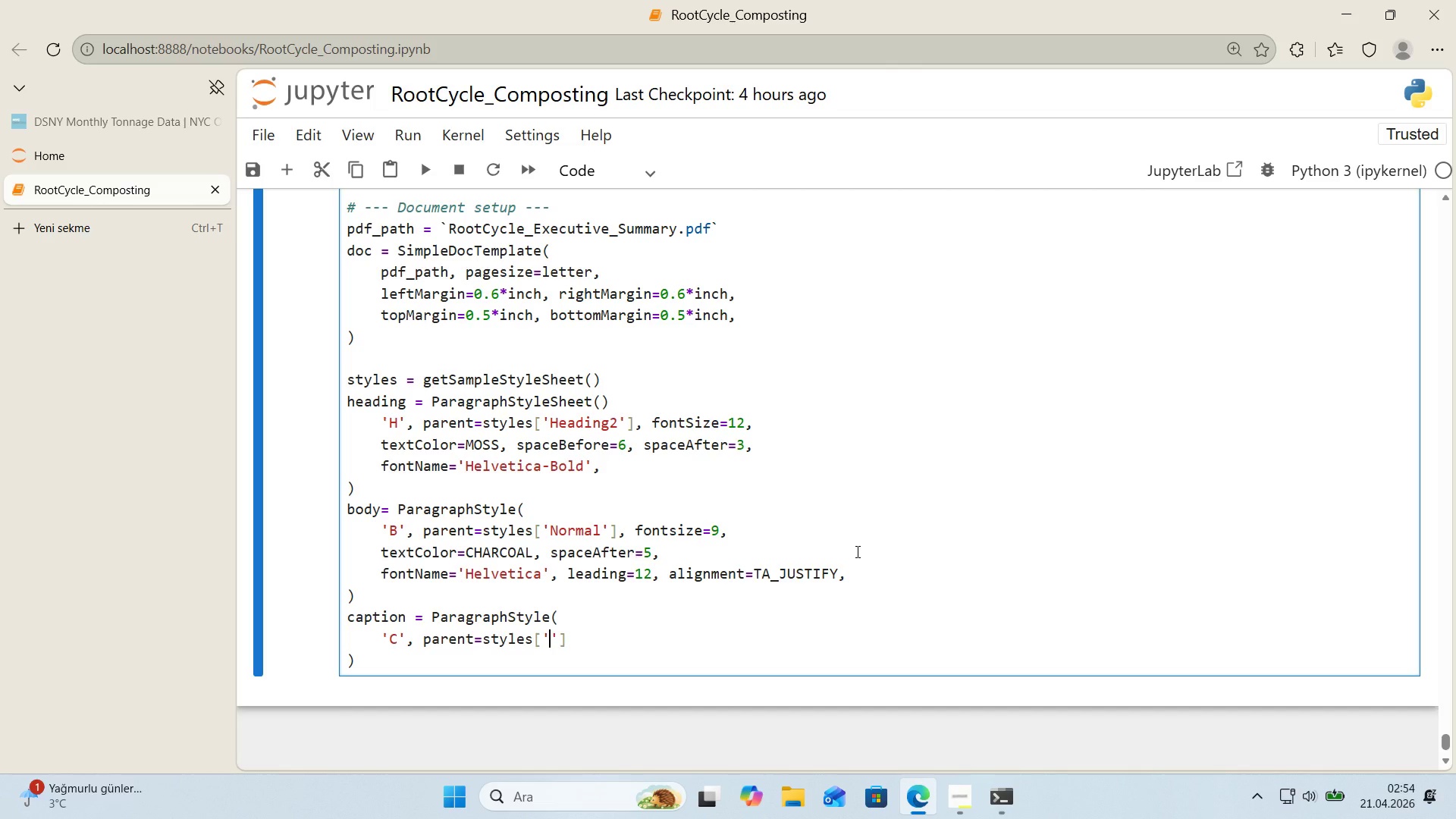 
type(Normal)
 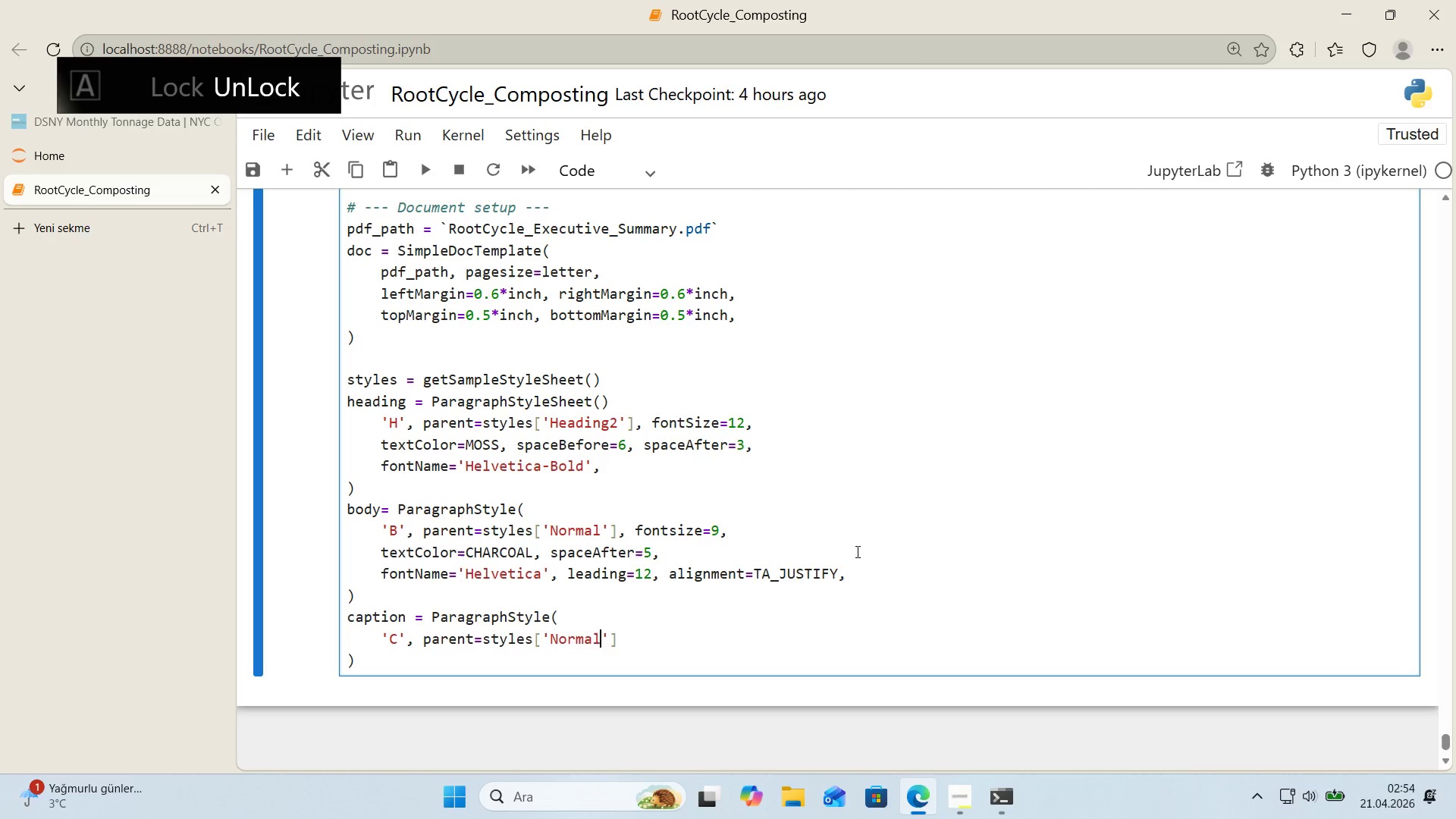 
key(ArrowRight)
 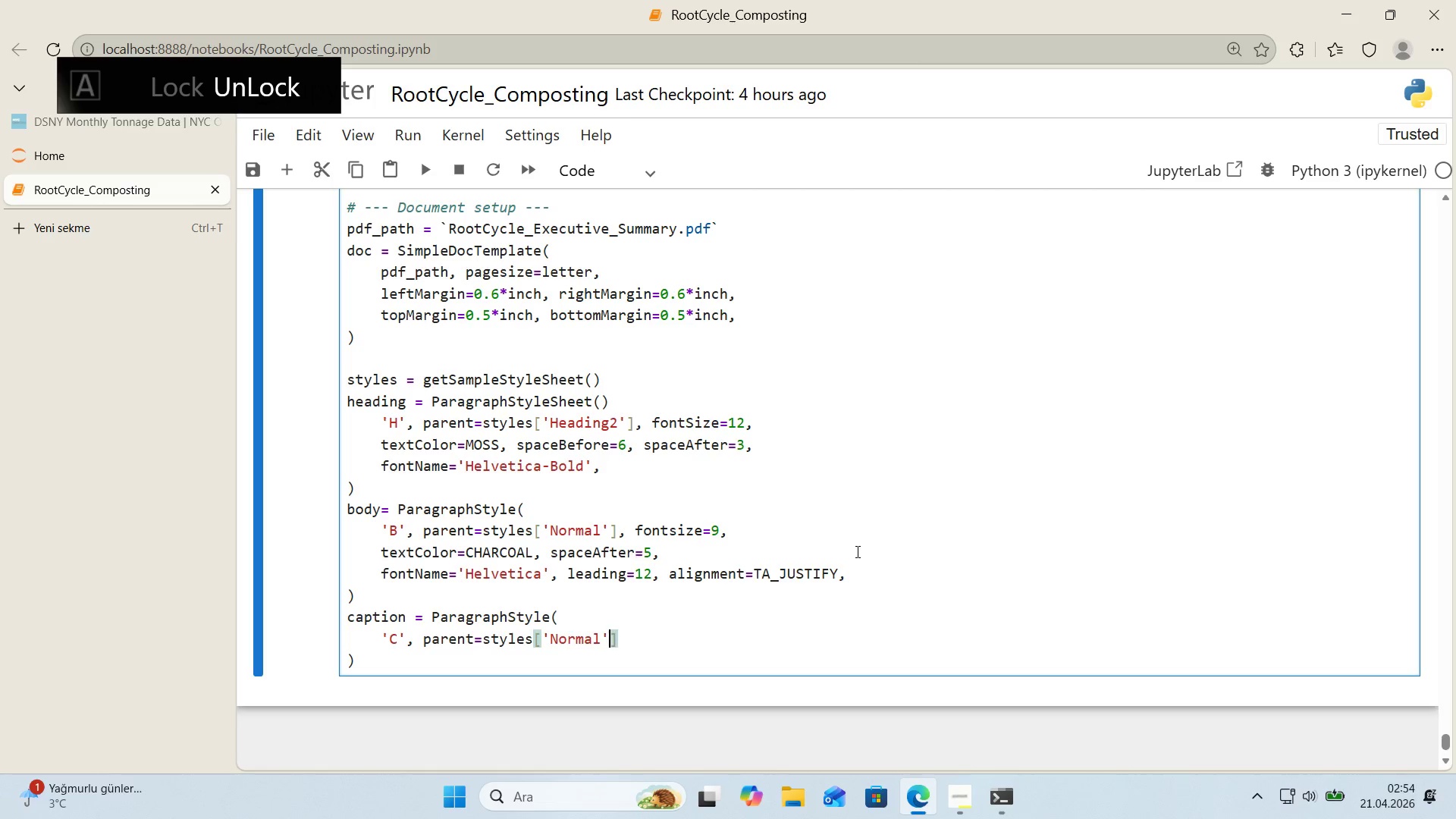 
key(ArrowRight)
 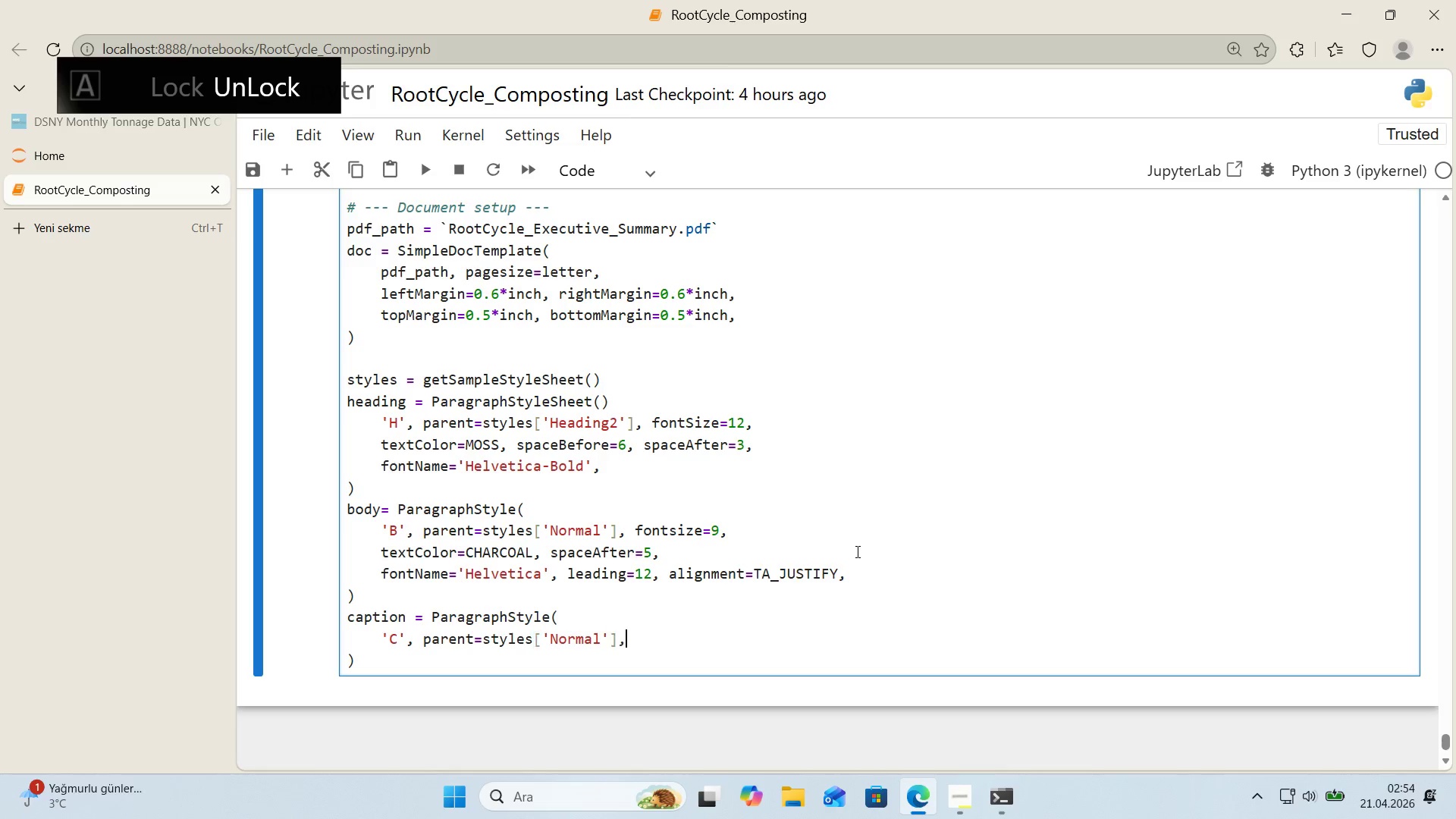 
type(, fontS'ze)7.5,)
 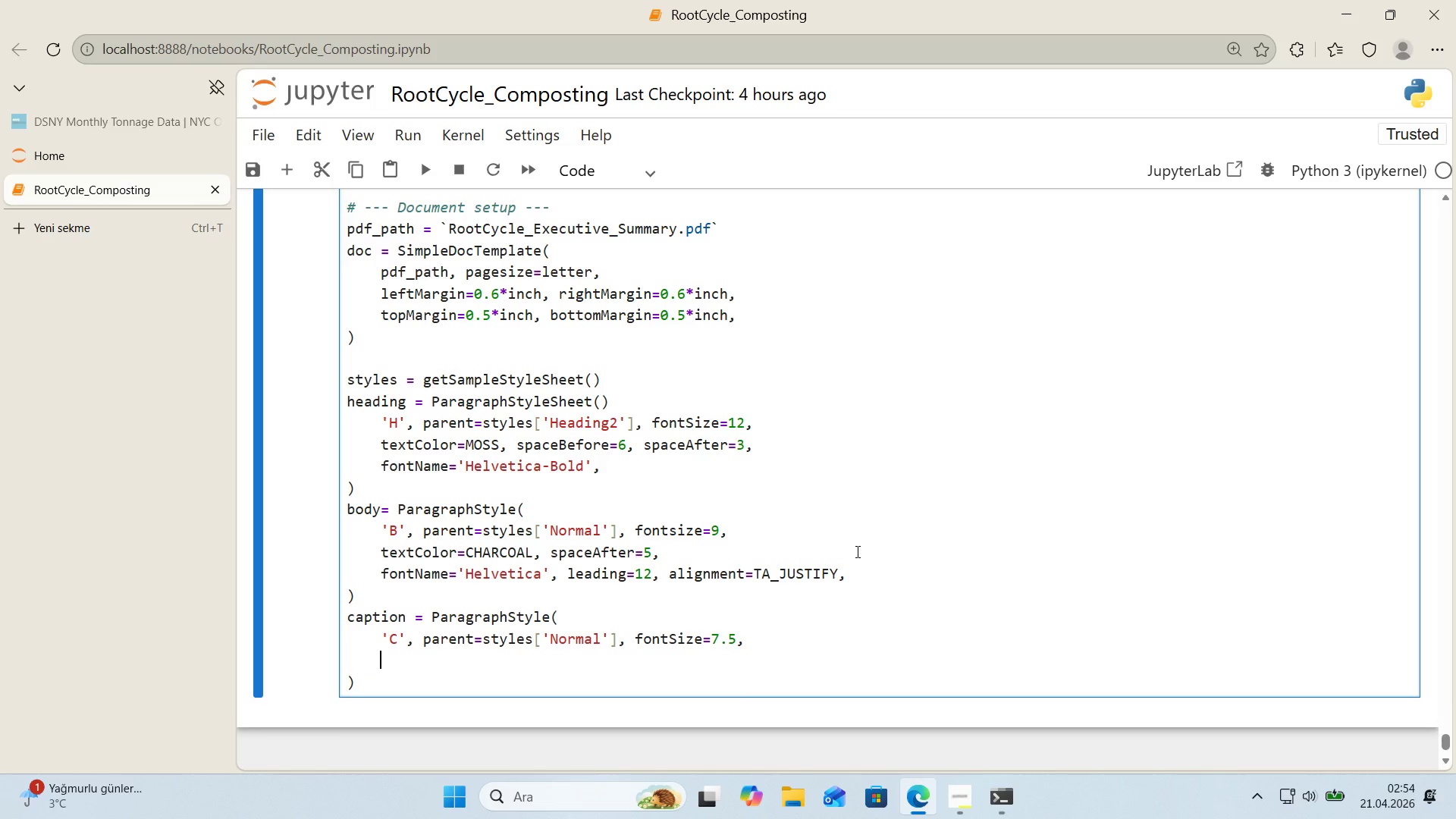 
 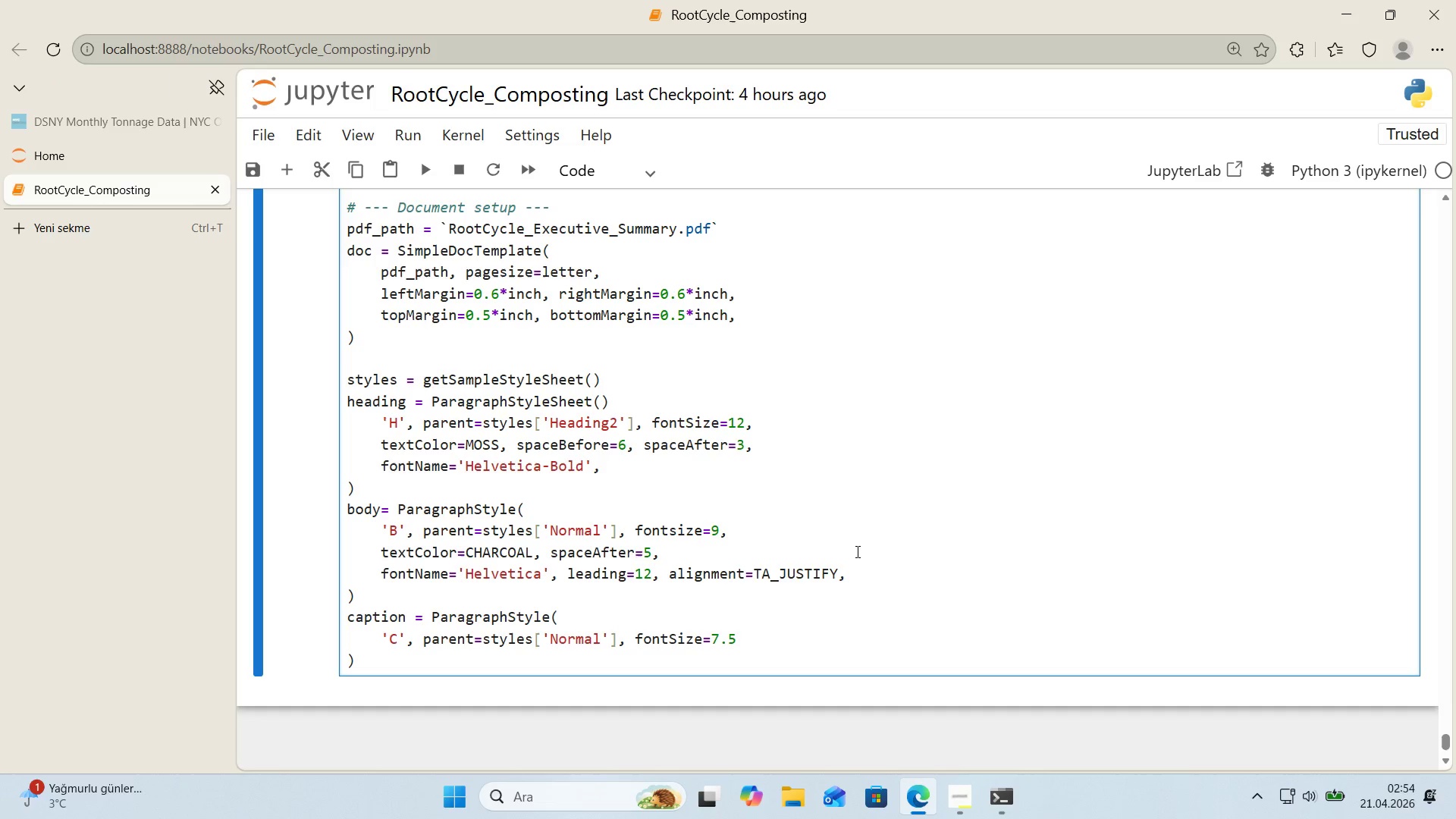 
key(Enter)
 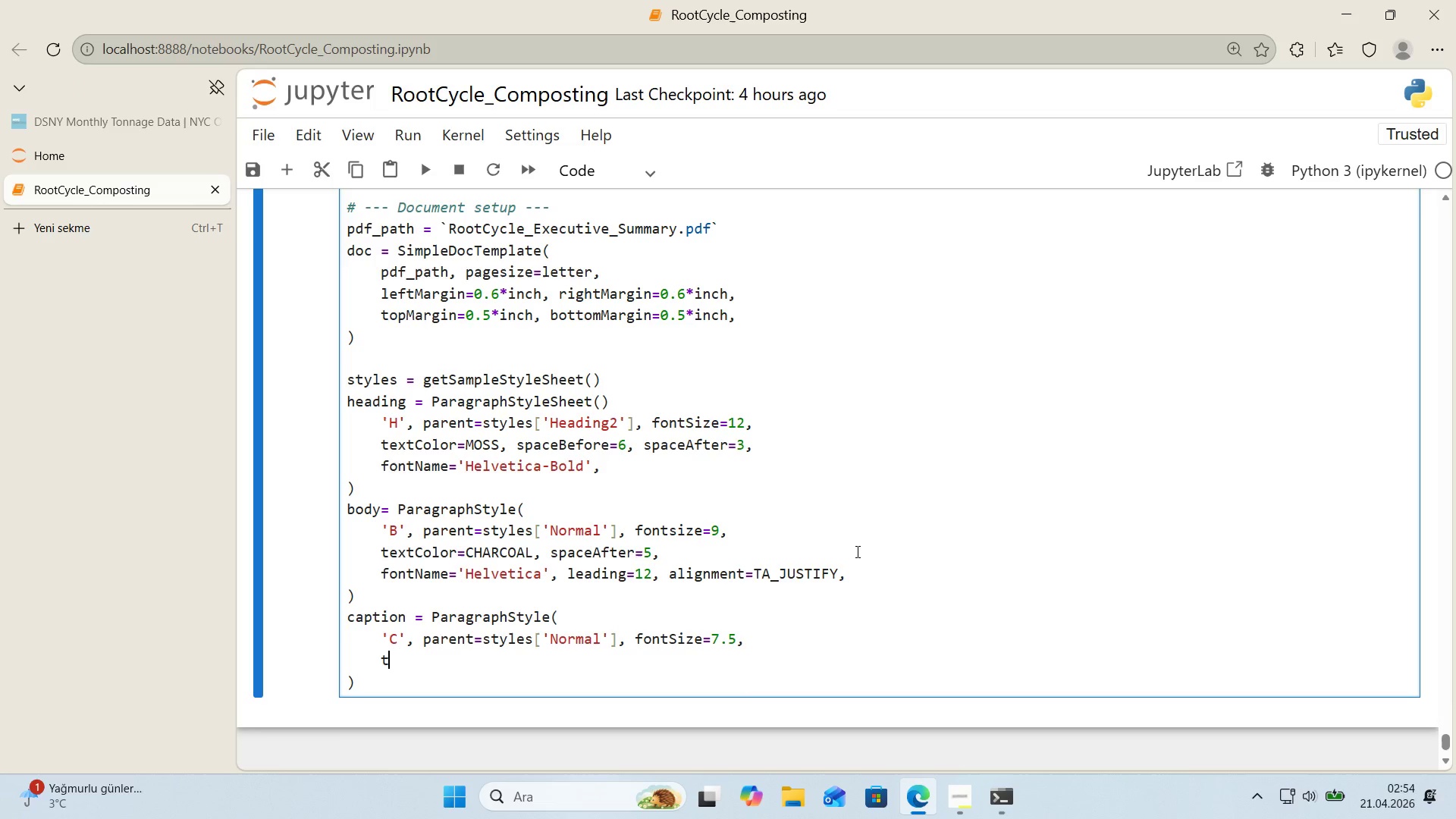 
type(textColor)GREY, SPACE)
key(Backspace)
key(Backspace)
key(Backspace)
key(Backspace)
key(Backspace)
type(SPA)
key(Backspace)
key(Backspace)
key(Backspace)
type(spaceBefore)1, spaceAfter)6,)
 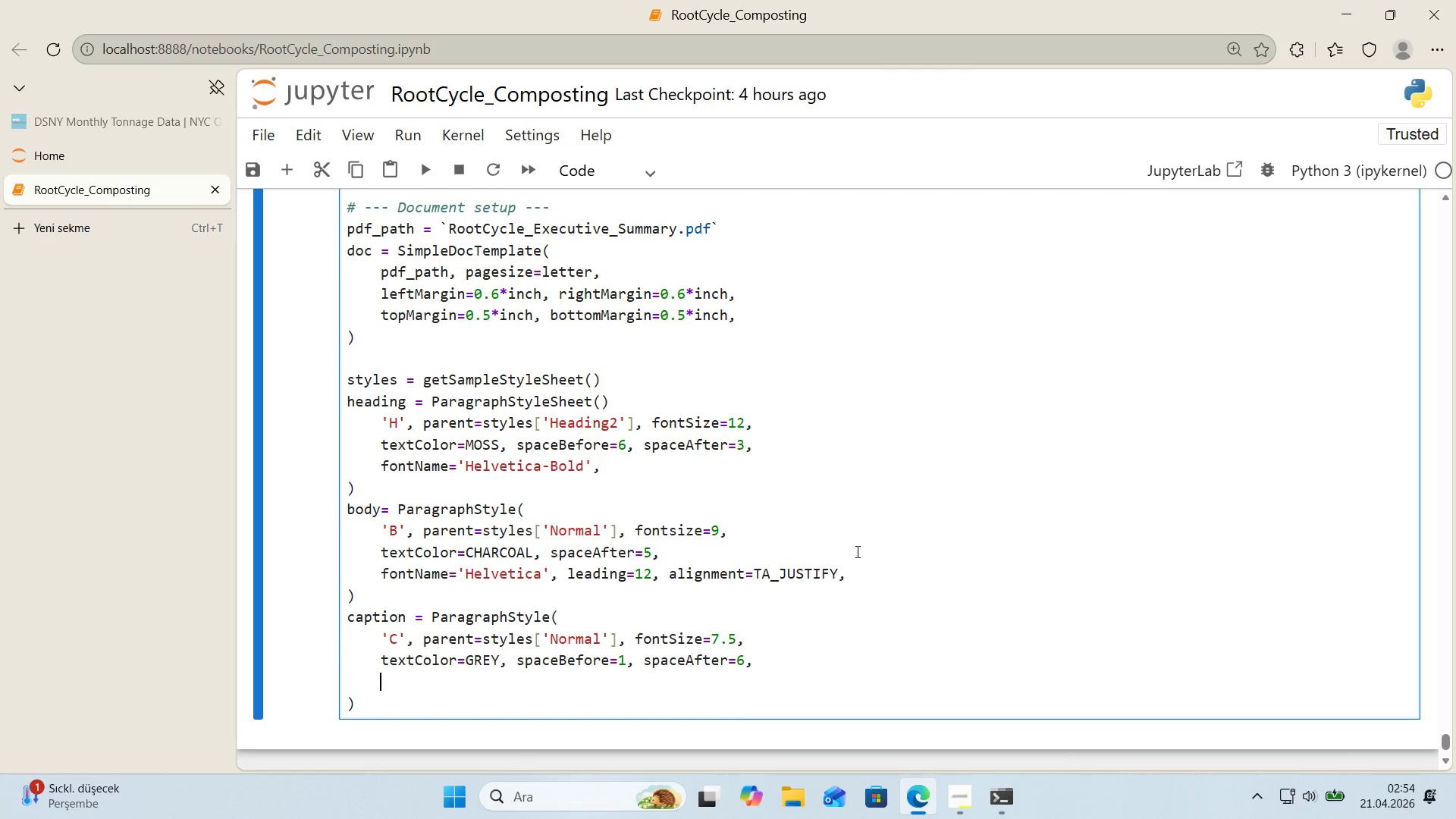 
 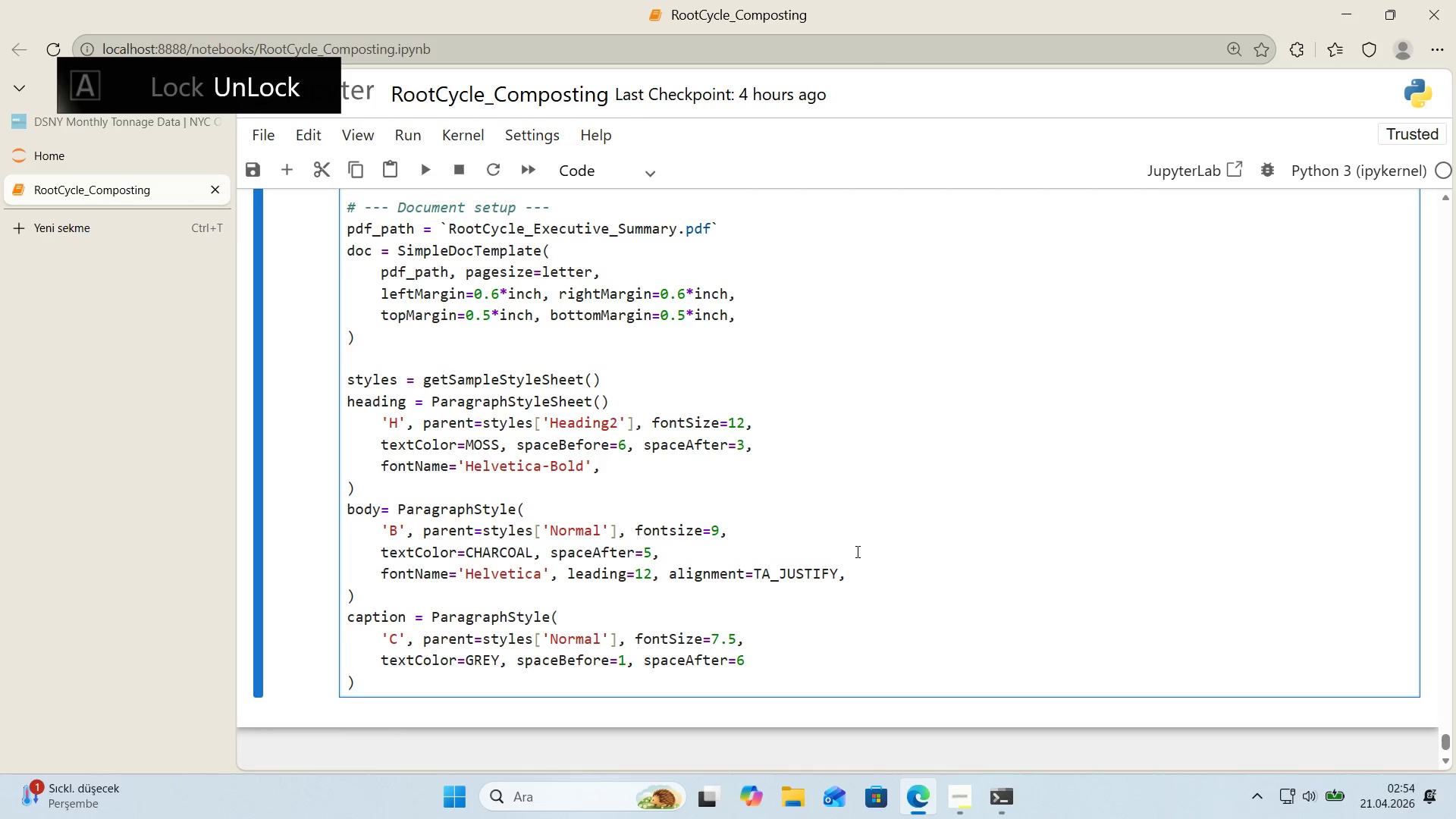 
key(Enter)
 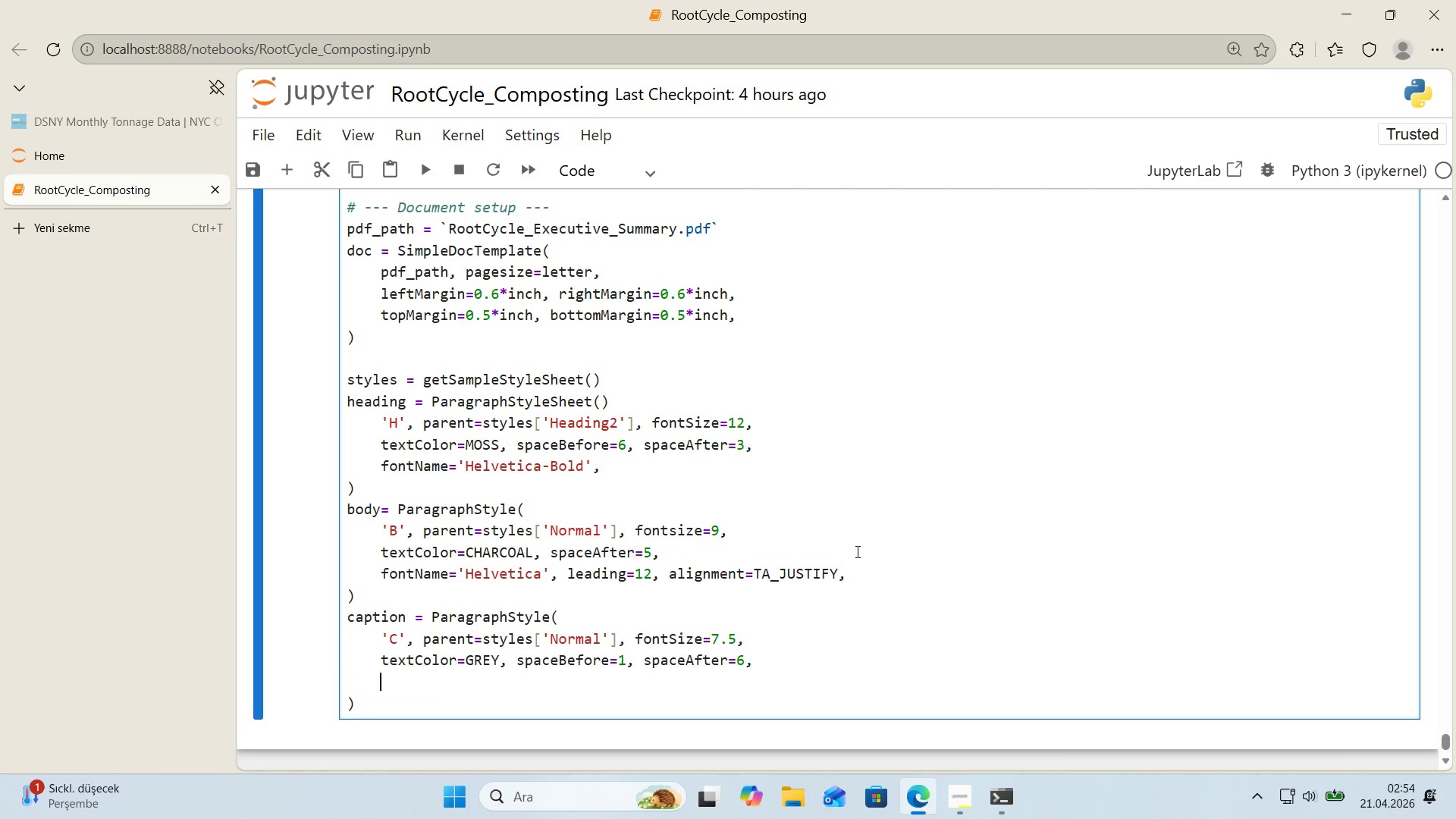 
type(for)
key(Backspace)
type(ntName)@@)
 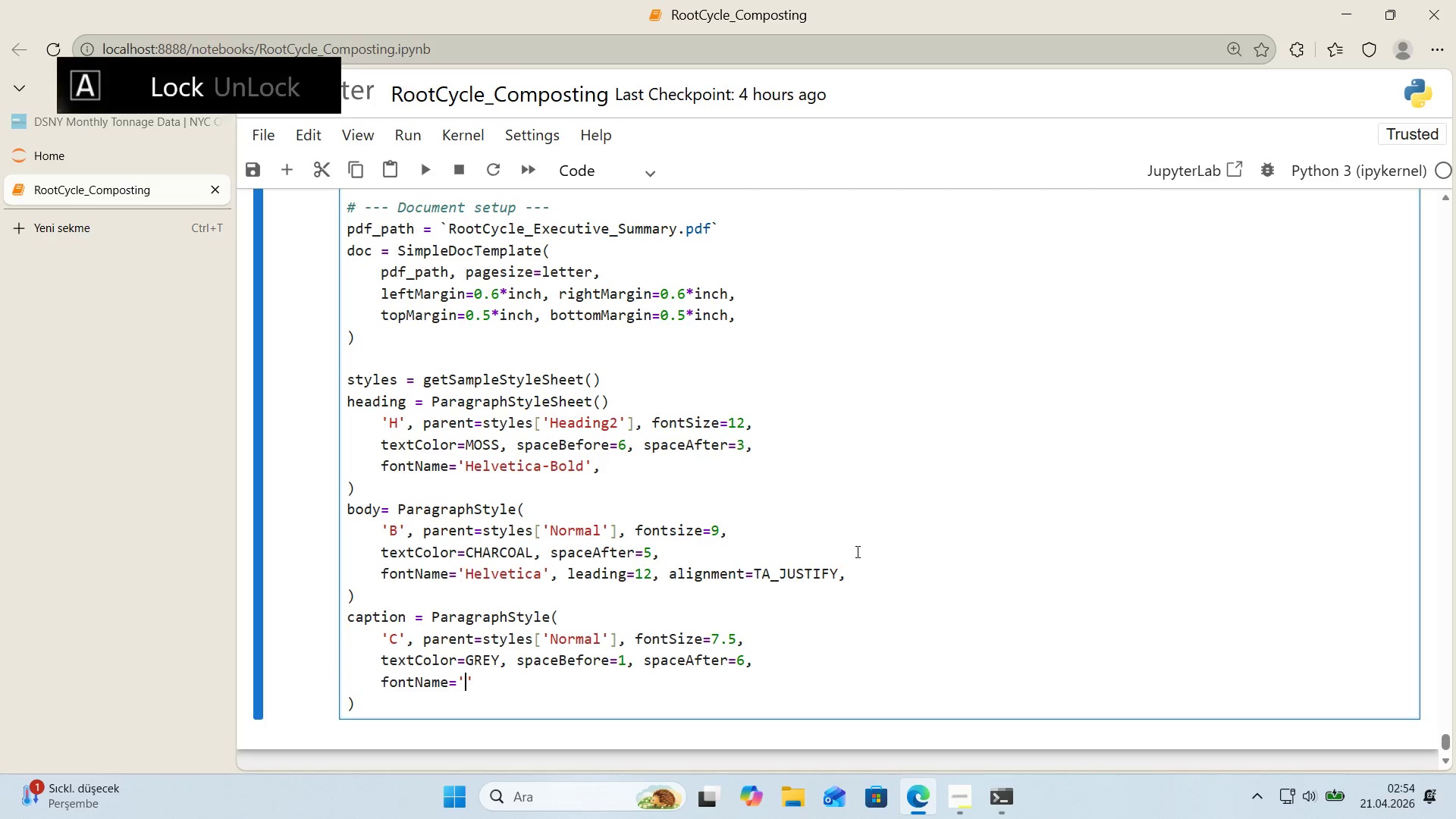 
 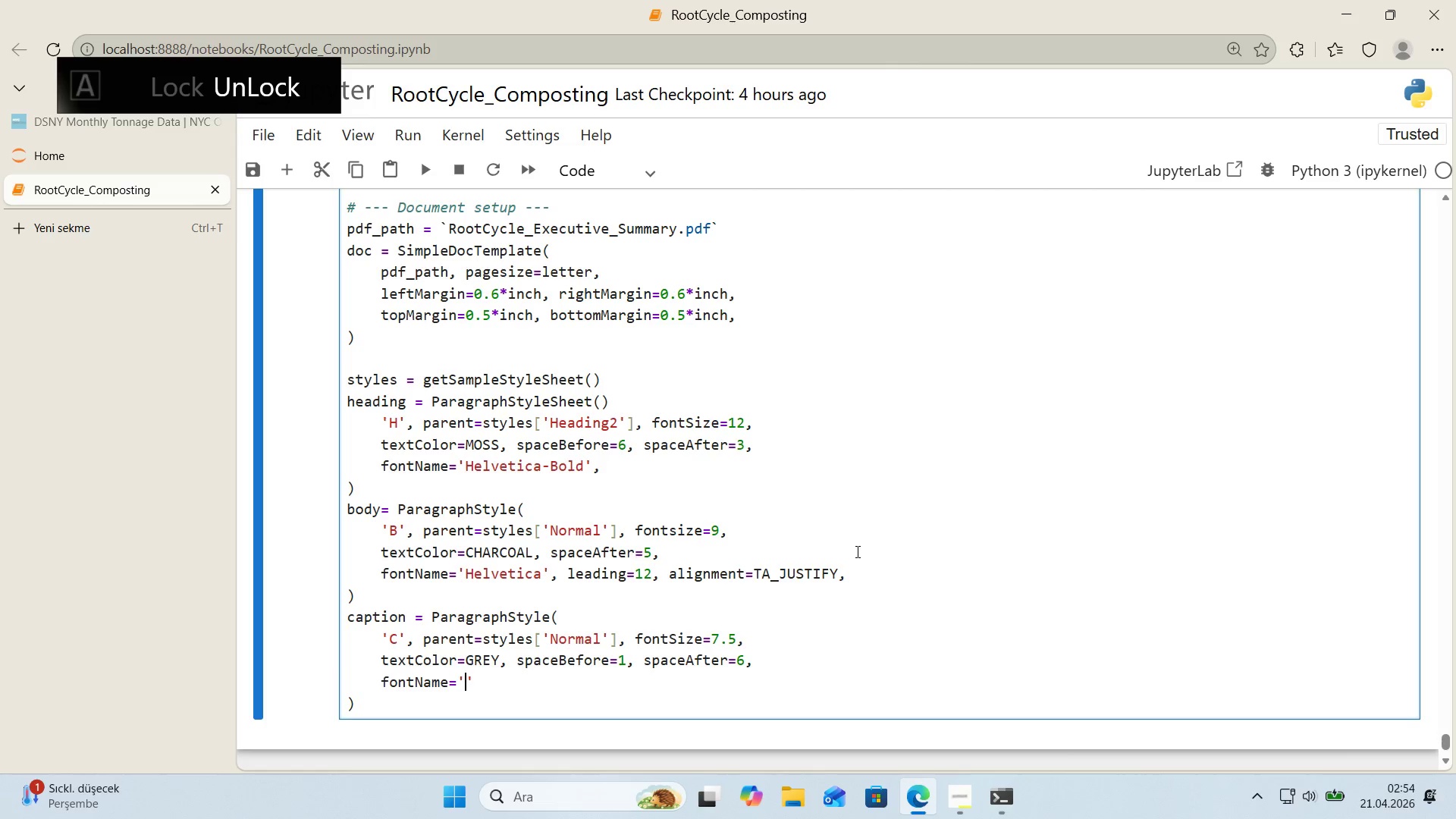 
key(ArrowLeft)
 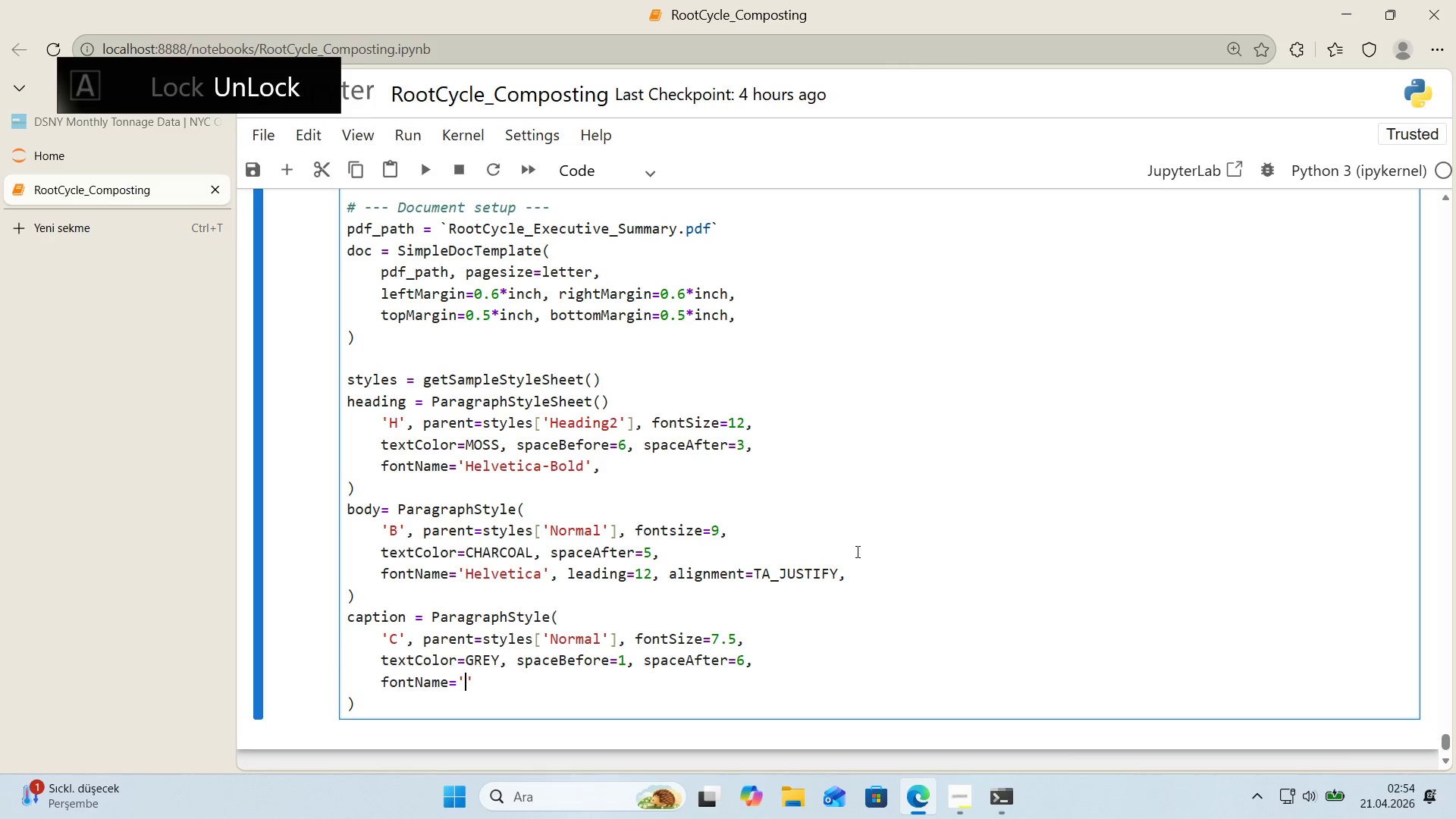 
type(Helvet'ca-Obl'que)
 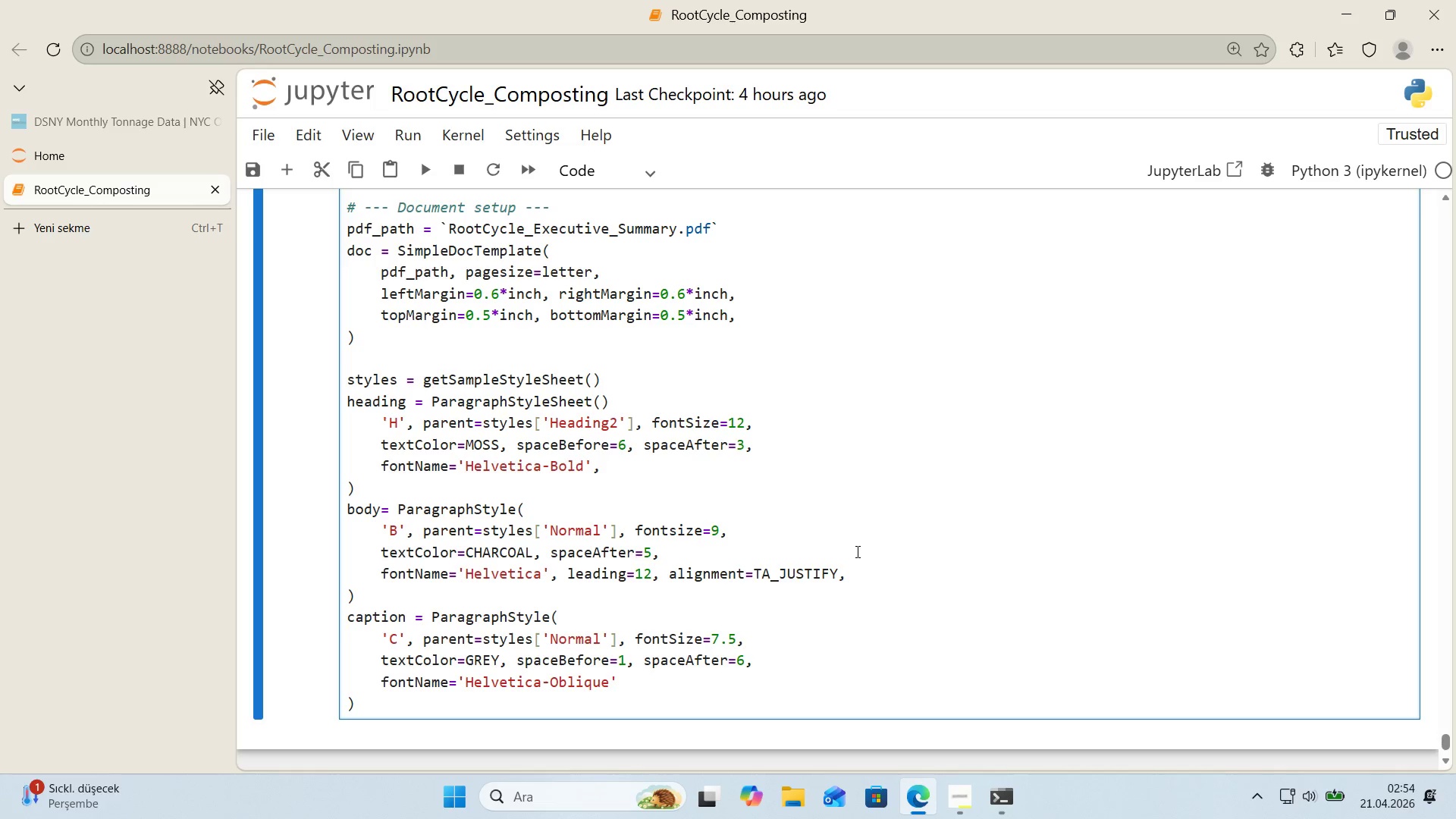 
scroll: coordinate [767, 544], scroll_direction: down, amount: 3.0
 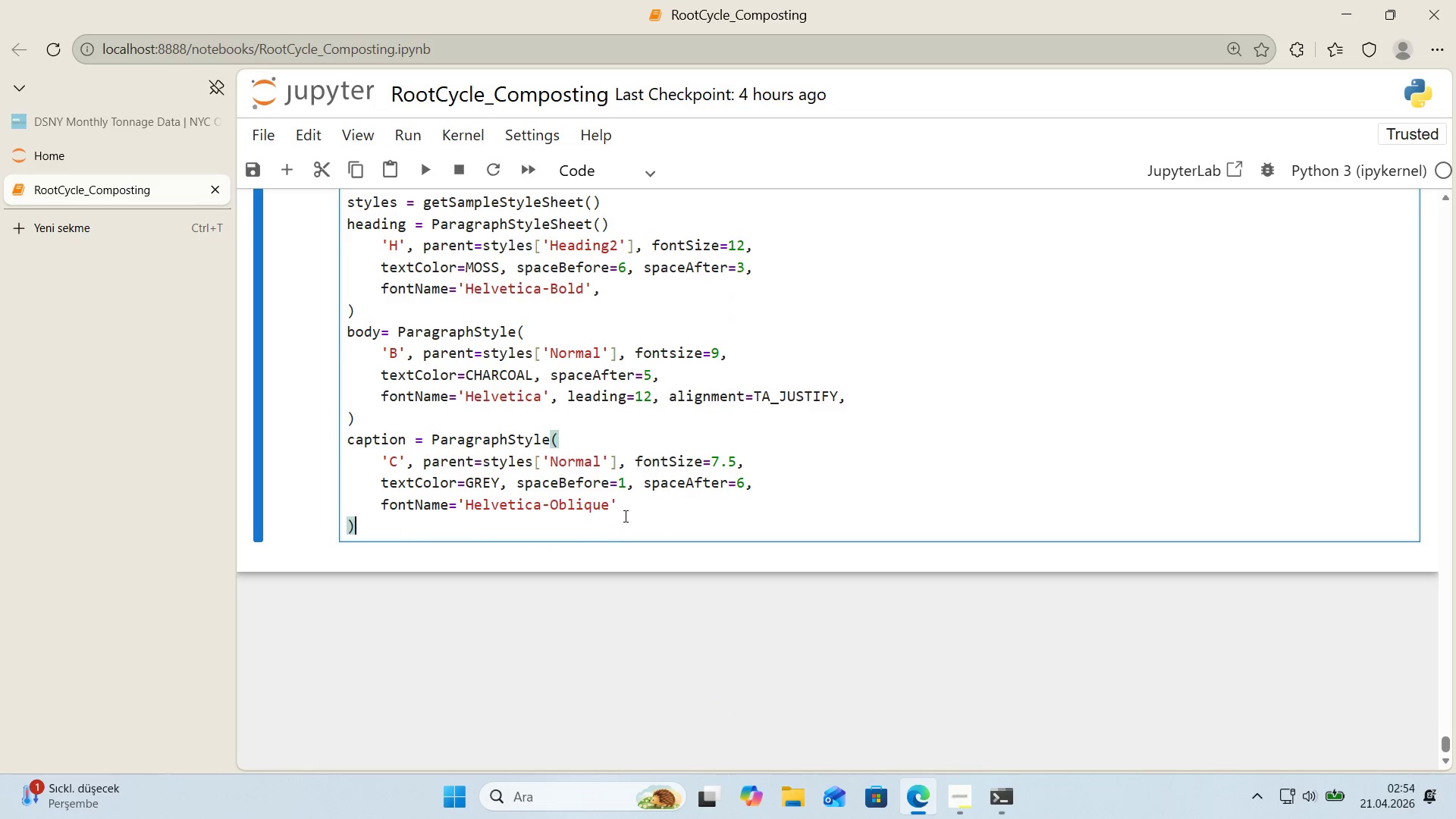 
double_click([635, 503])
 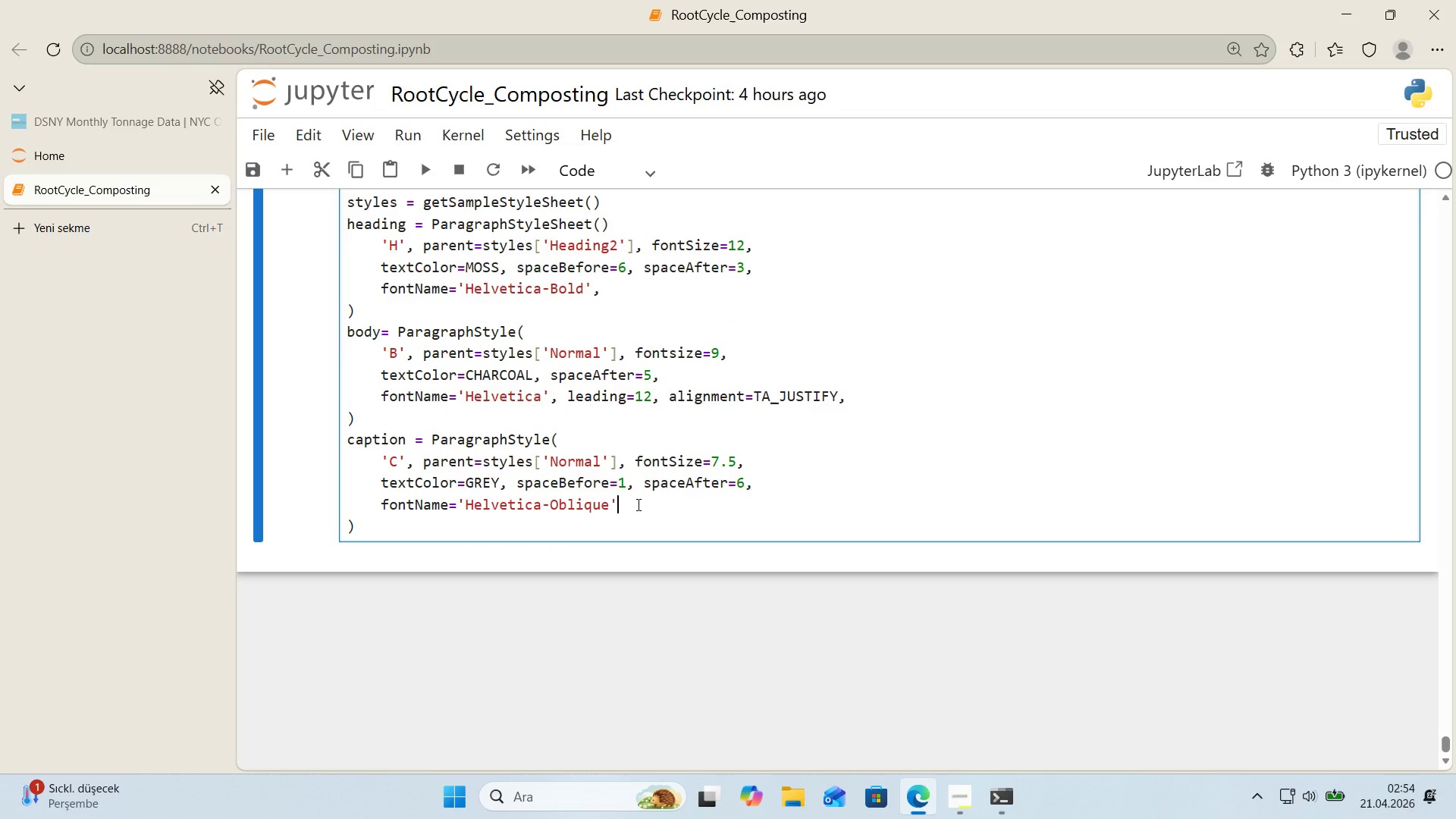 
key(Comma)
 